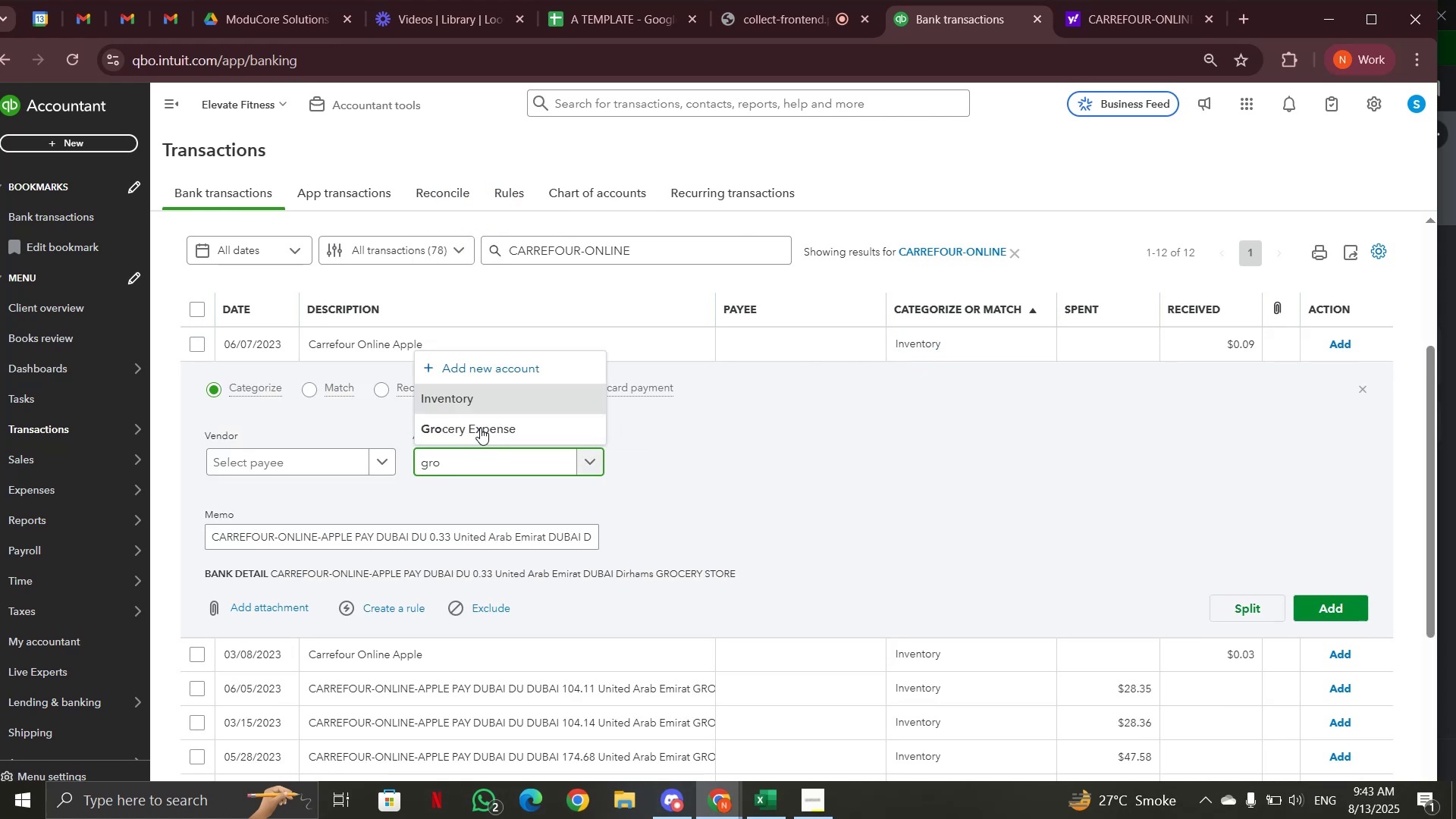 
left_click([480, 423])
 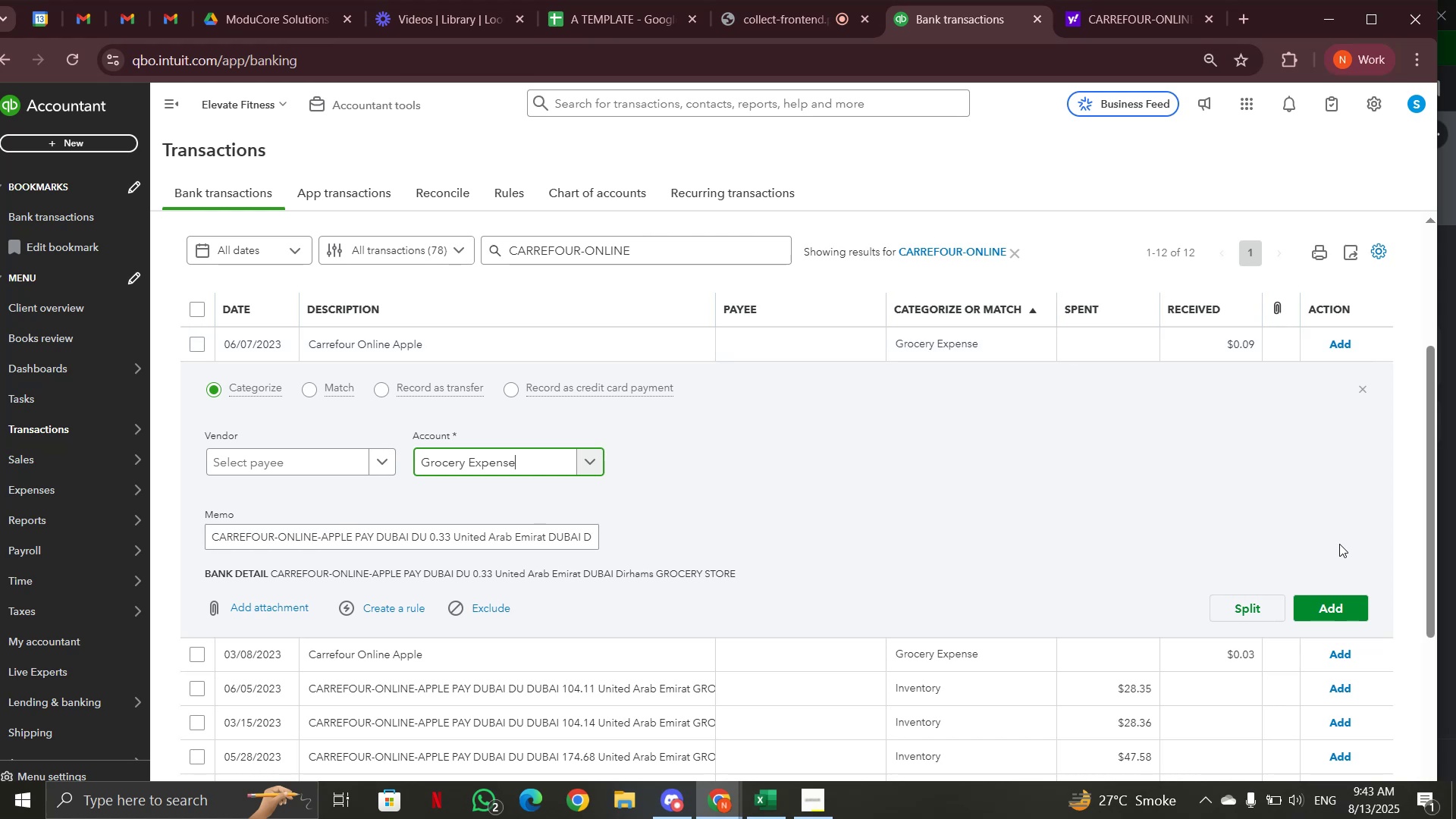 
left_click([1341, 598])
 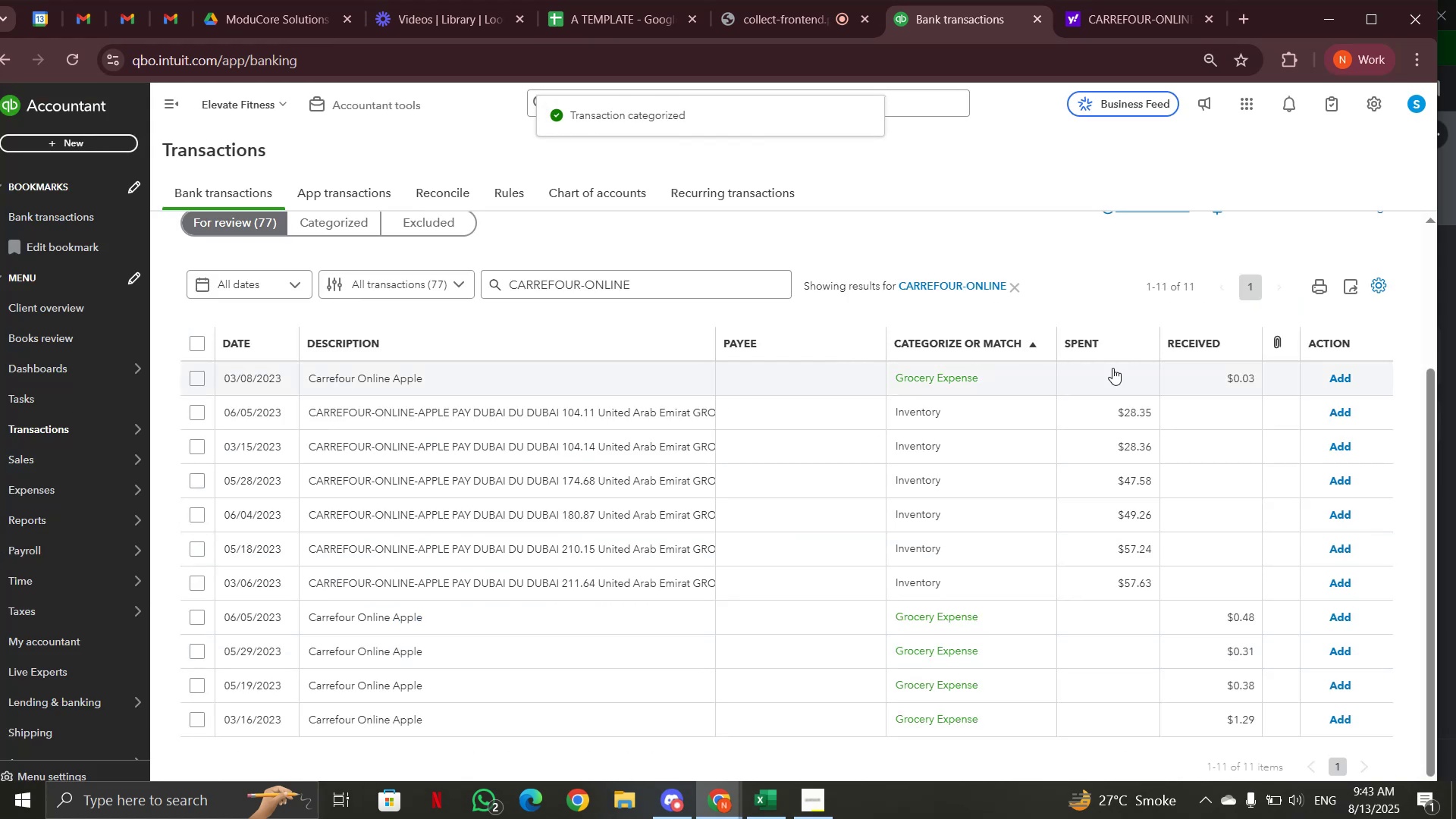 
left_click([1337, 372])
 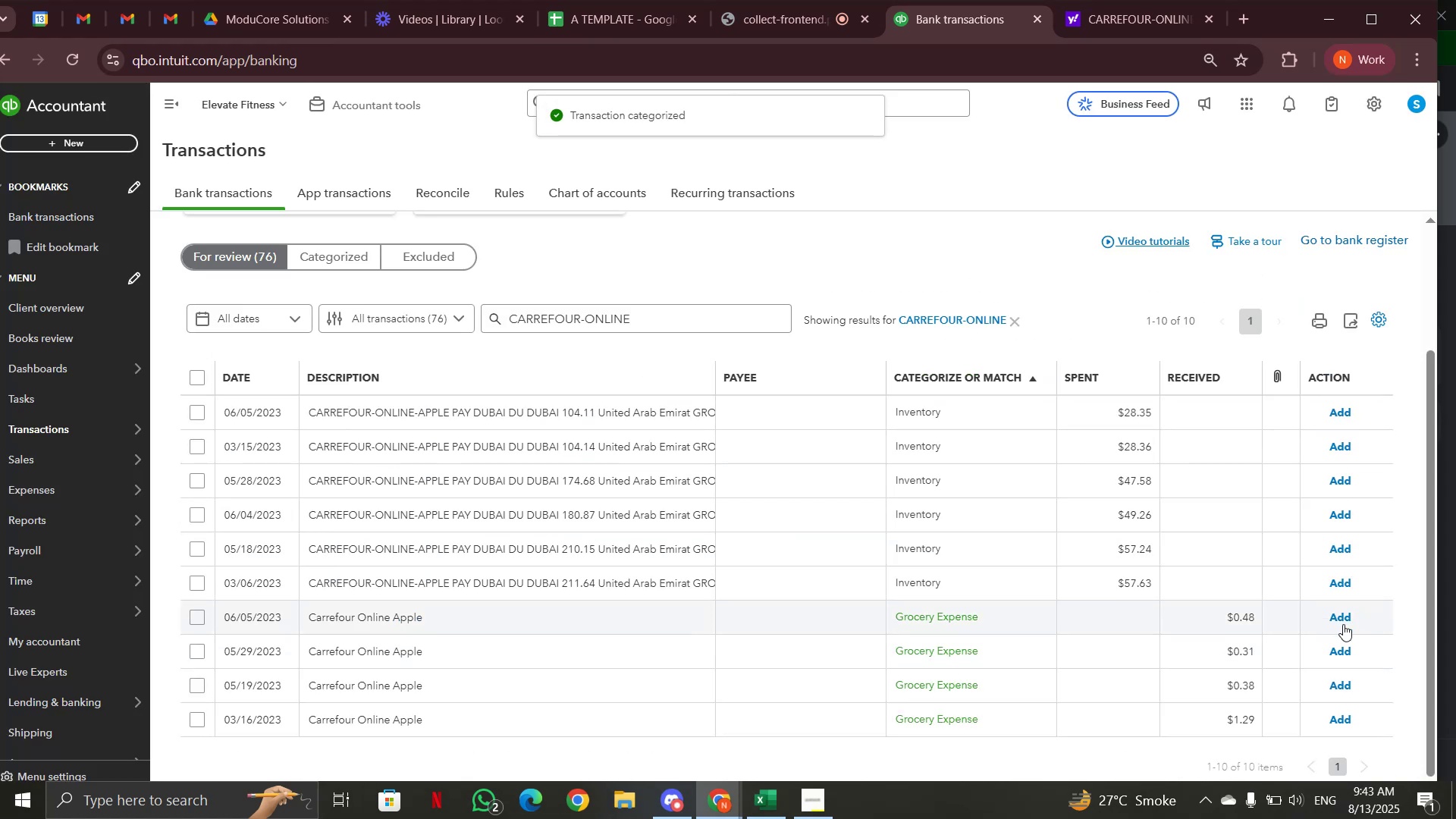 
left_click([1343, 619])
 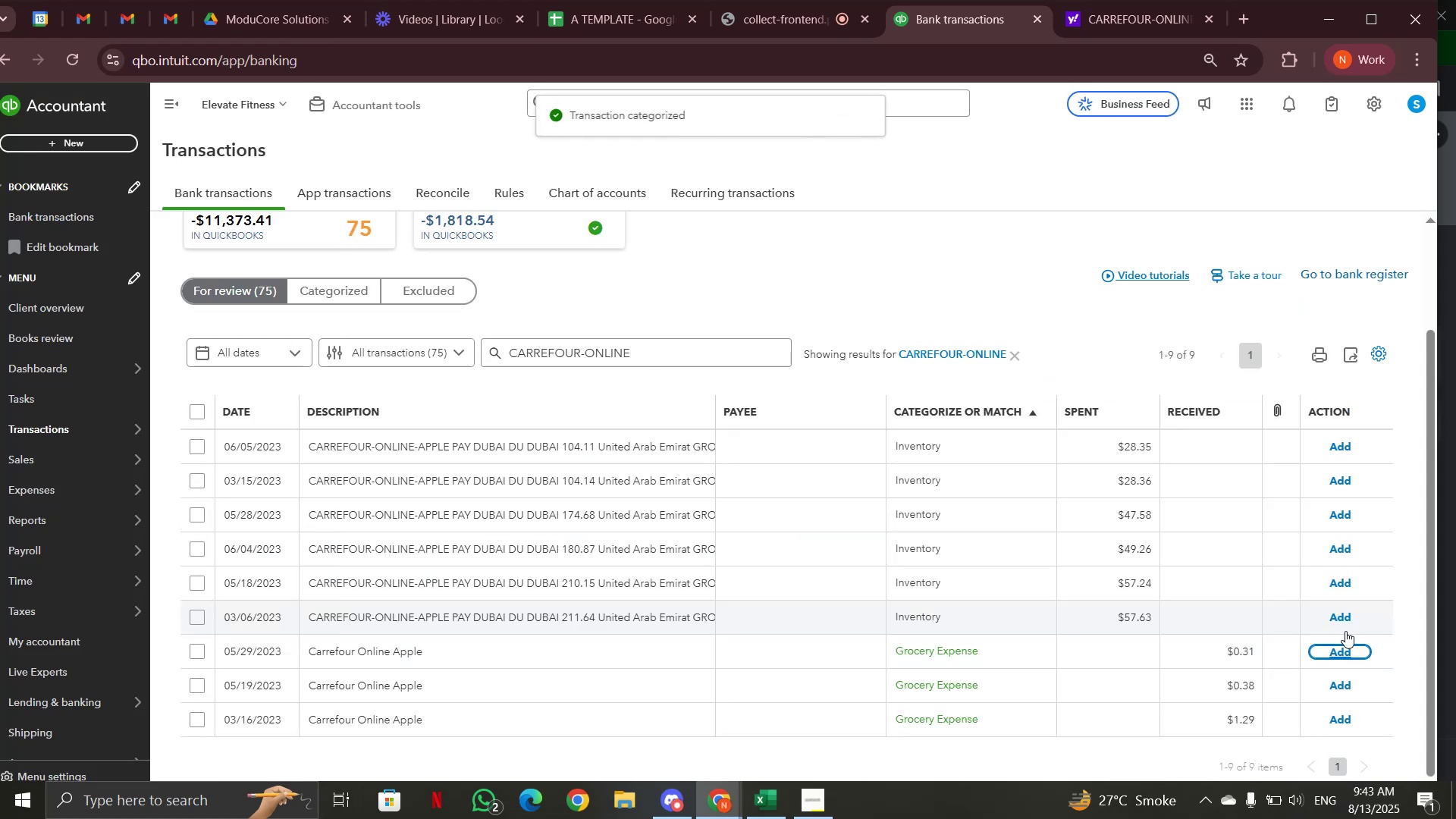 
left_click([1345, 654])
 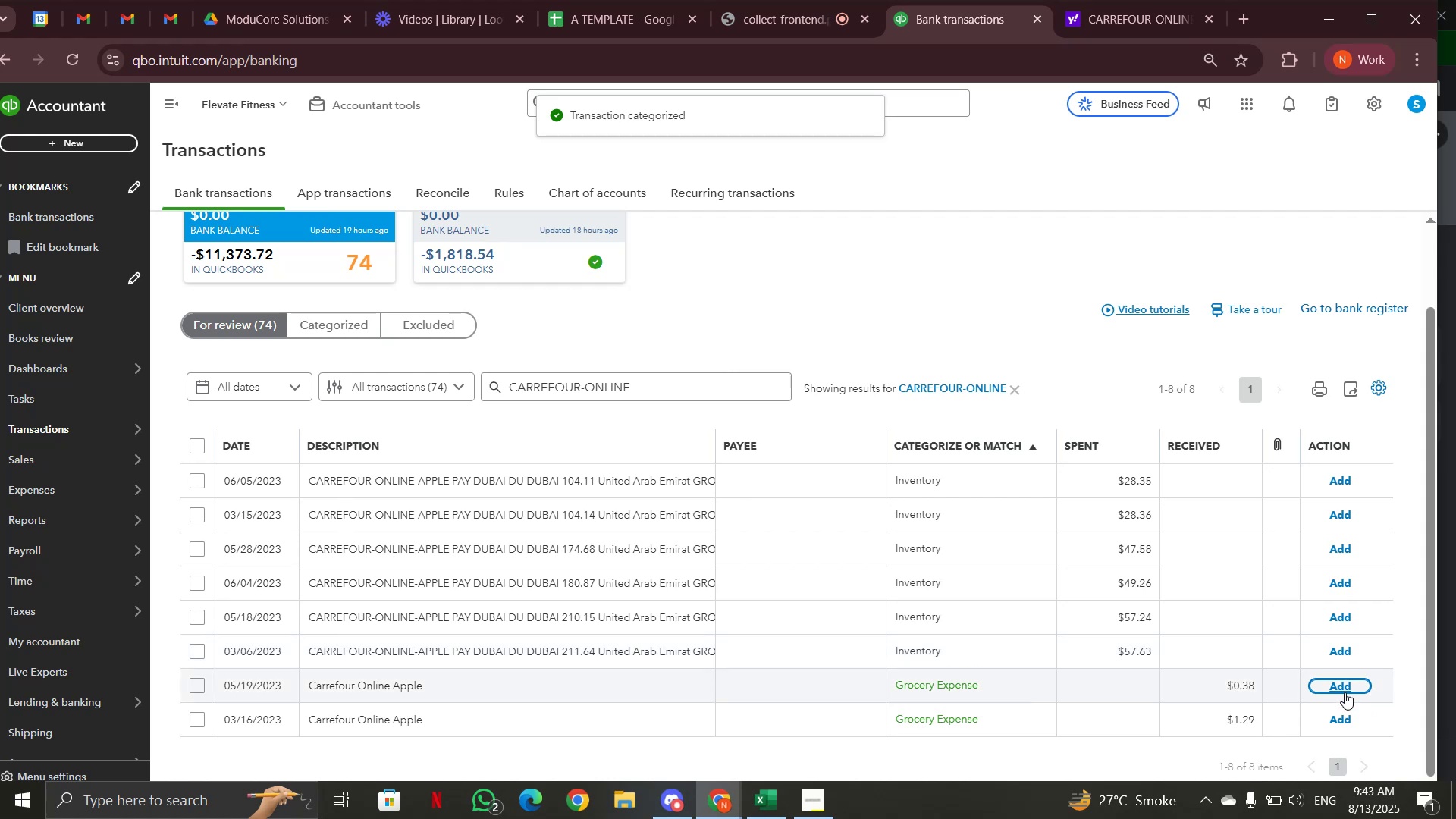 
left_click([1343, 685])
 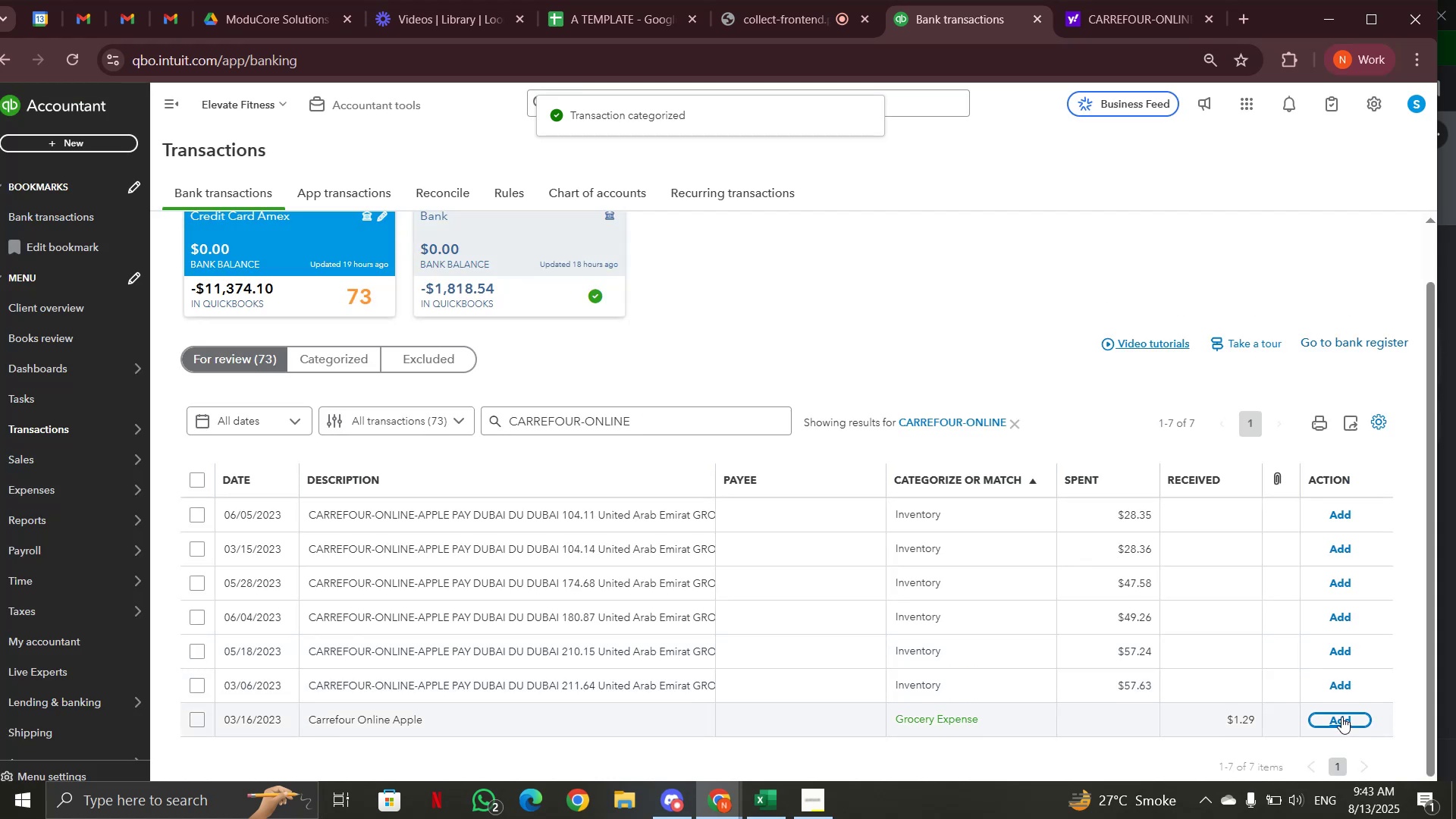 
left_click([1341, 717])
 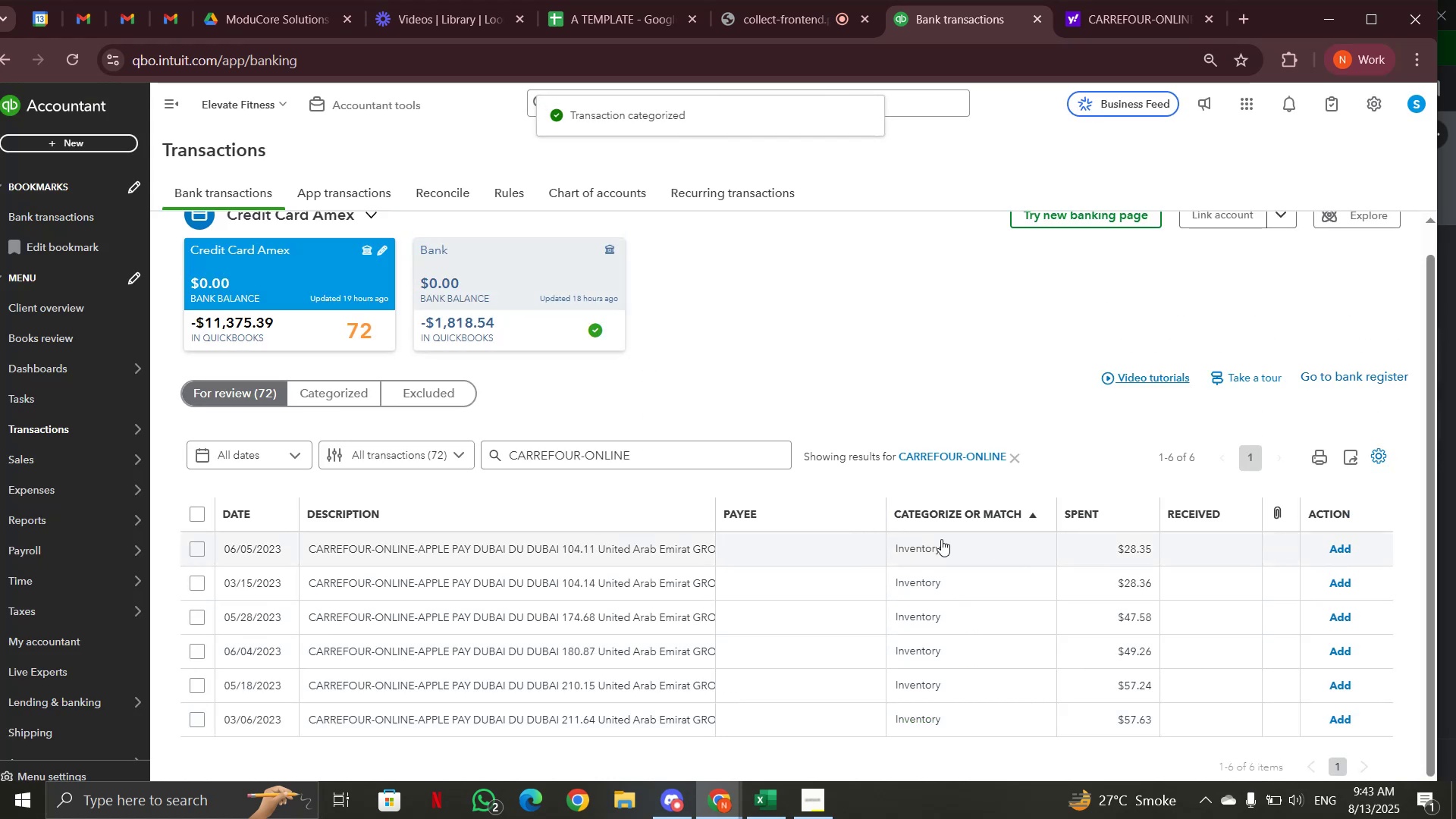 
left_click([839, 548])
 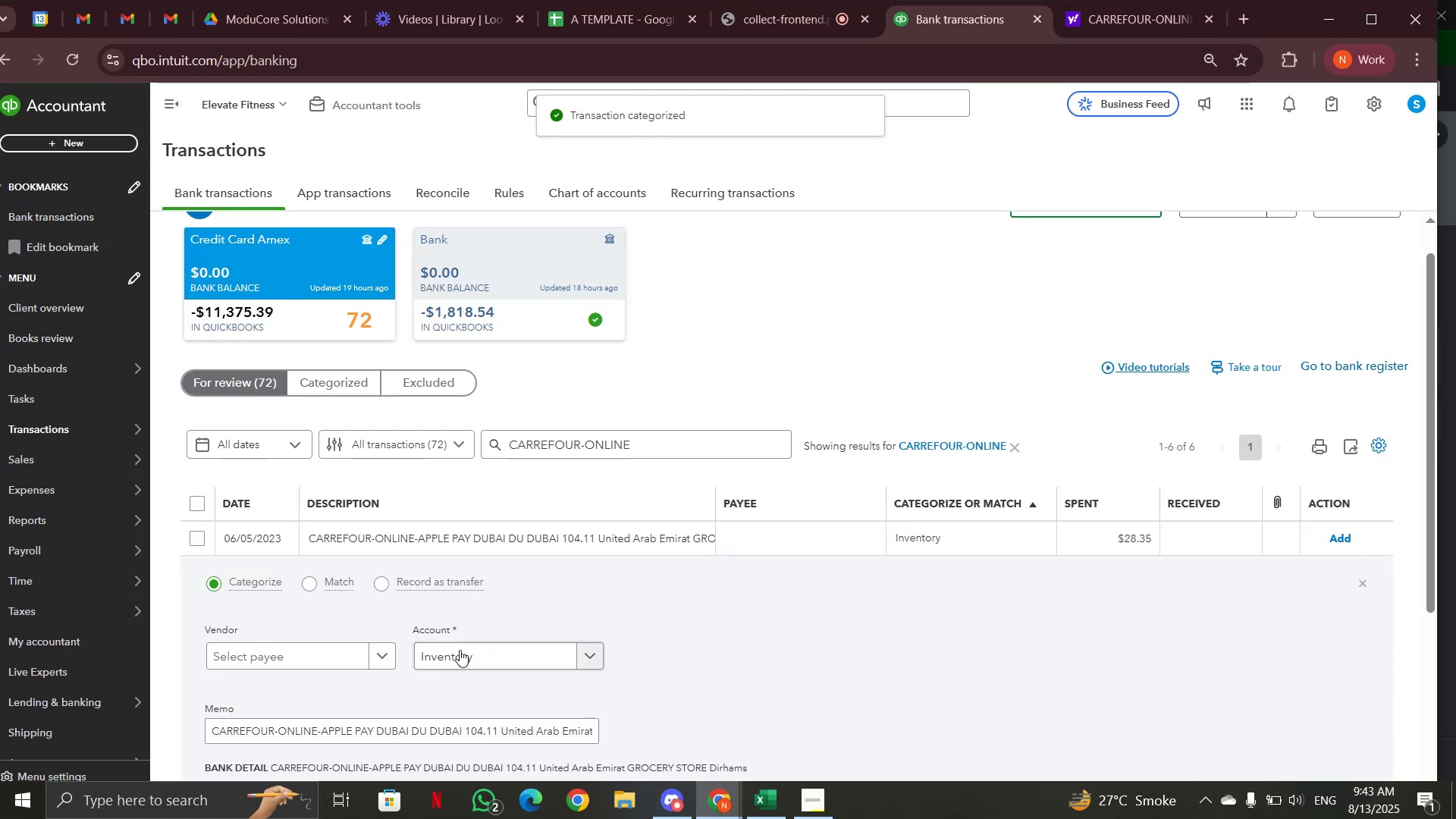 
left_click([460, 656])
 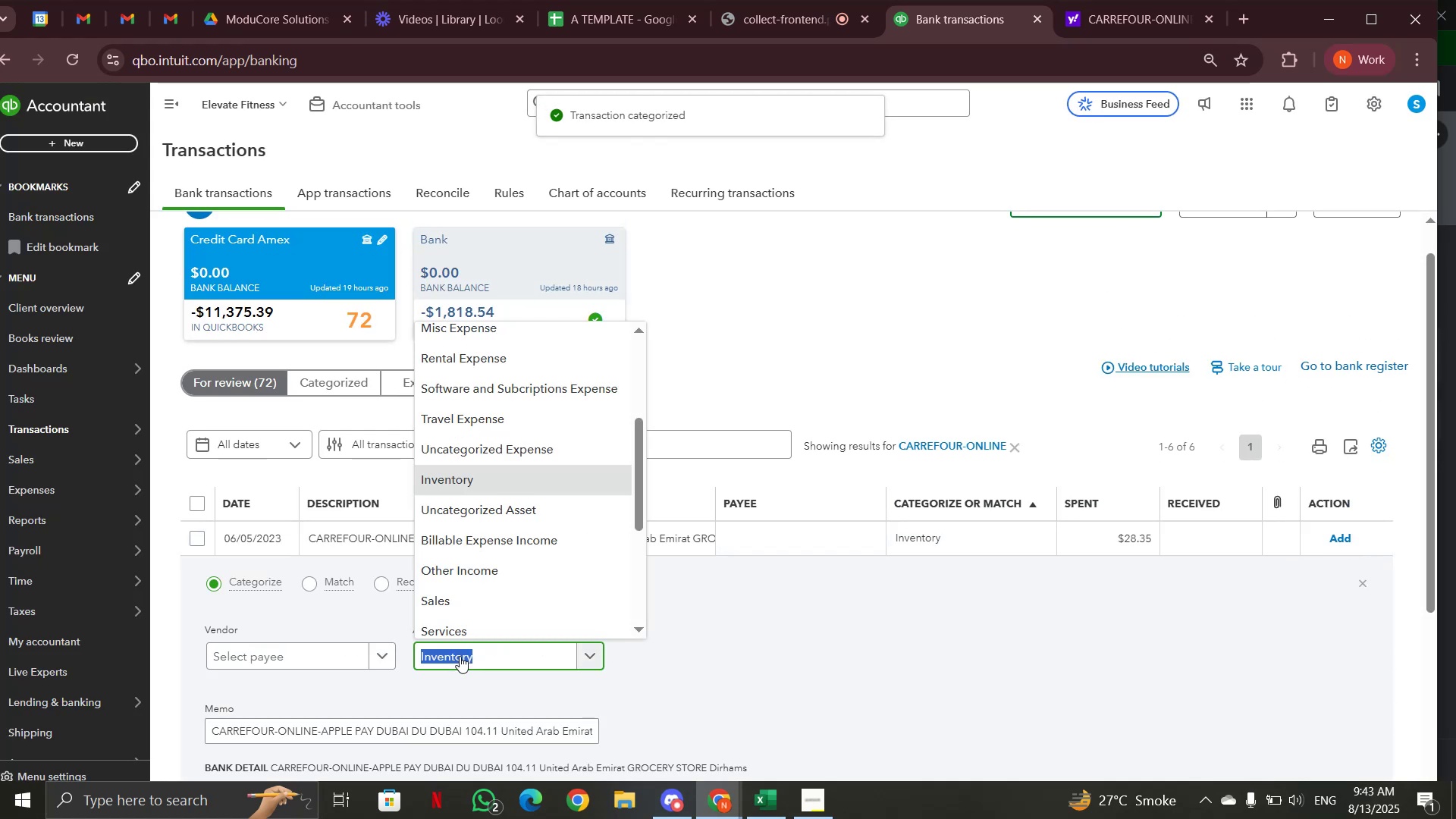 
type(gro)
 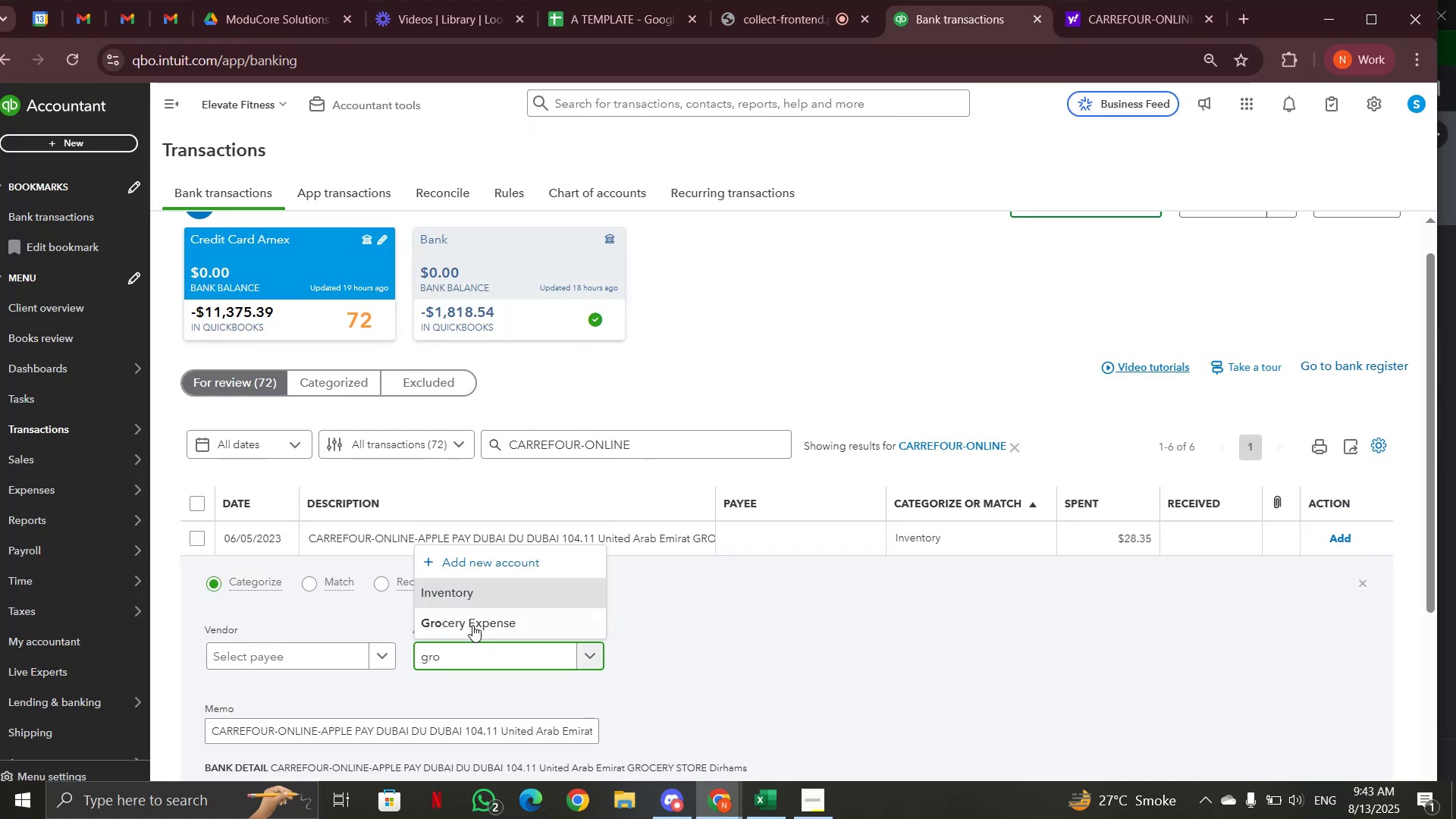 
left_click([473, 625])
 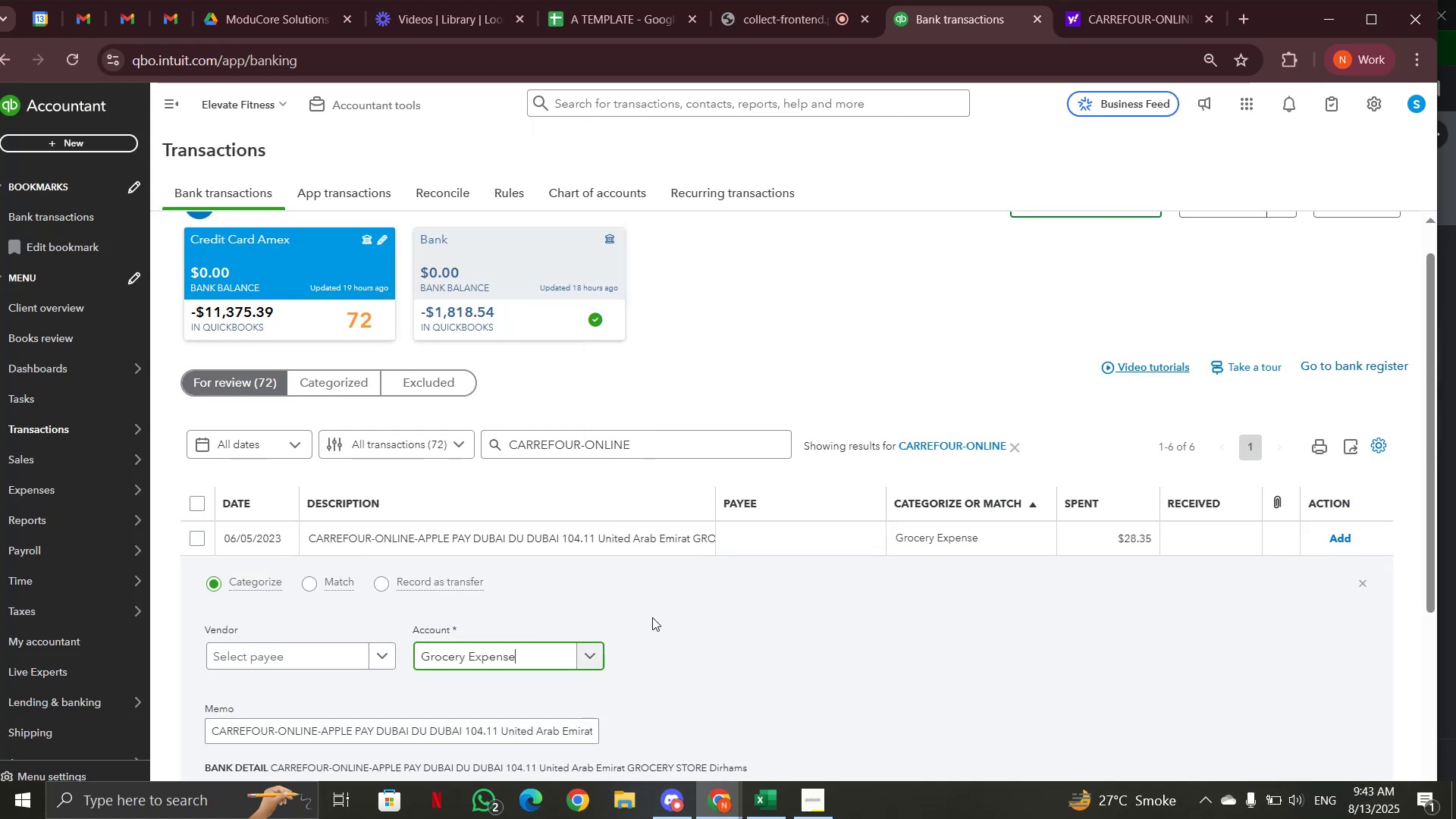 
scroll: coordinate [709, 619], scroll_direction: down, amount: 2.0
 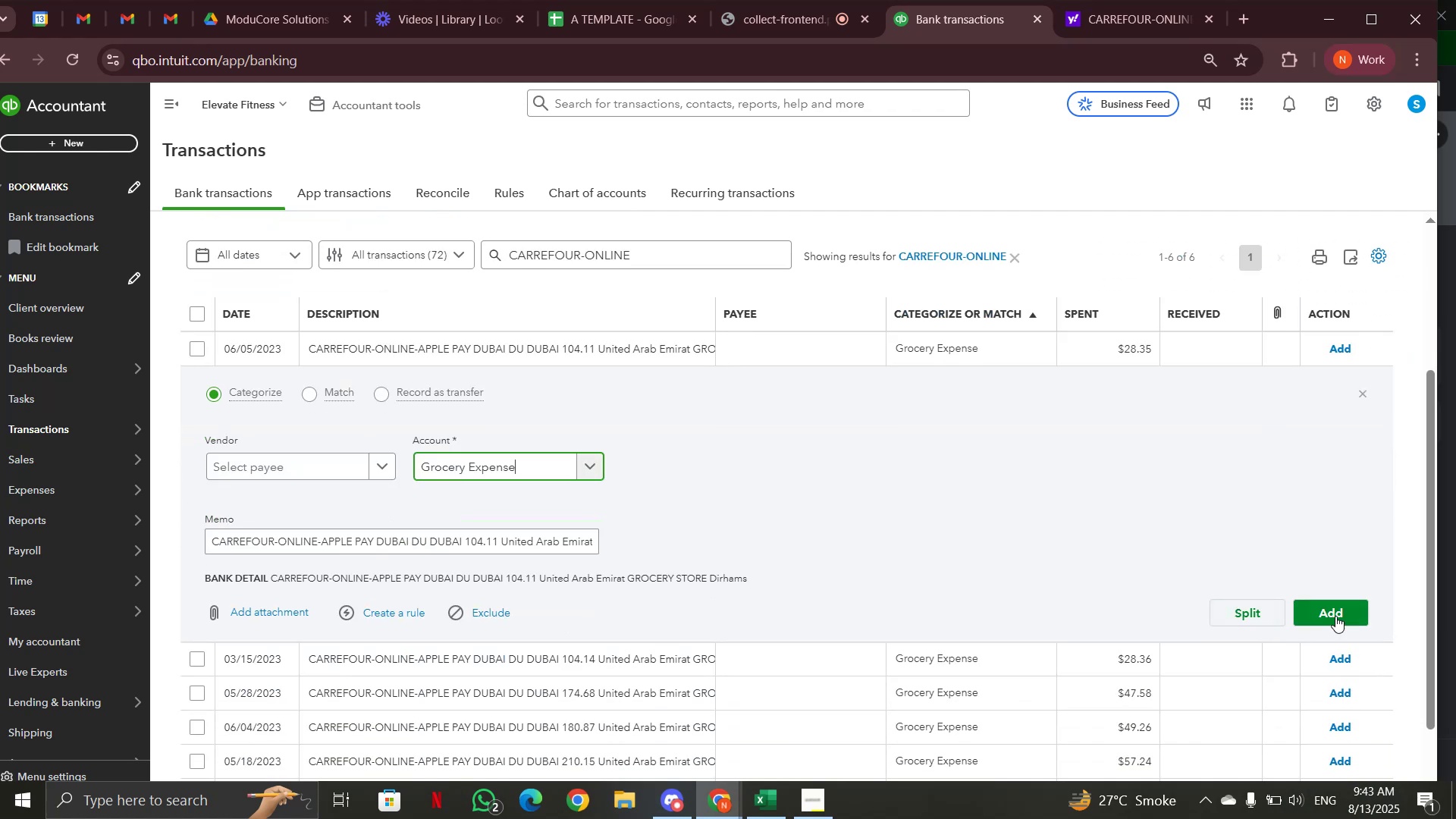 
left_click([1335, 616])
 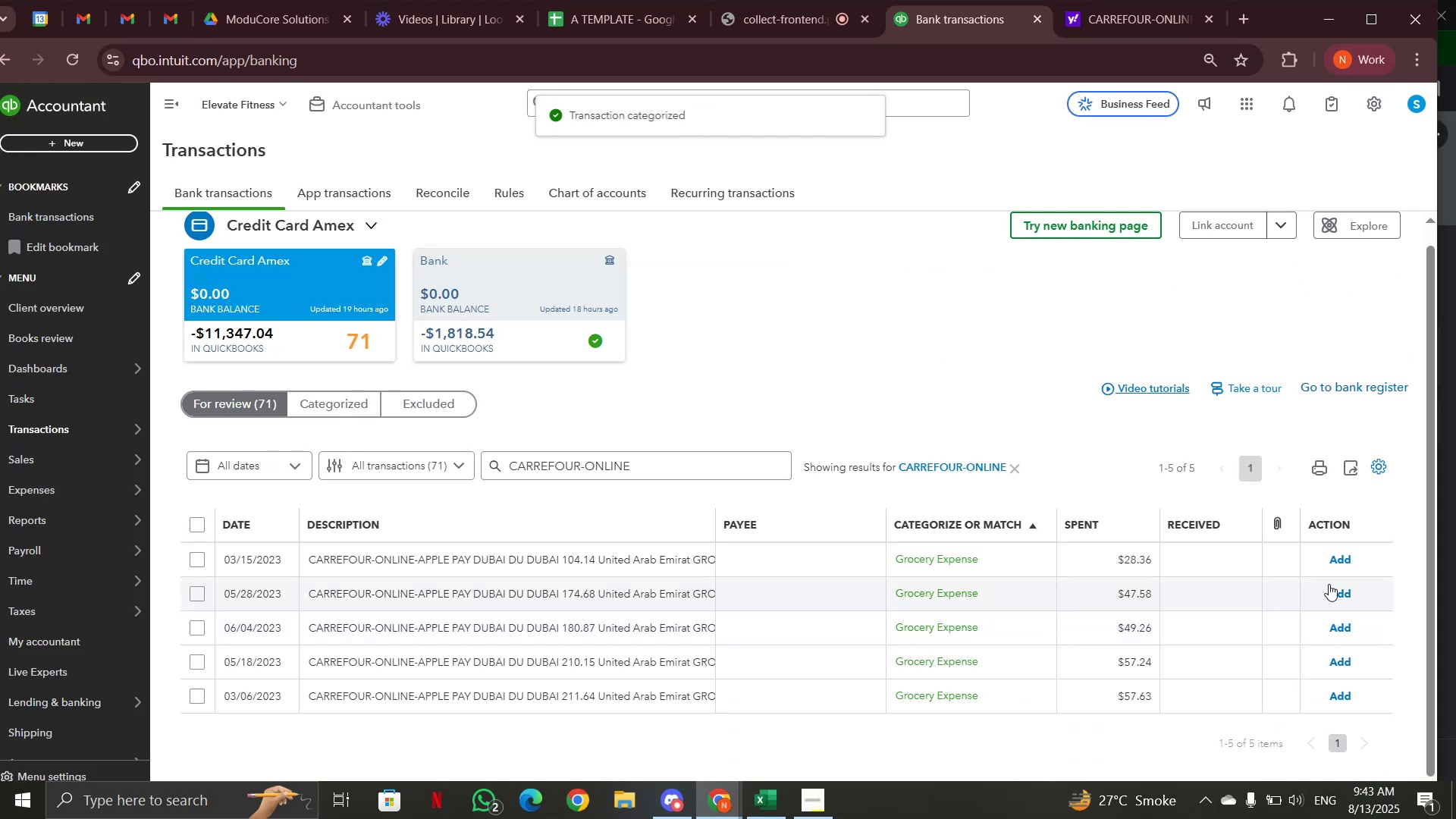 
left_click([1334, 567])
 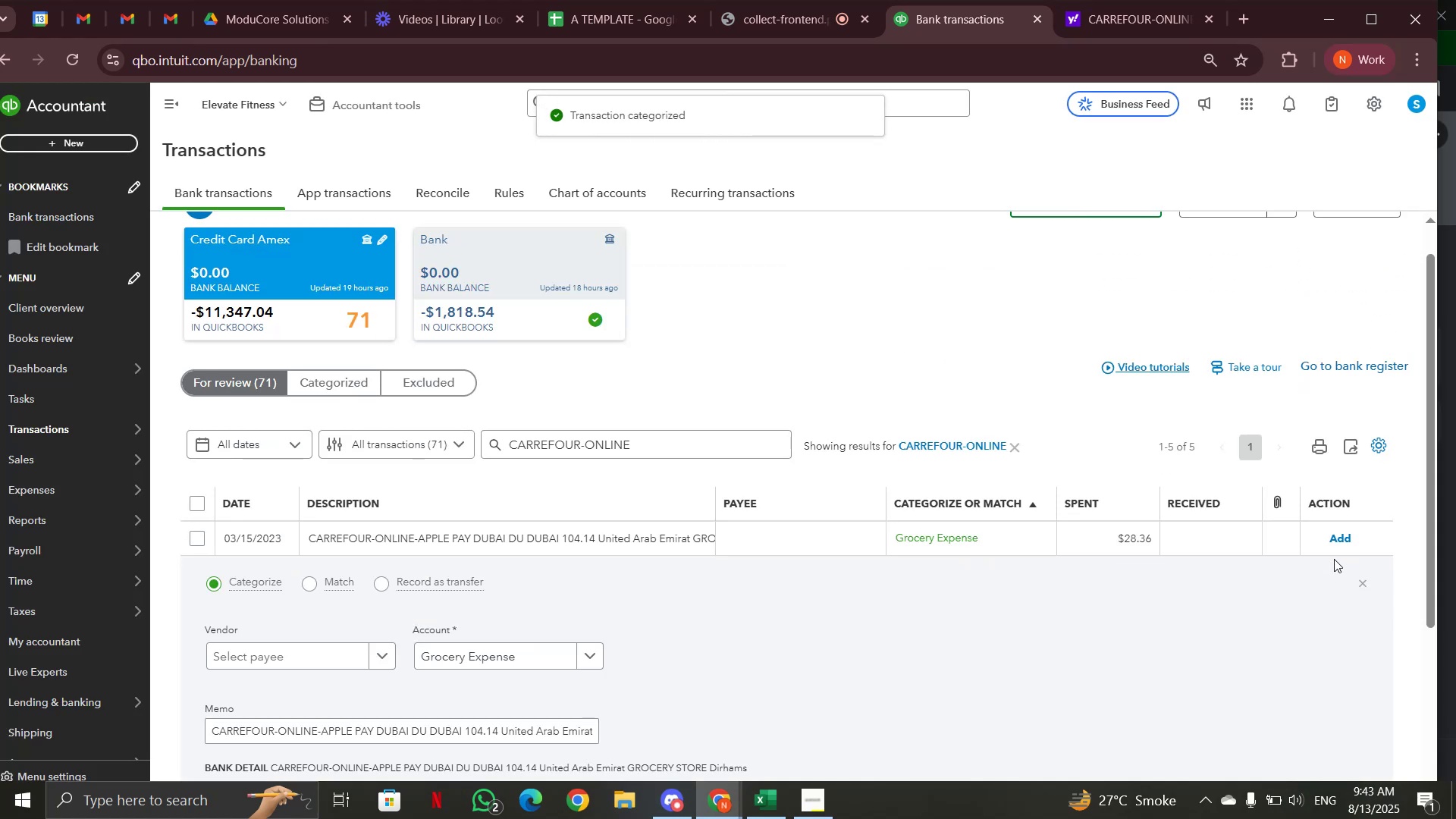 
left_click([1334, 544])
 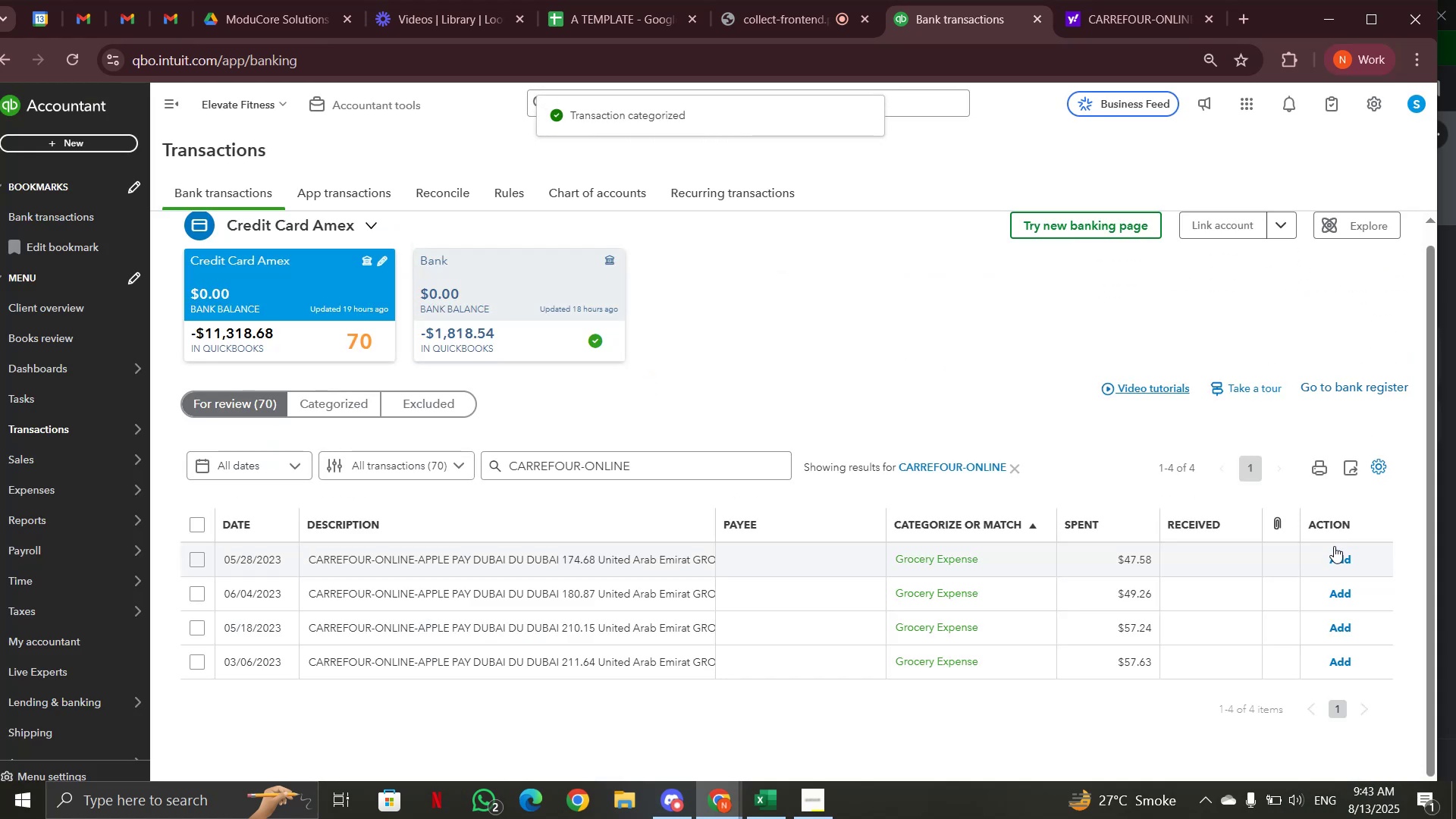 
left_click([1337, 558])
 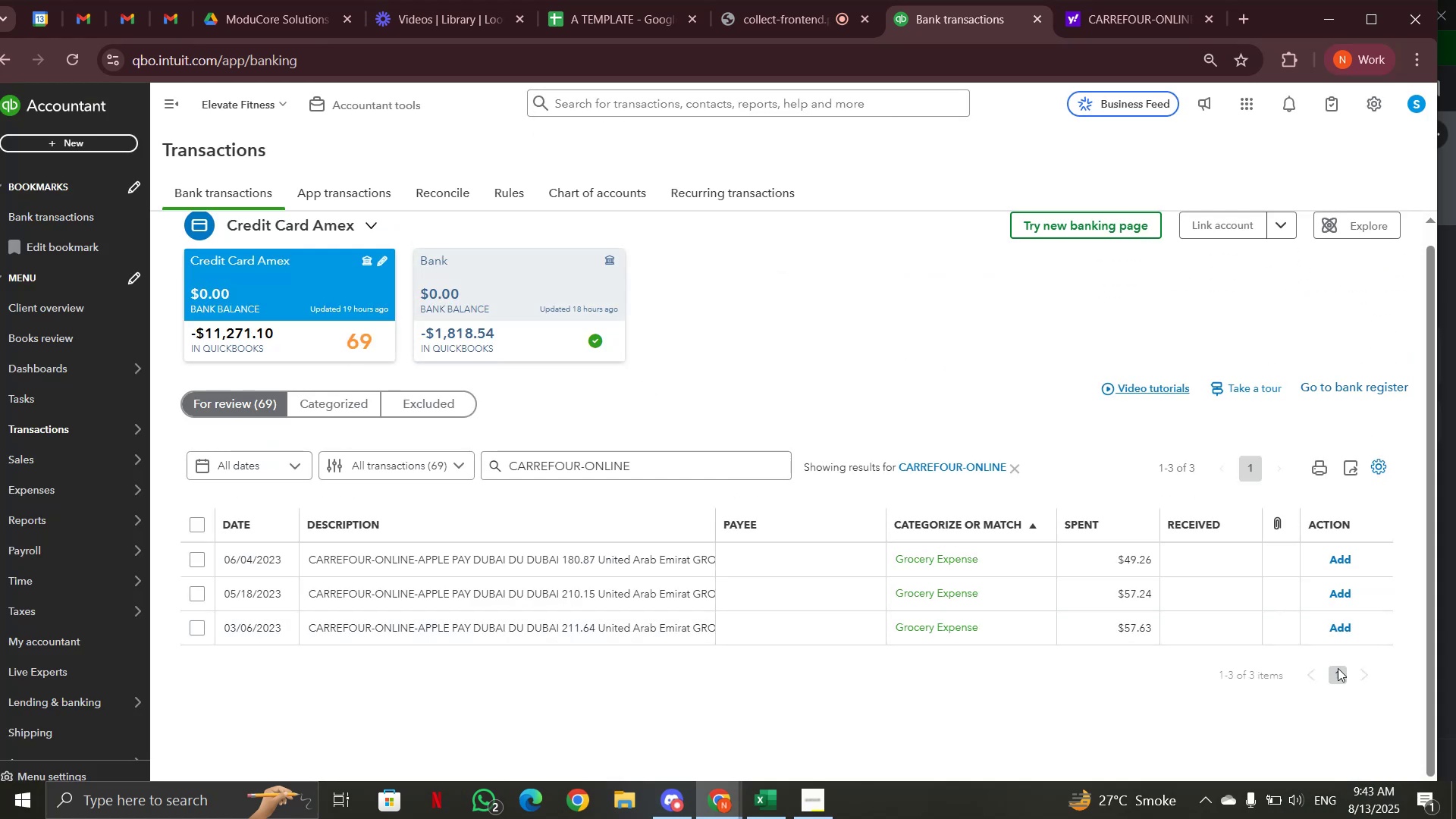 
left_click([1339, 626])
 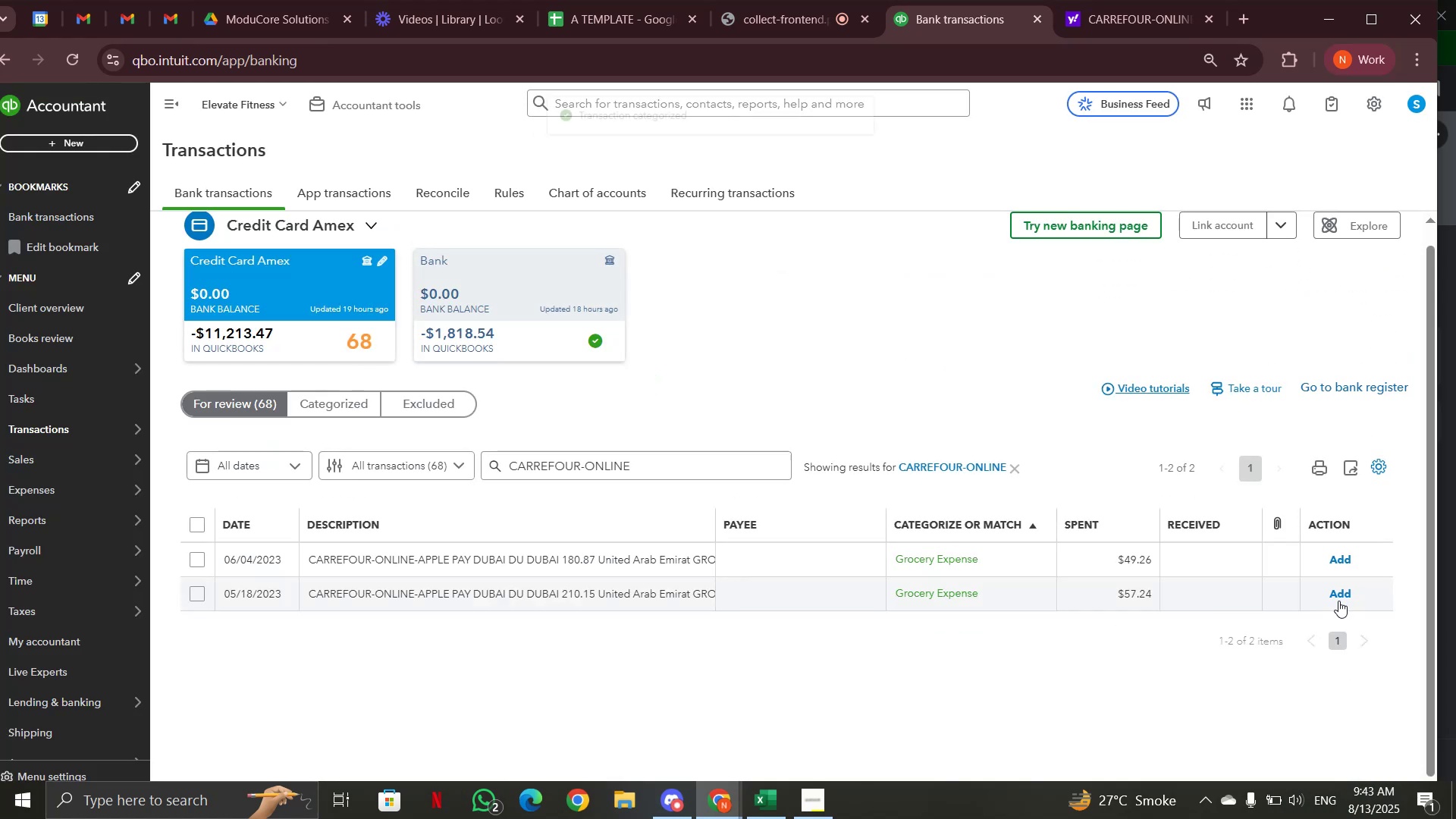 
left_click([1338, 601])
 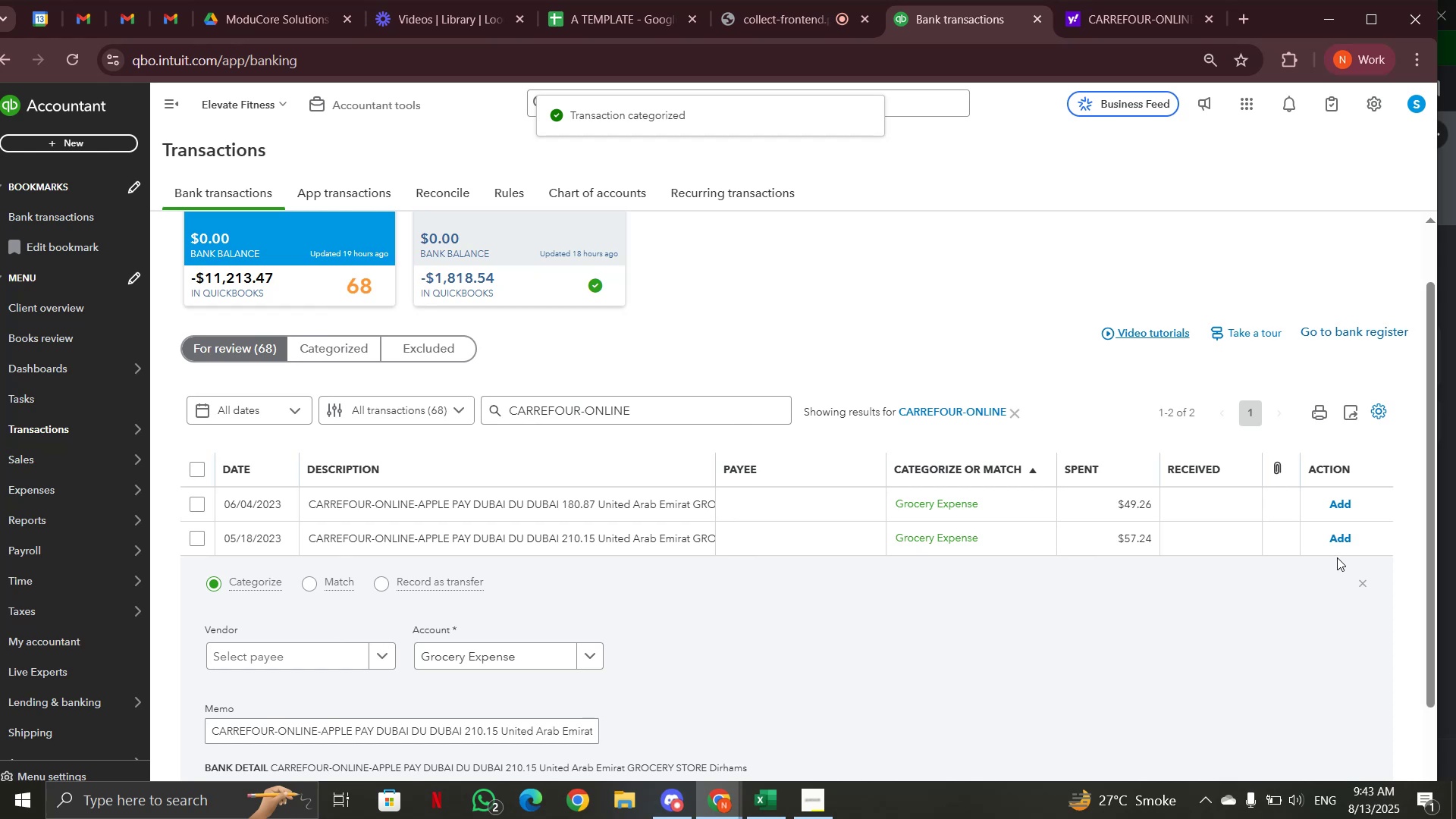 
left_click([1337, 536])
 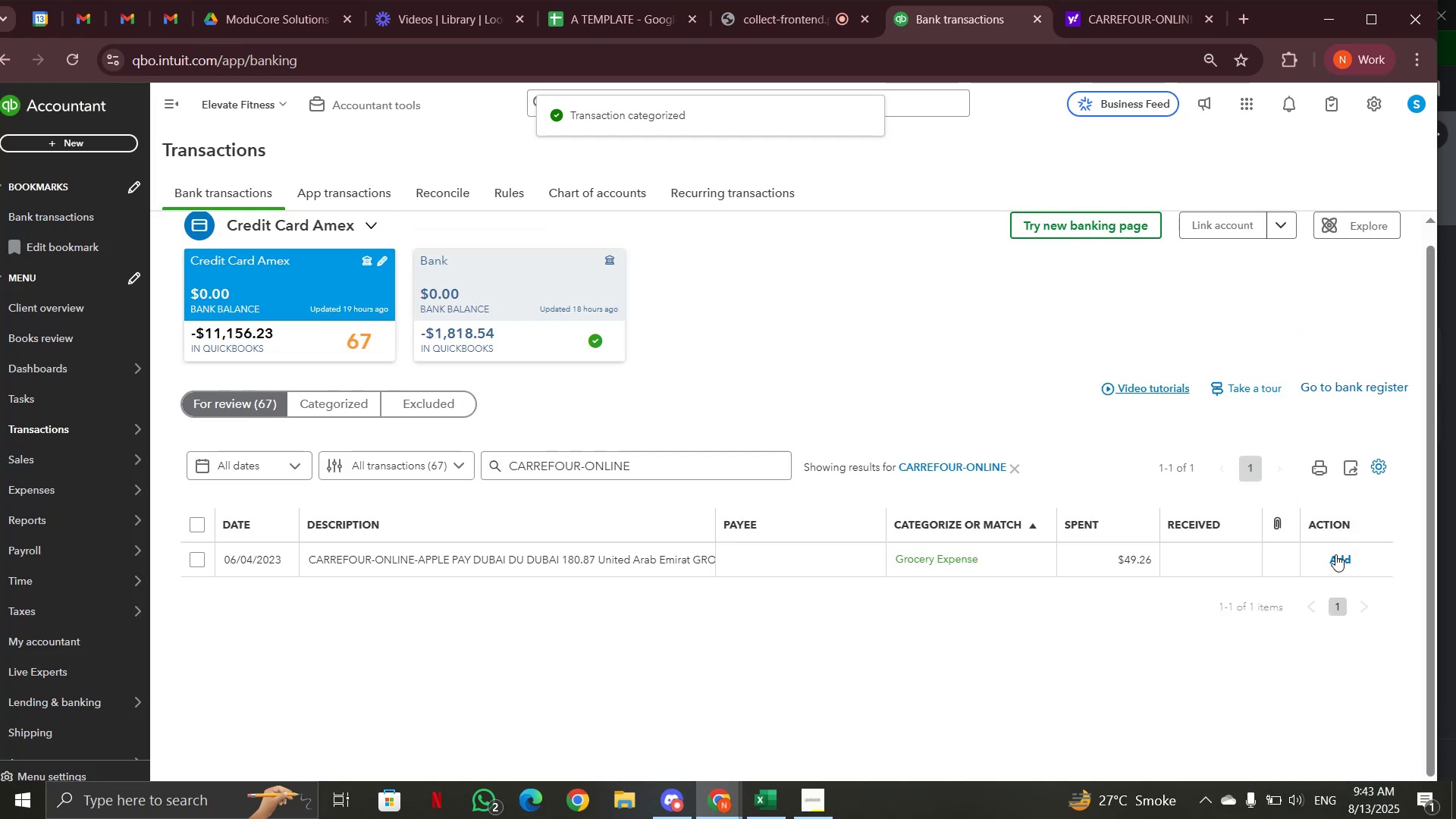 
left_click([1335, 560])
 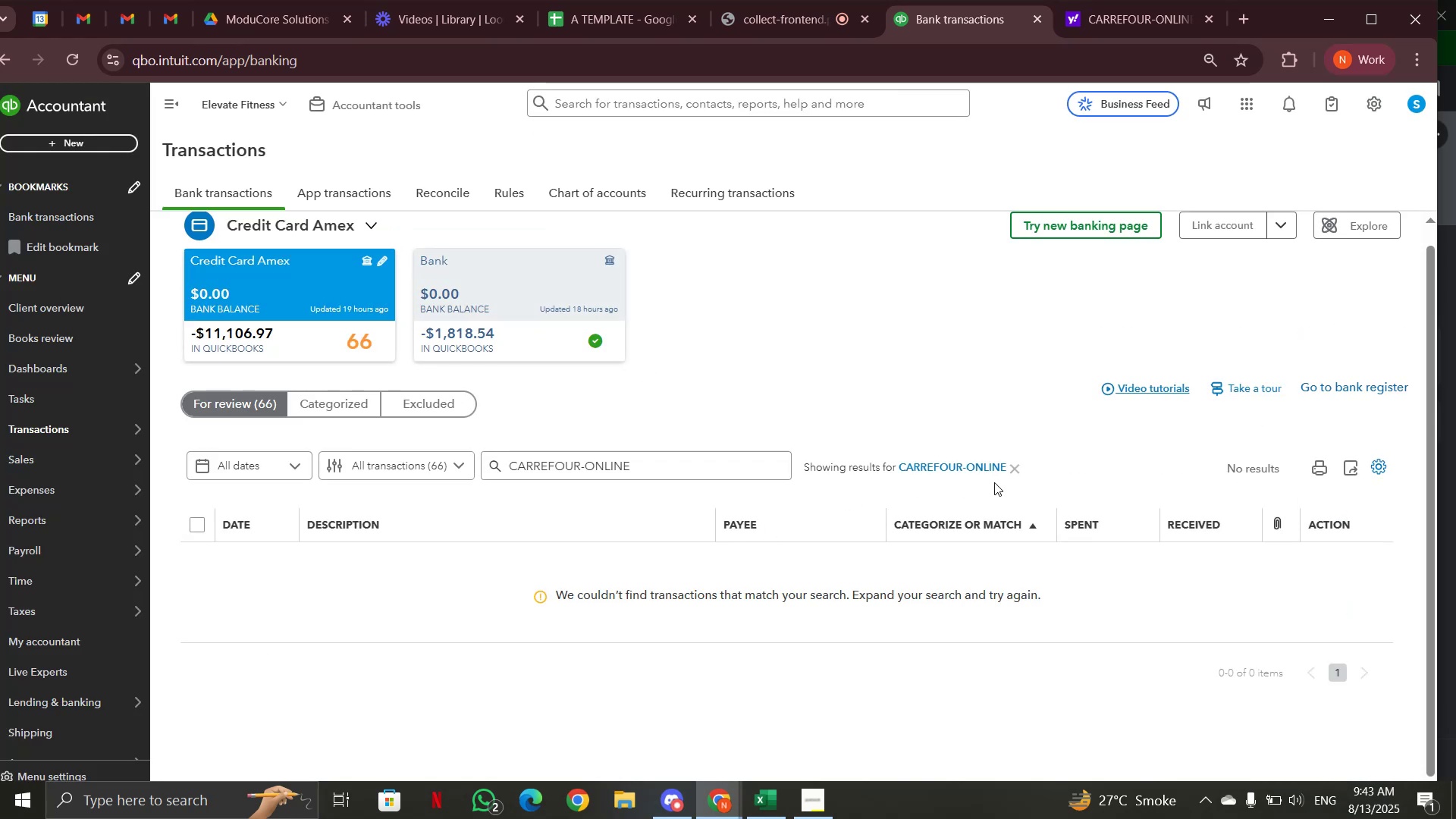 
left_click([1018, 470])
 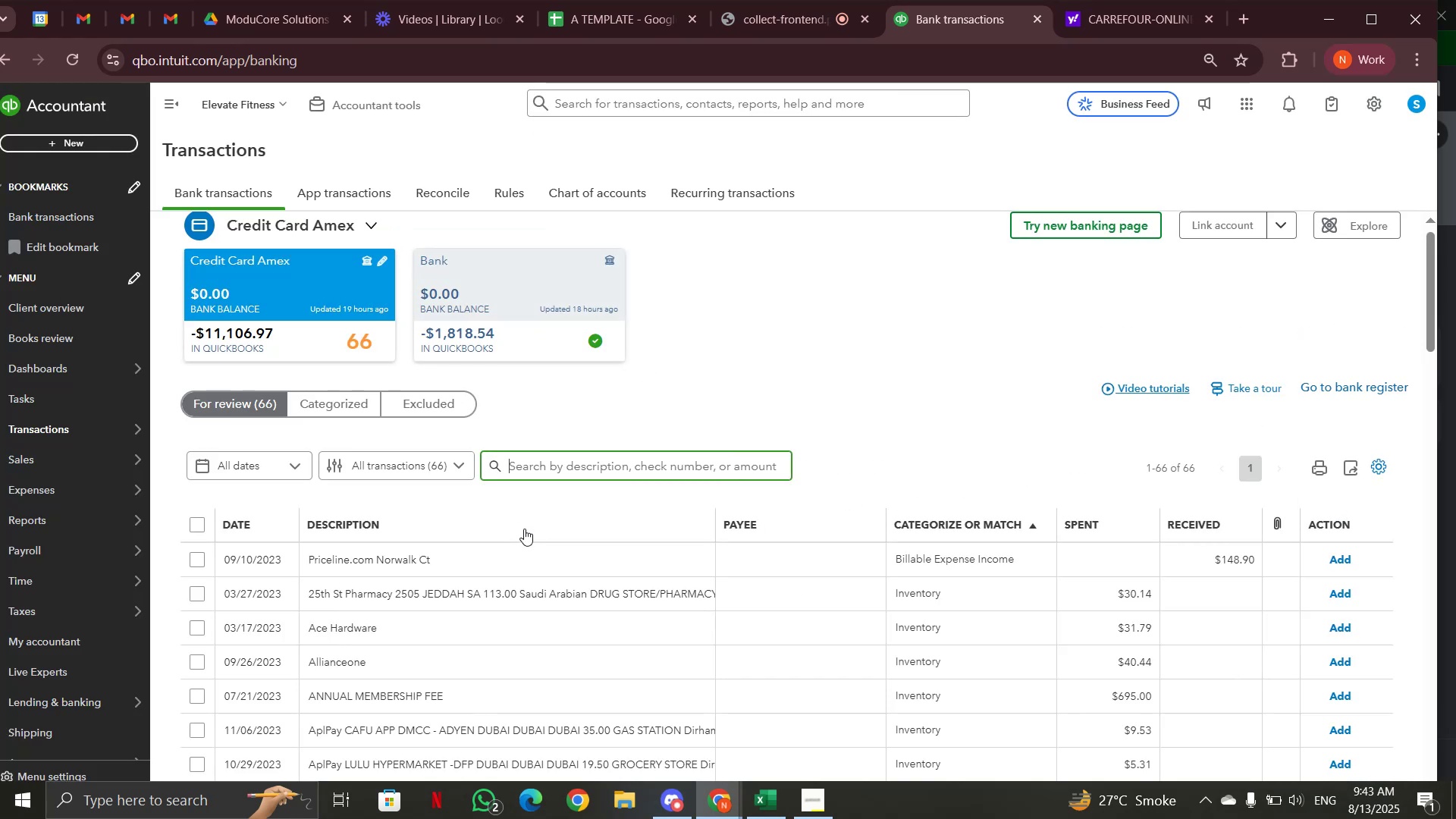 
scroll: coordinate [524, 529], scroll_direction: down, amount: 6.0
 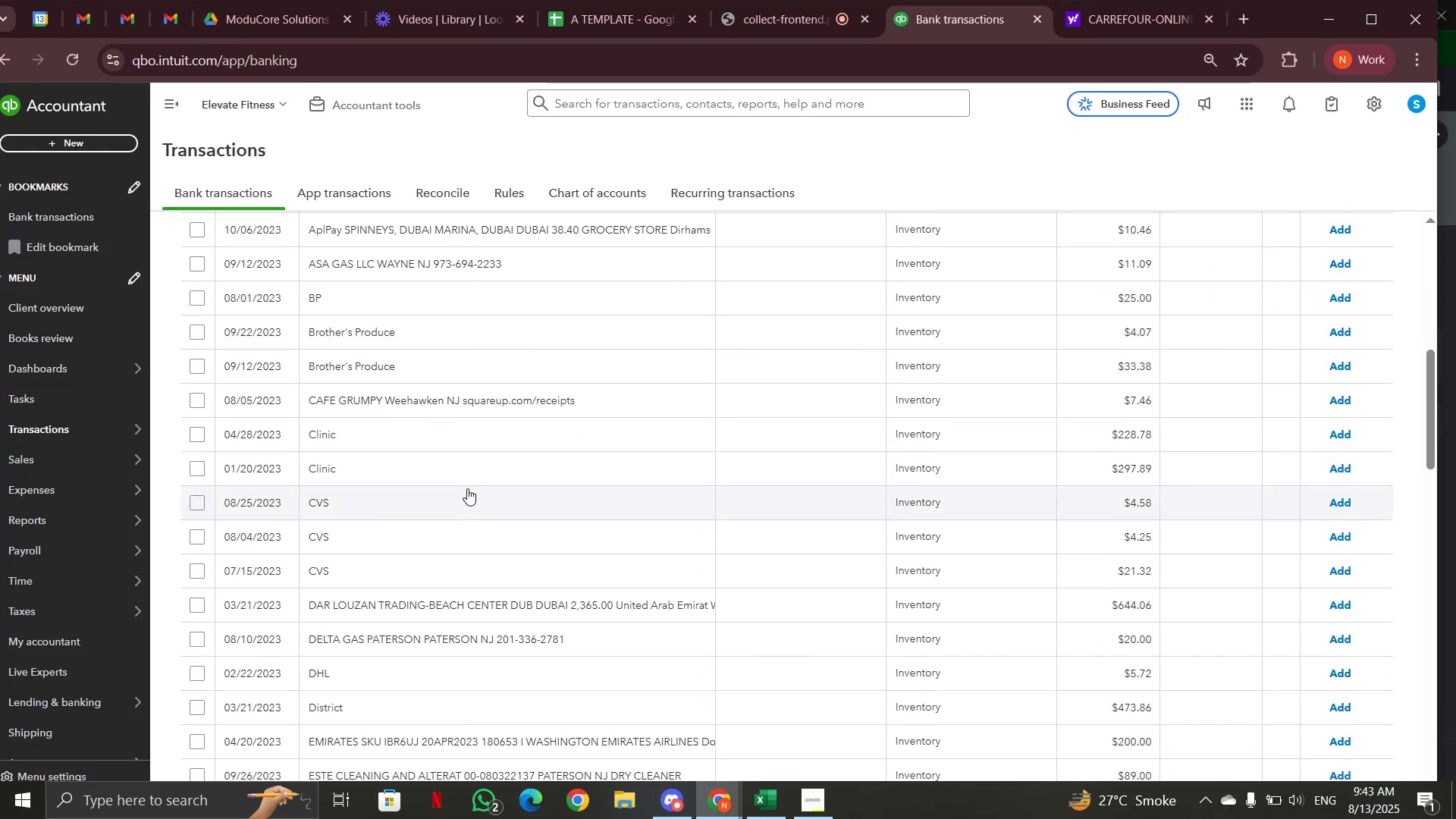 
left_click([467, 507])
 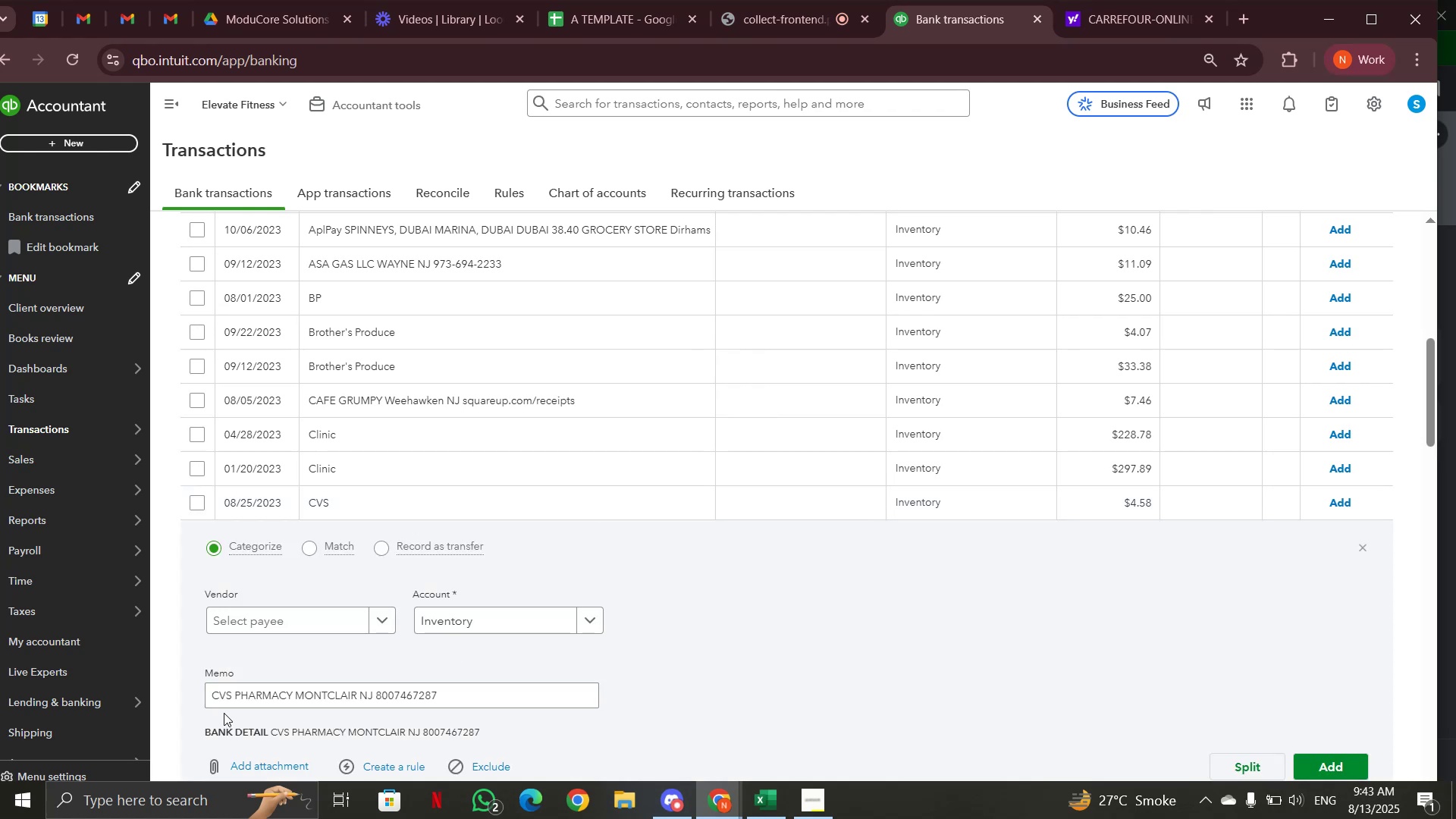 
left_click_drag(start_coordinate=[211, 698], to_coordinate=[362, 693])
 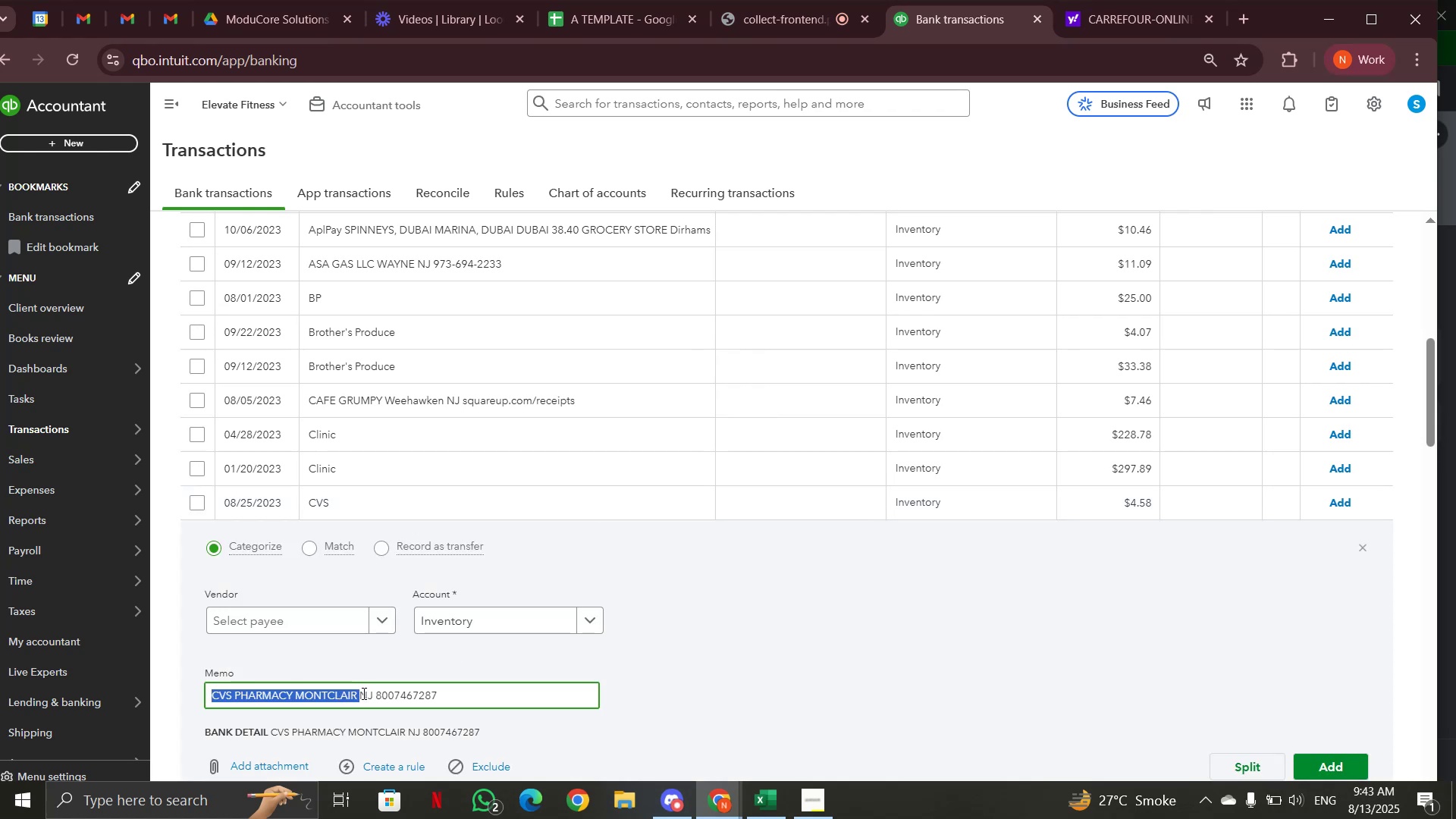 
key(Control+C)
 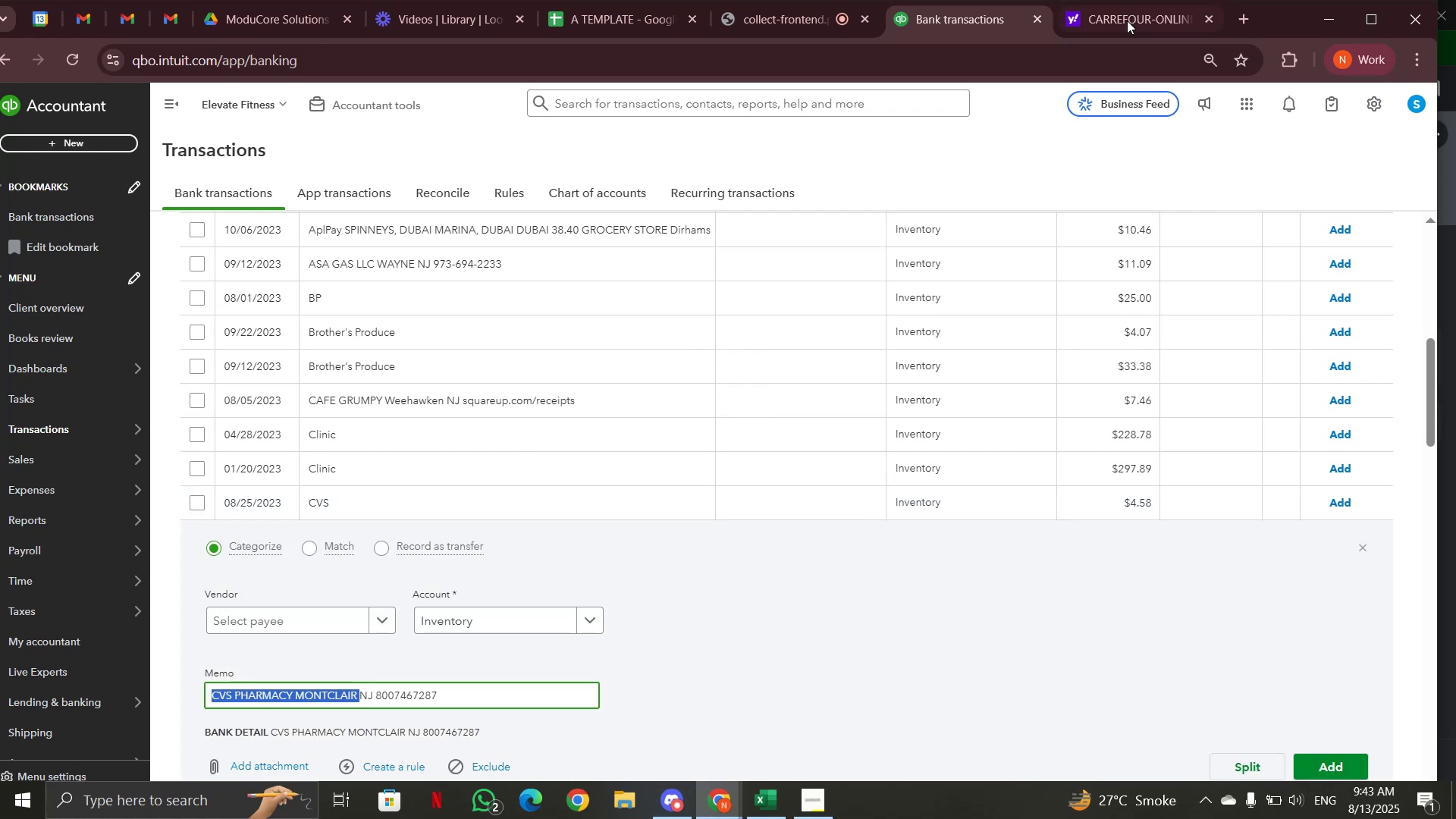 
left_click([1132, 17])
 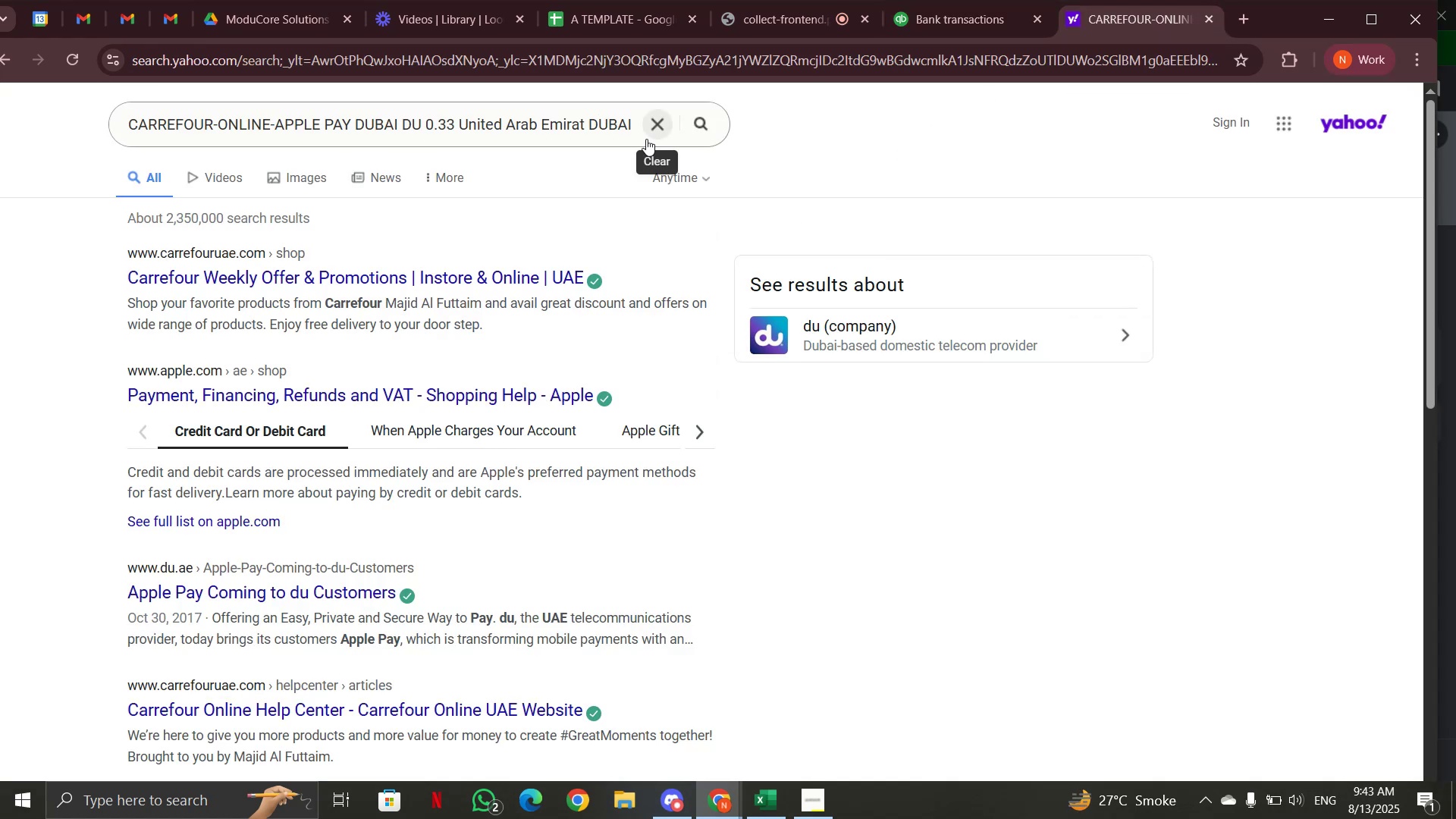 
left_click([652, 133])
 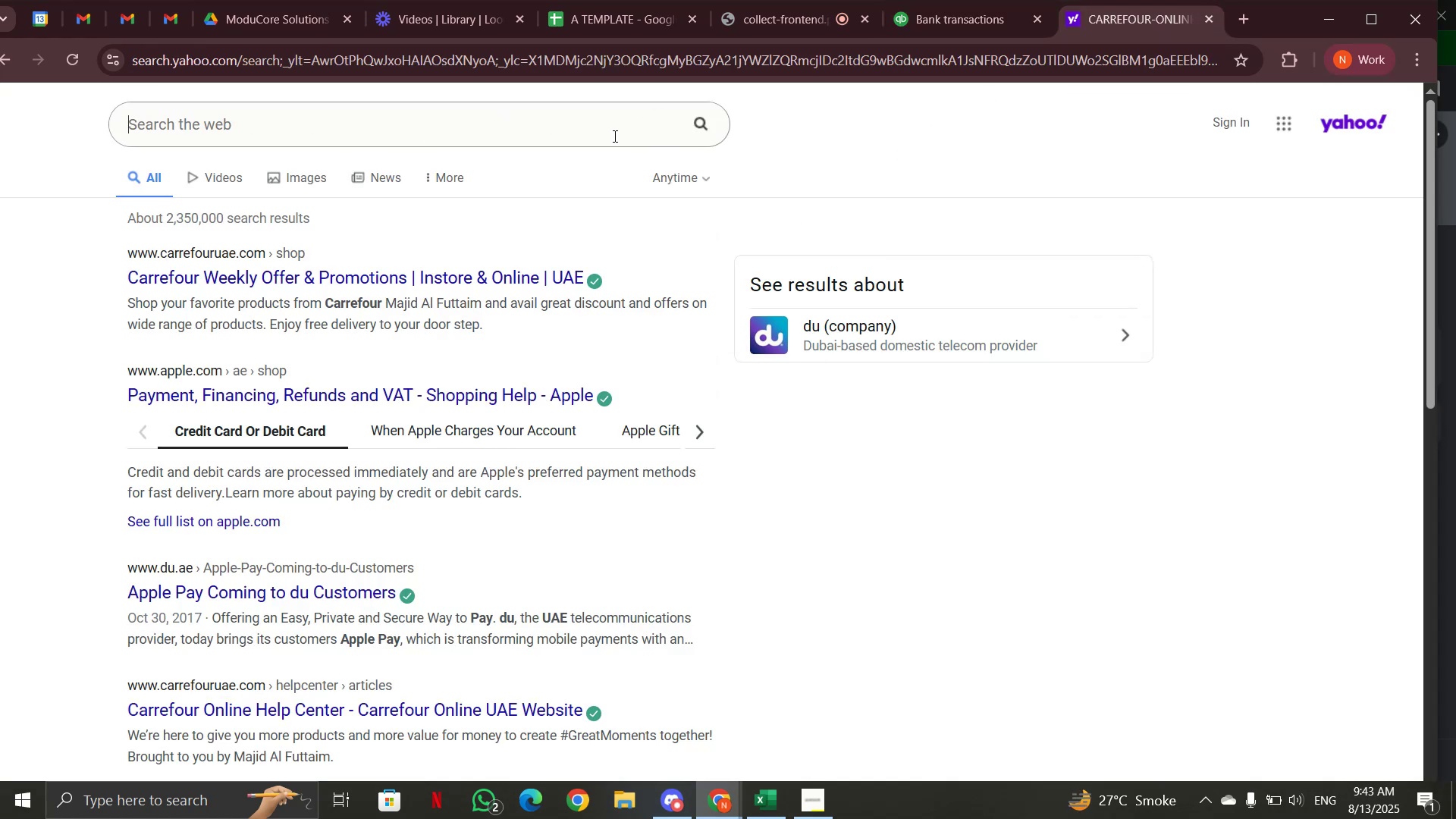 
key(Control+V)
 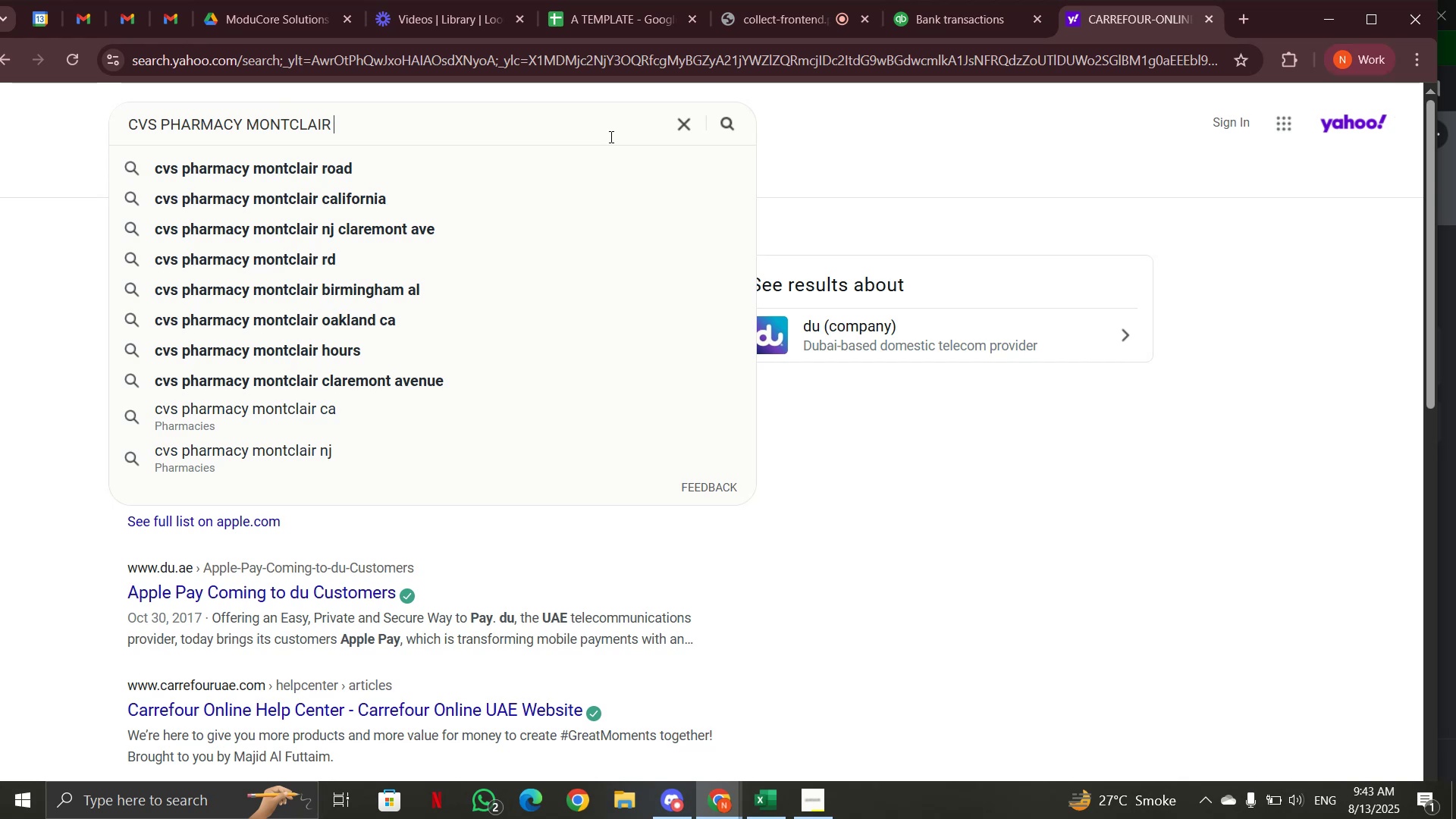 
key(Enter)
 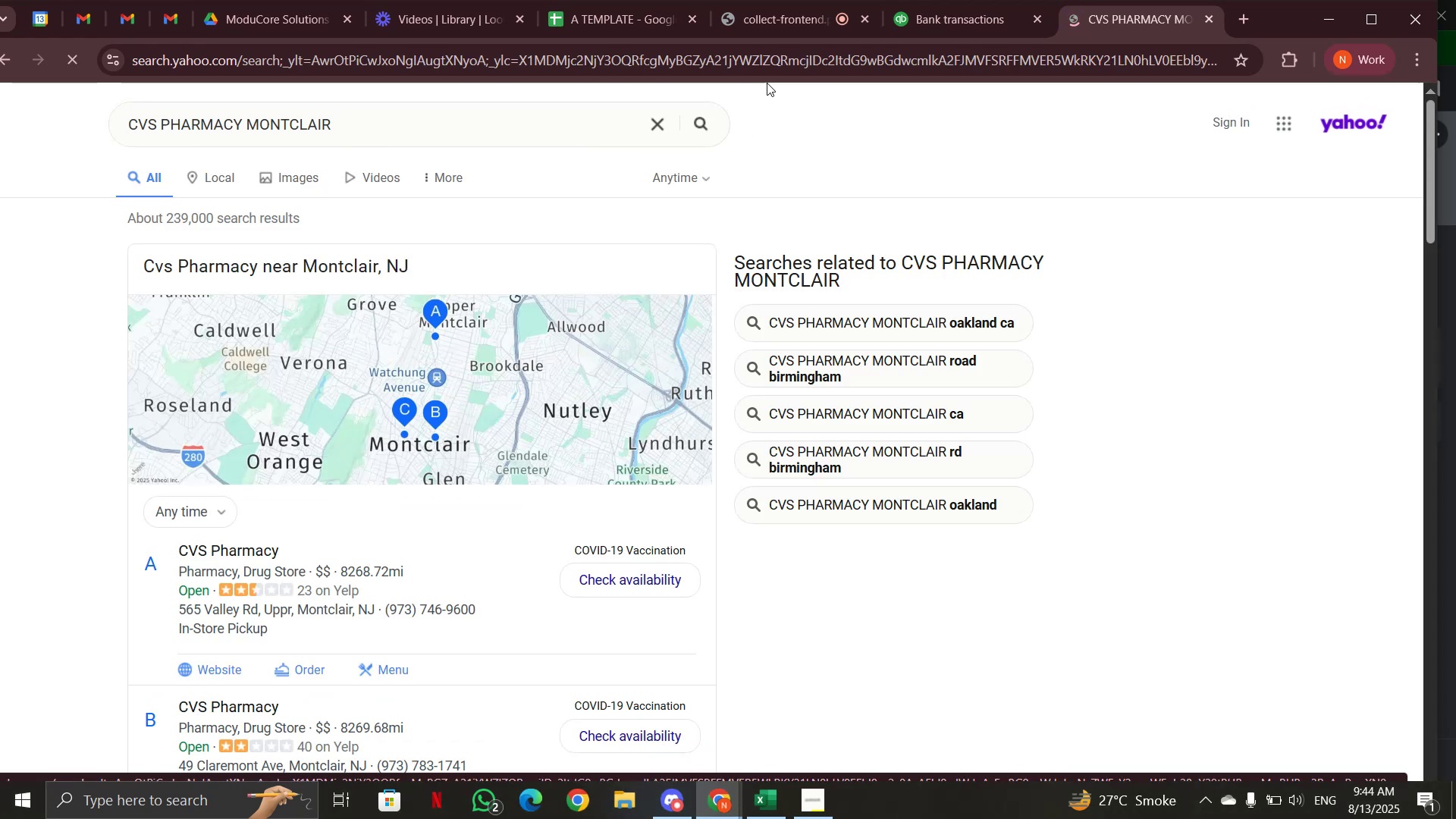 
left_click([966, 24])
 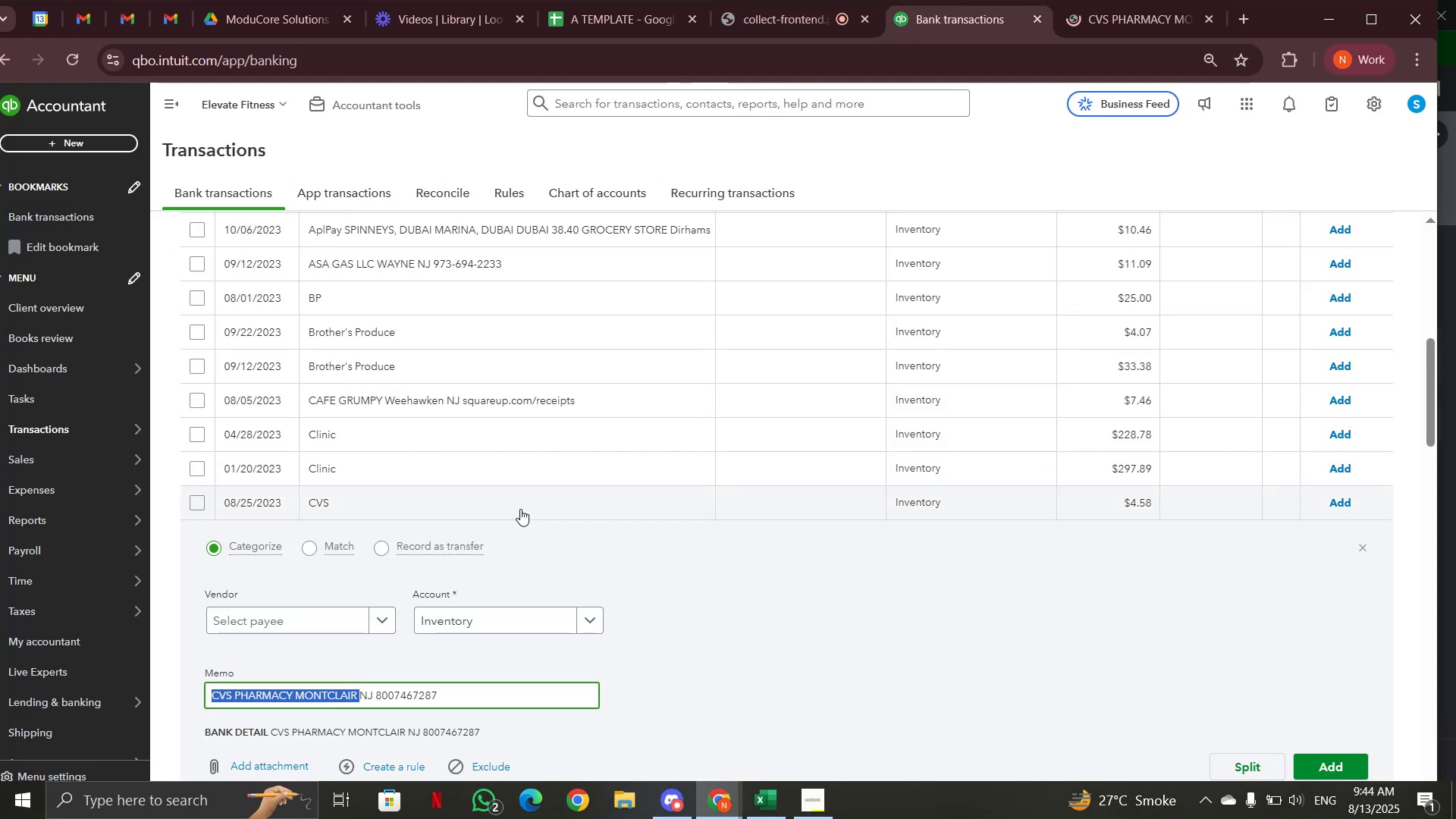 
scroll: coordinate [520, 502], scroll_direction: up, amount: 6.0
 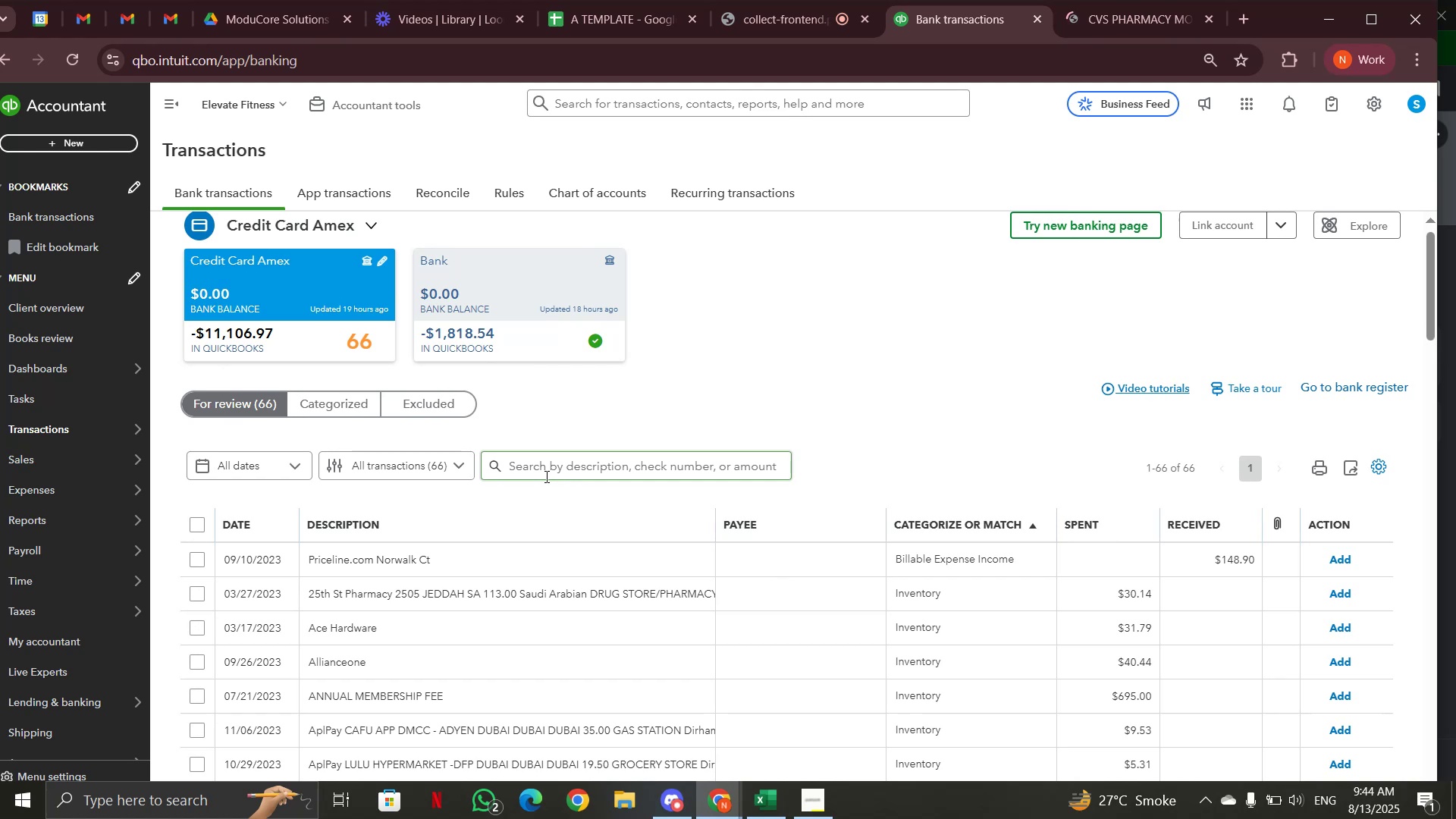 
left_click([548, 466])
 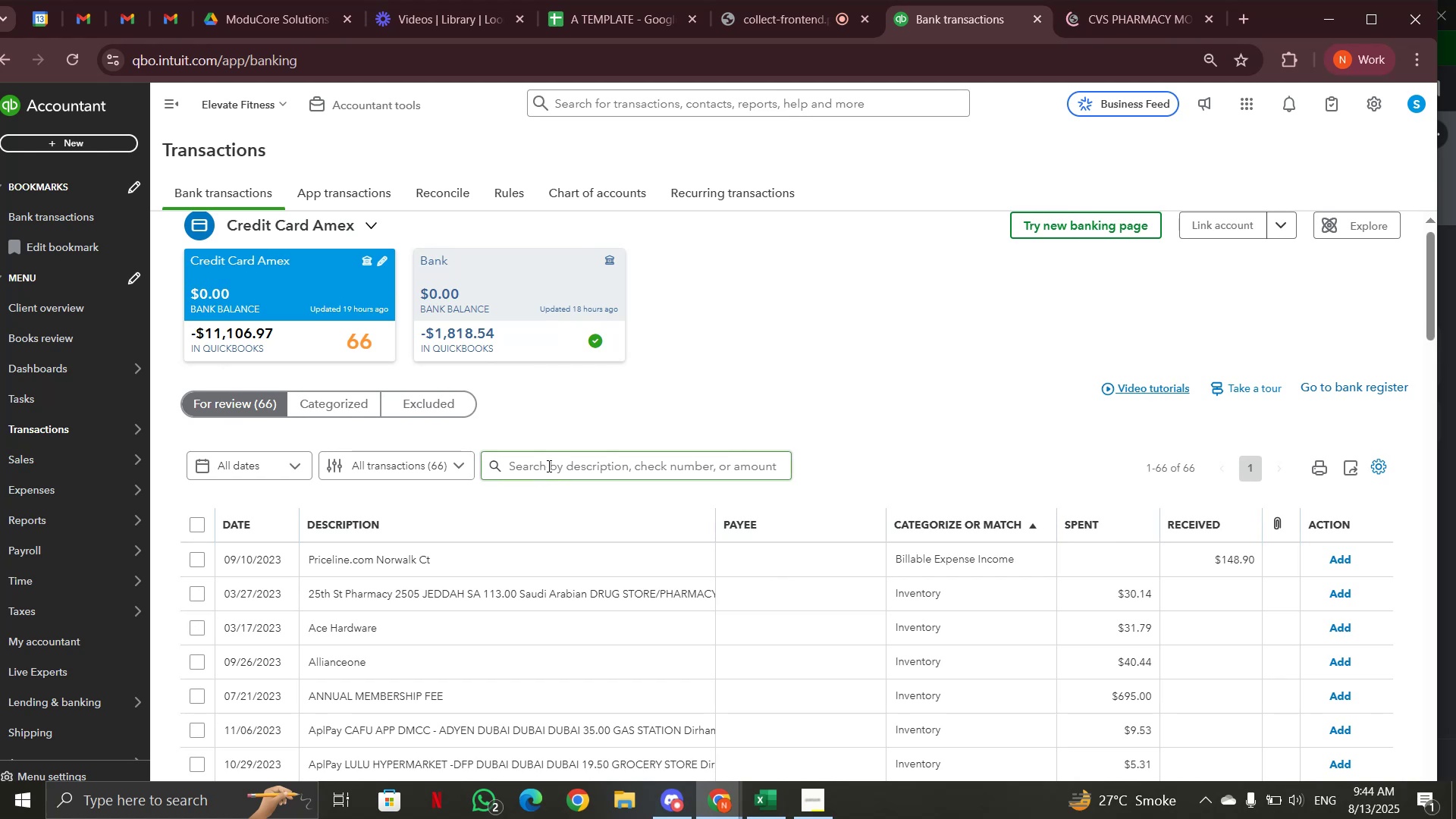 
key(Control+V)
 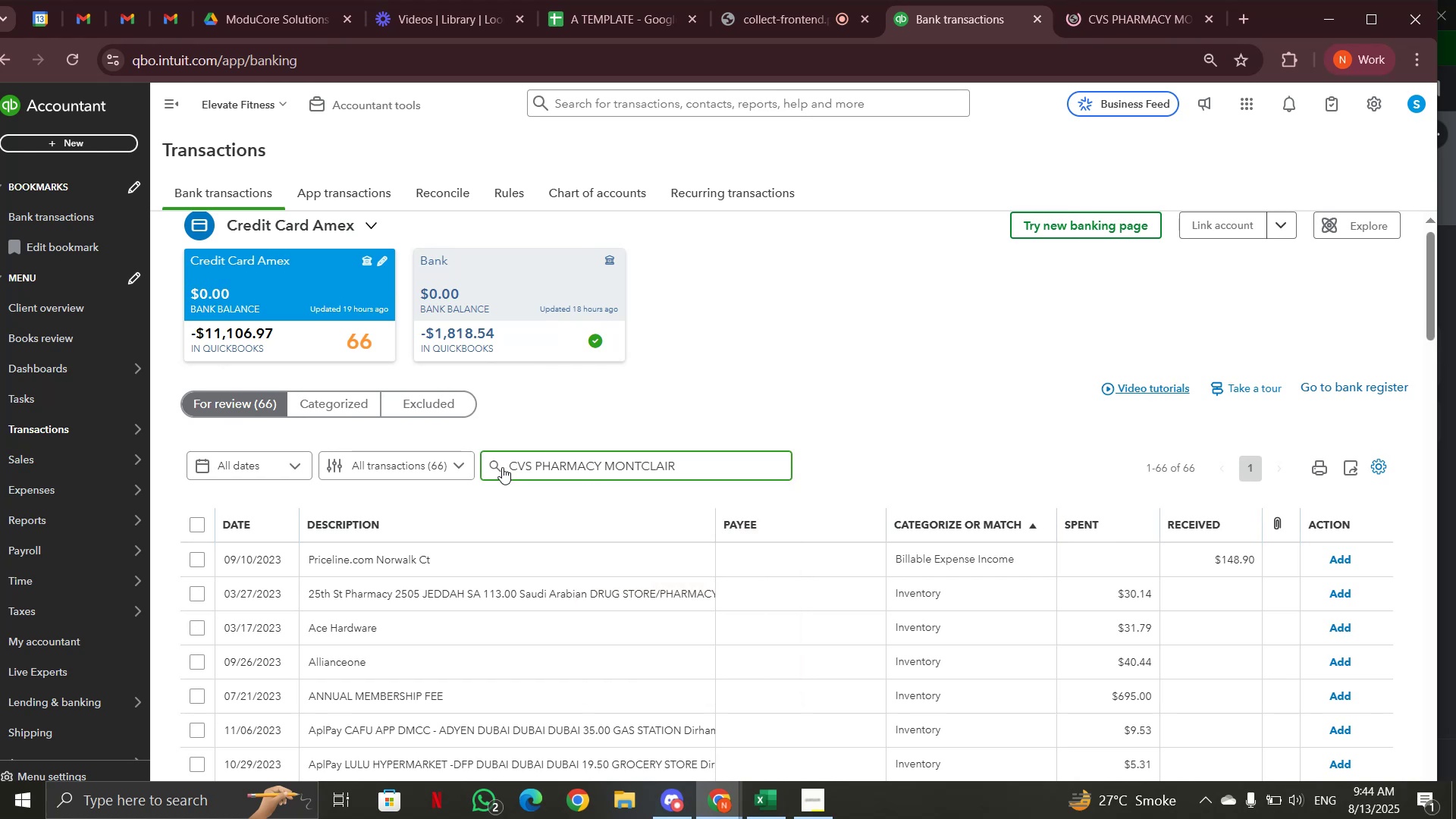 
left_click([488, 469])
 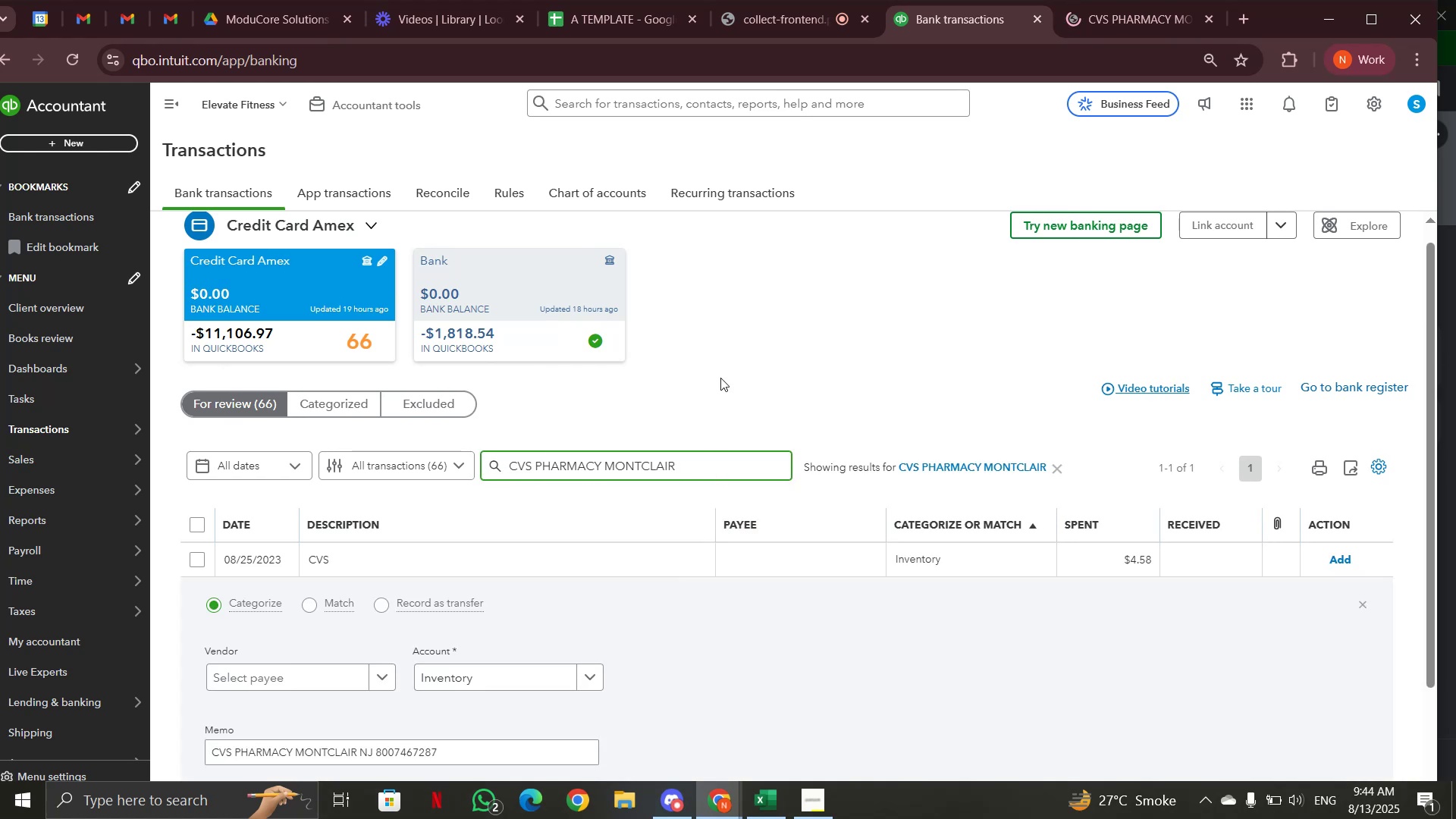 
scroll: coordinate [720, 378], scroll_direction: down, amount: 1.0
 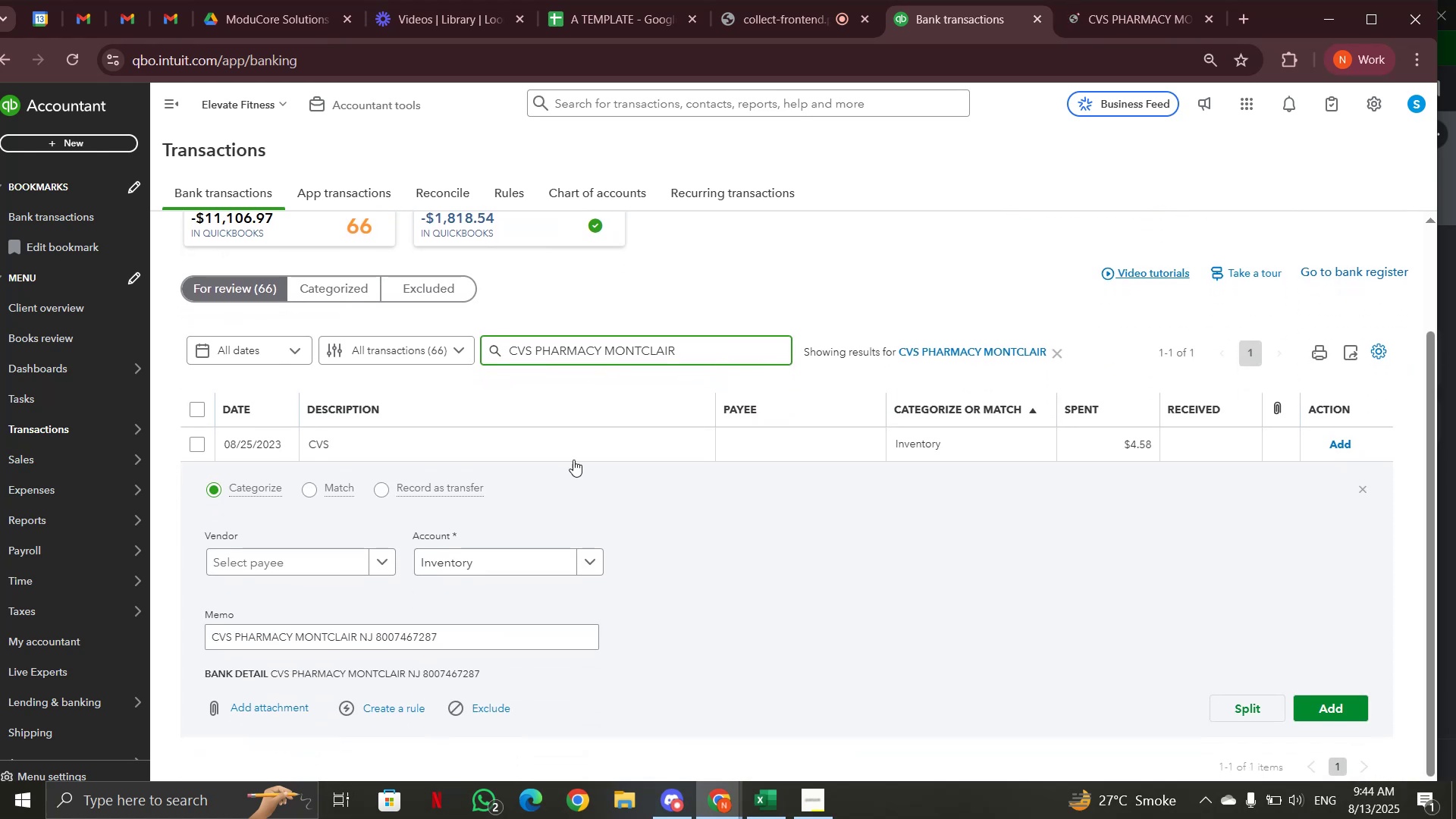 
left_click([573, 457])
 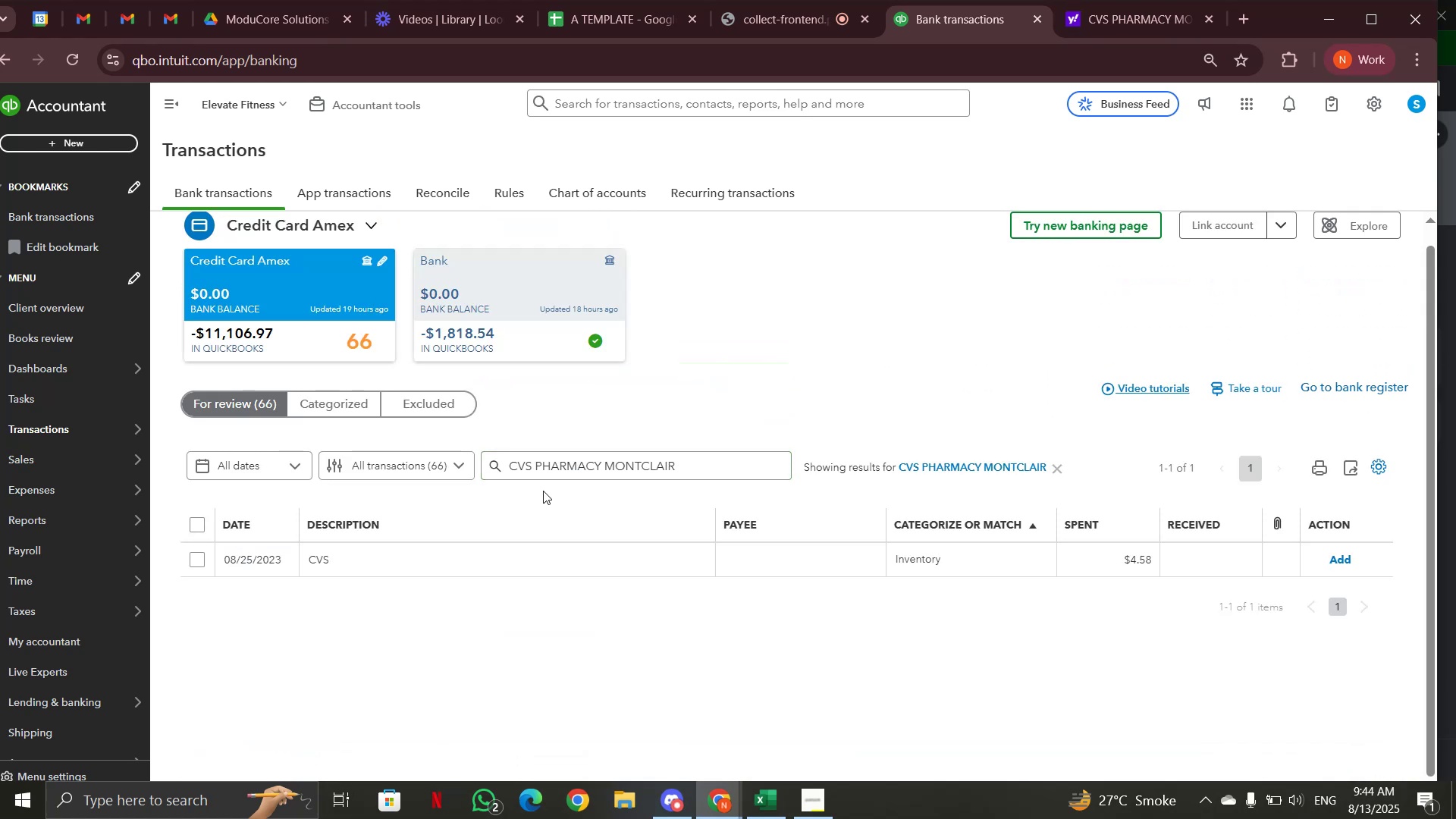 
left_click_drag(start_coordinate=[534, 465], to_coordinate=[704, 465])
 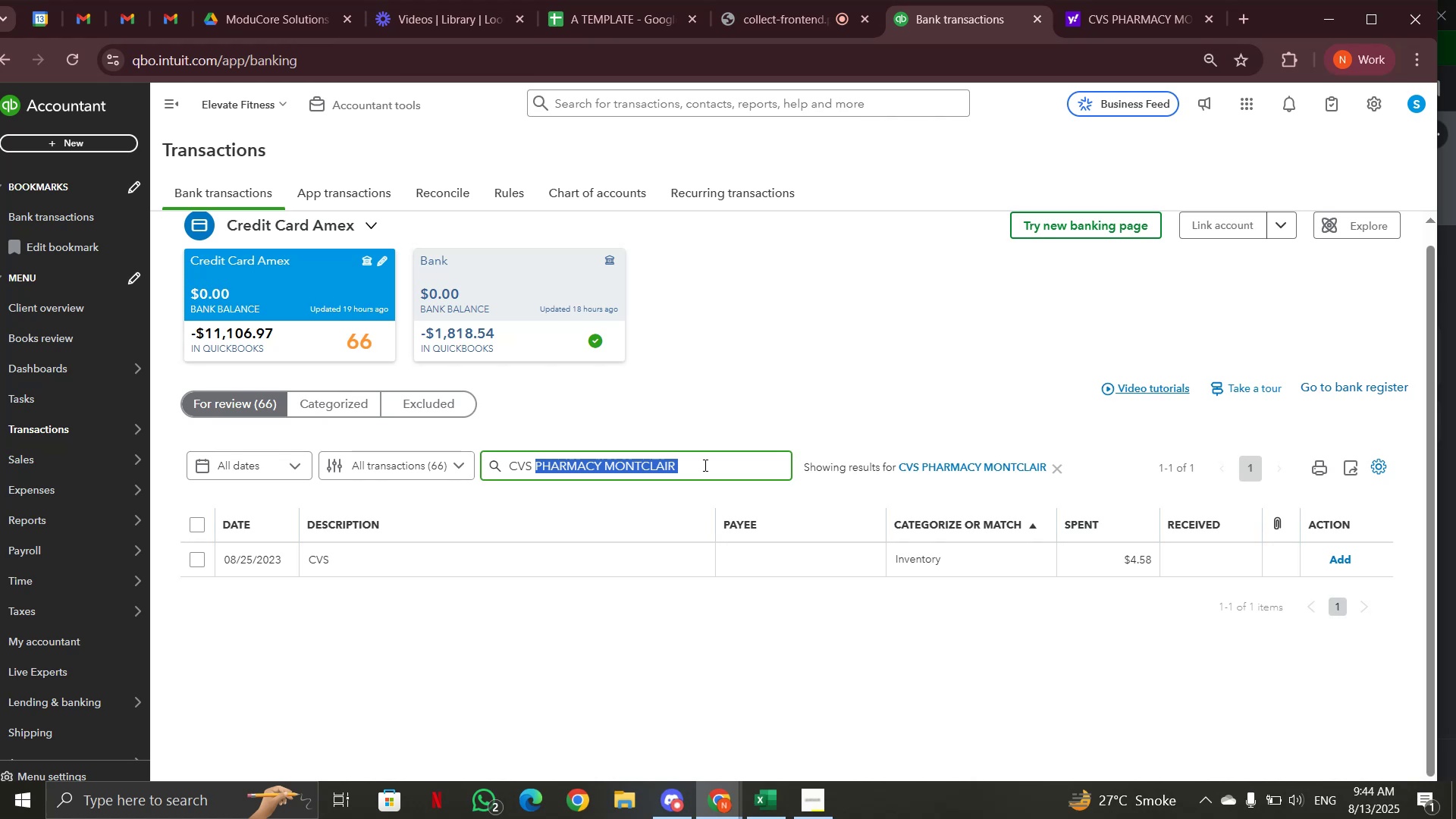 
key(Enter)
 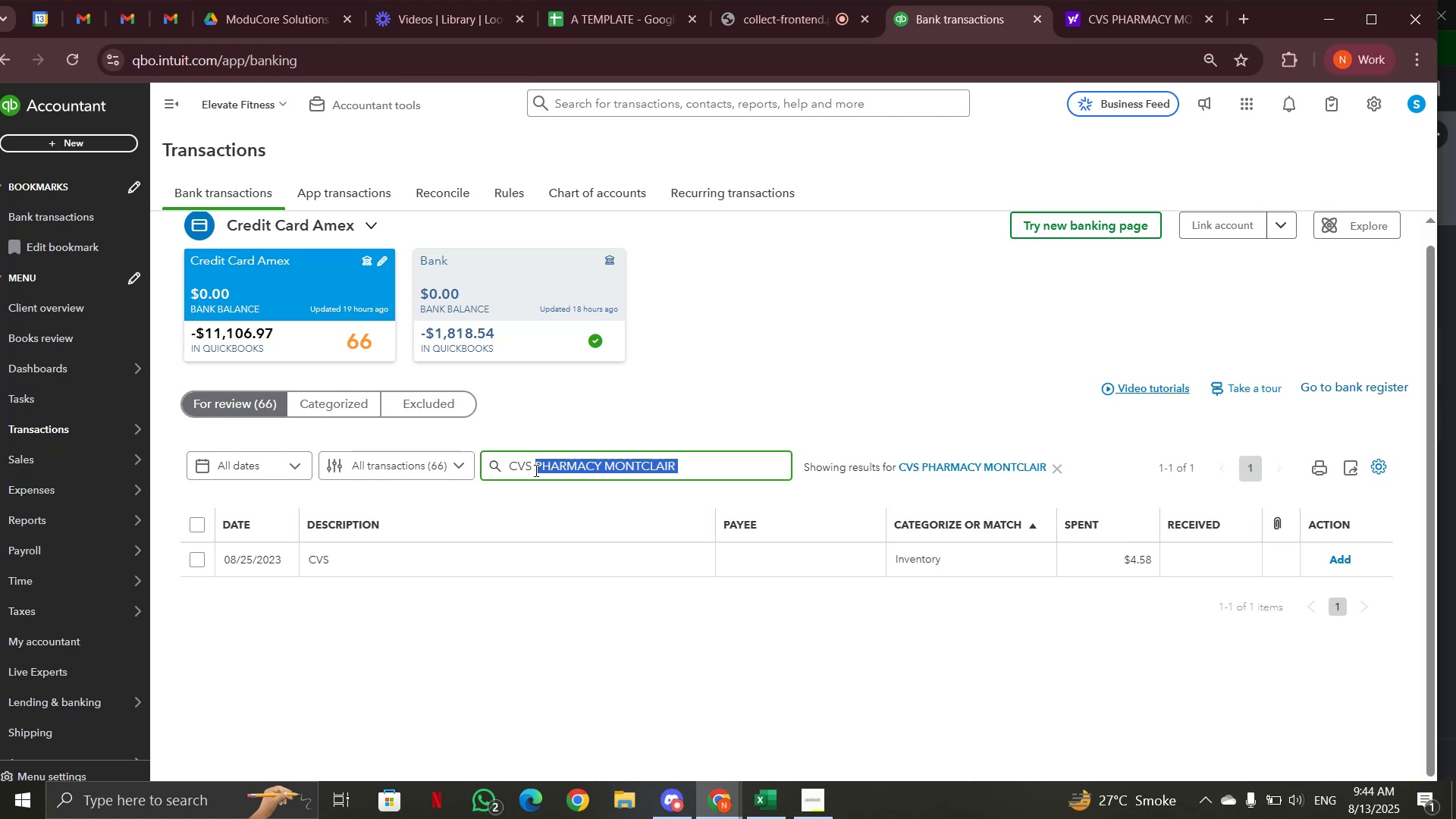 
key(Backspace)
 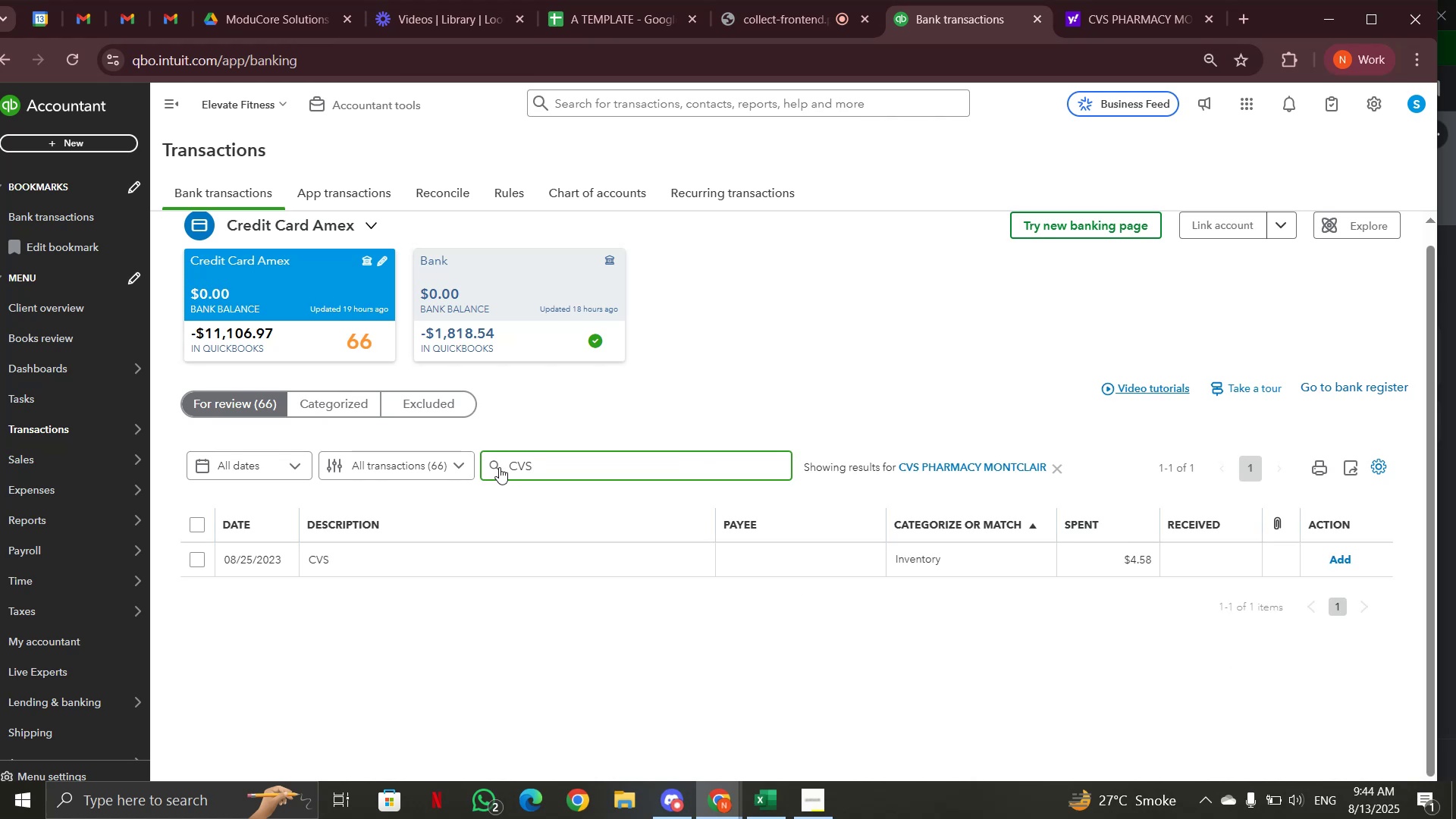 
left_click([499, 467])
 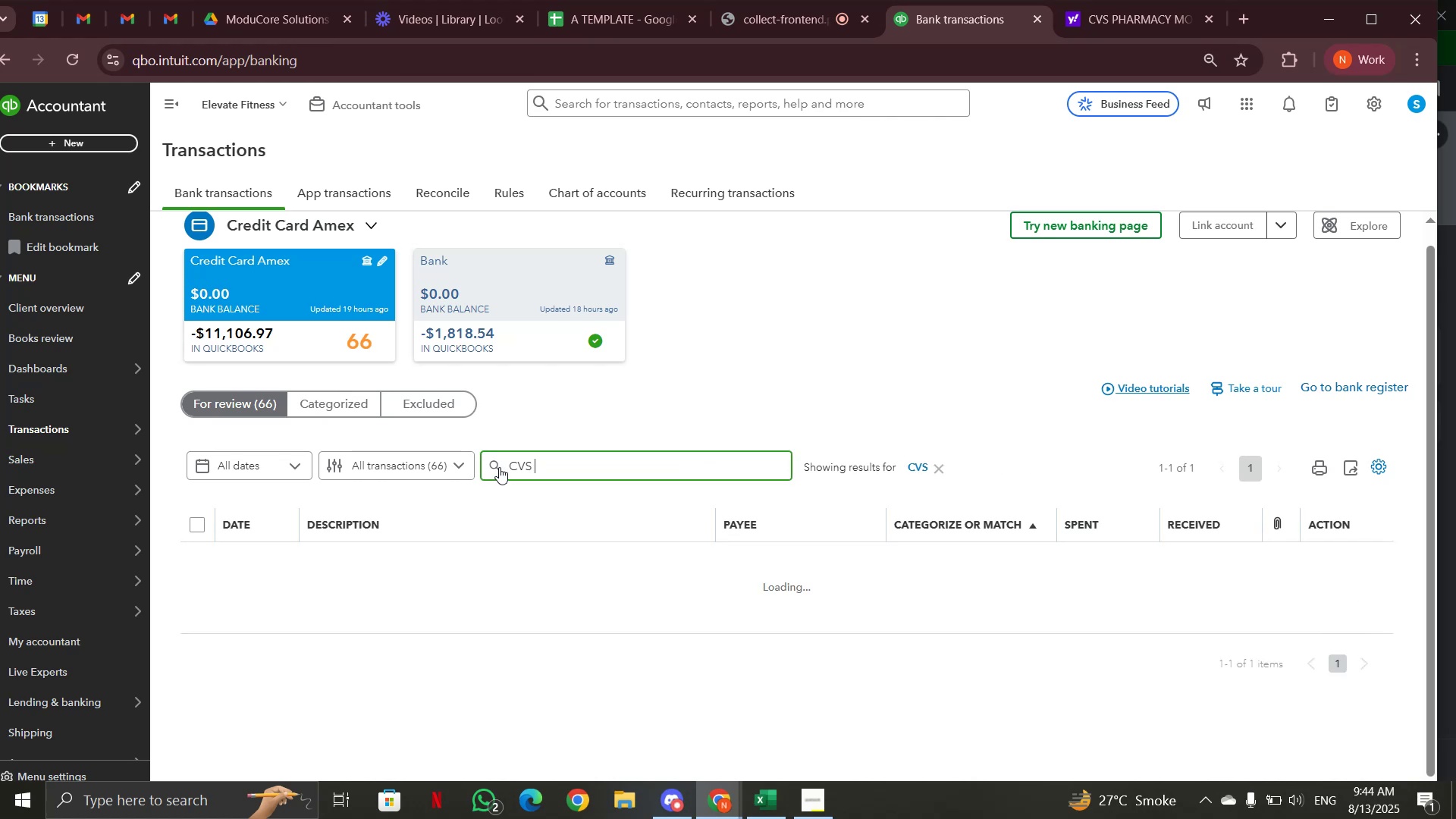 
mouse_move([564, 550])
 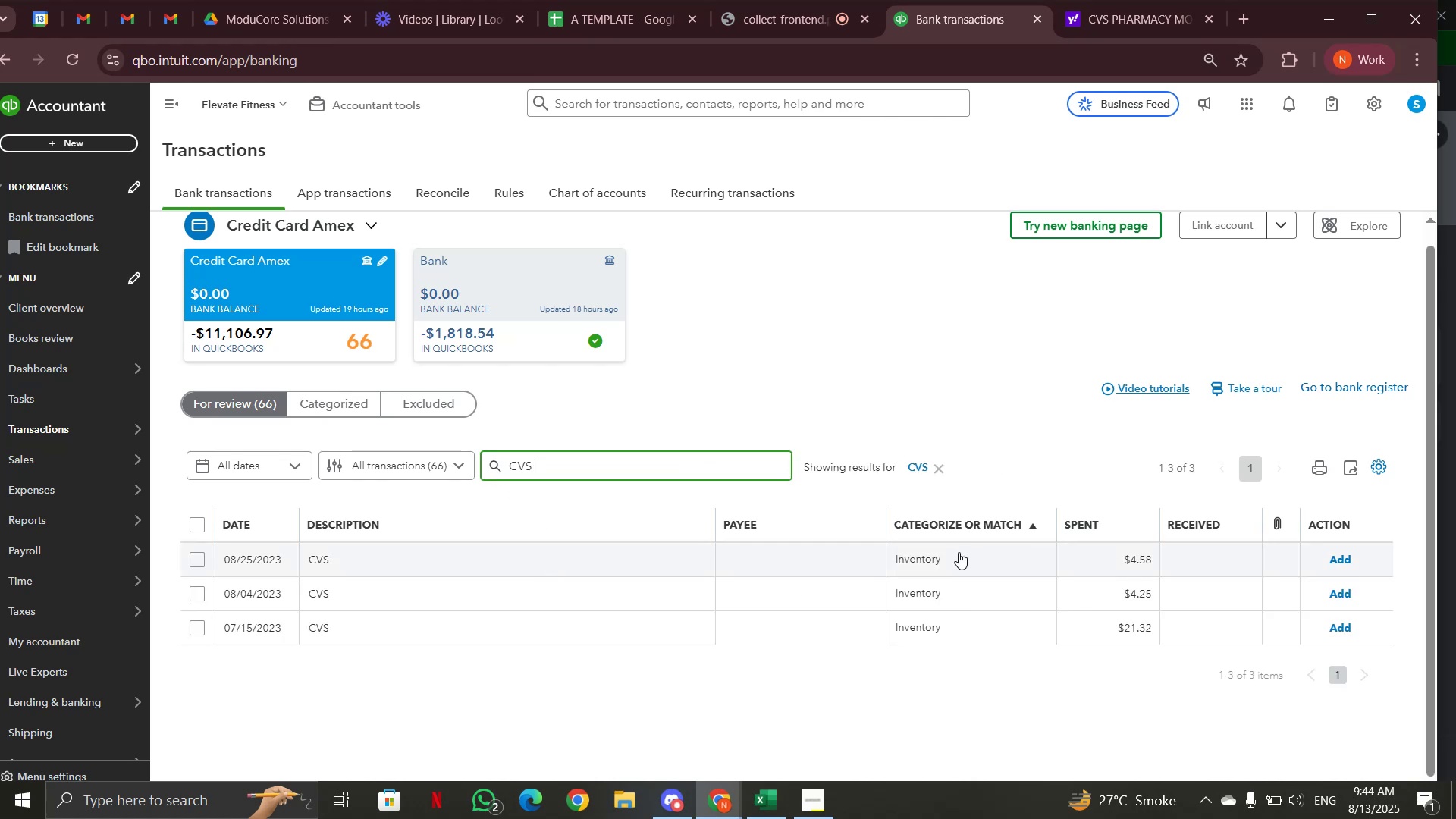 
left_click([959, 552])
 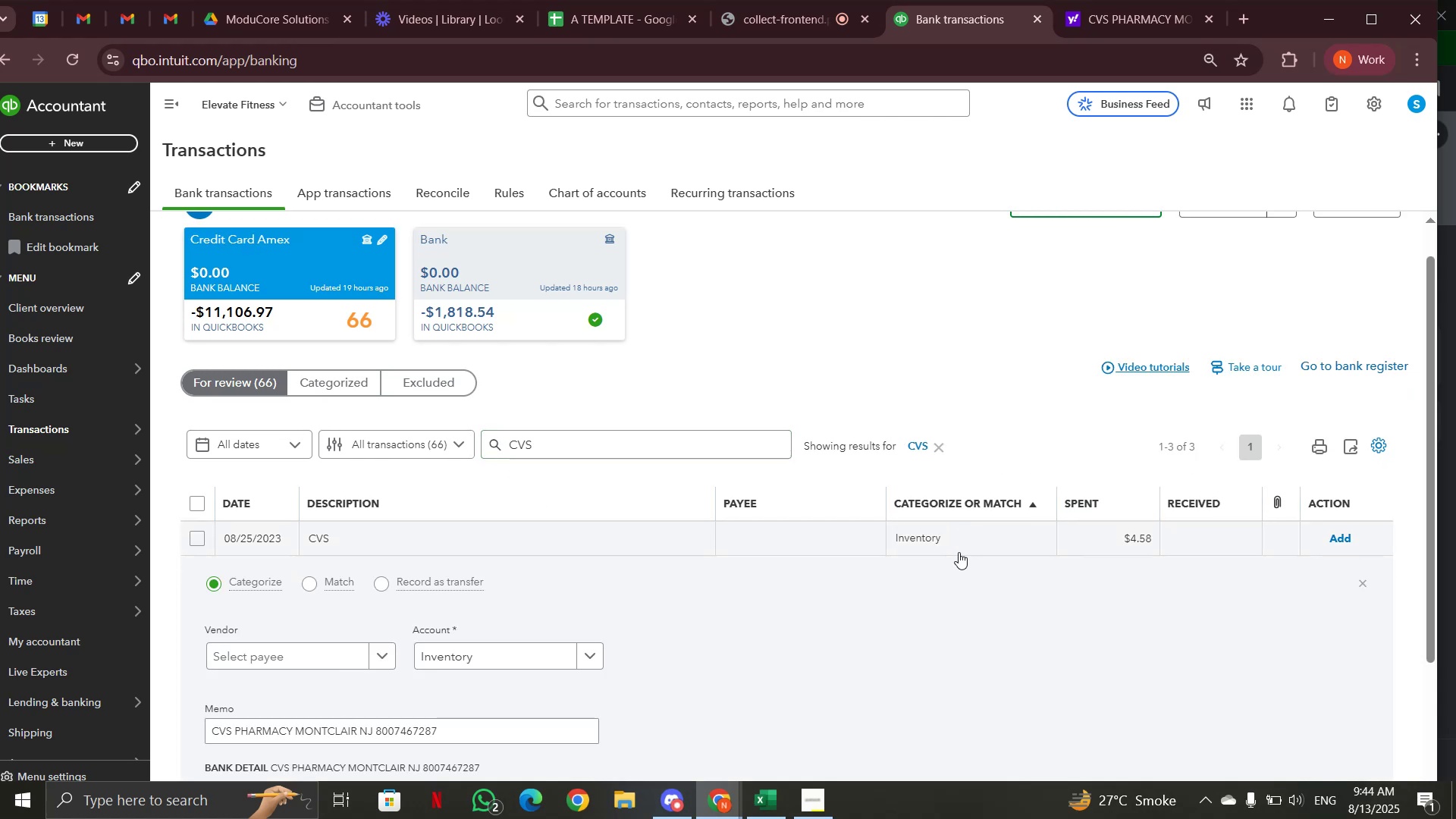 
scroll: coordinate [959, 552], scroll_direction: down, amount: 2.0
 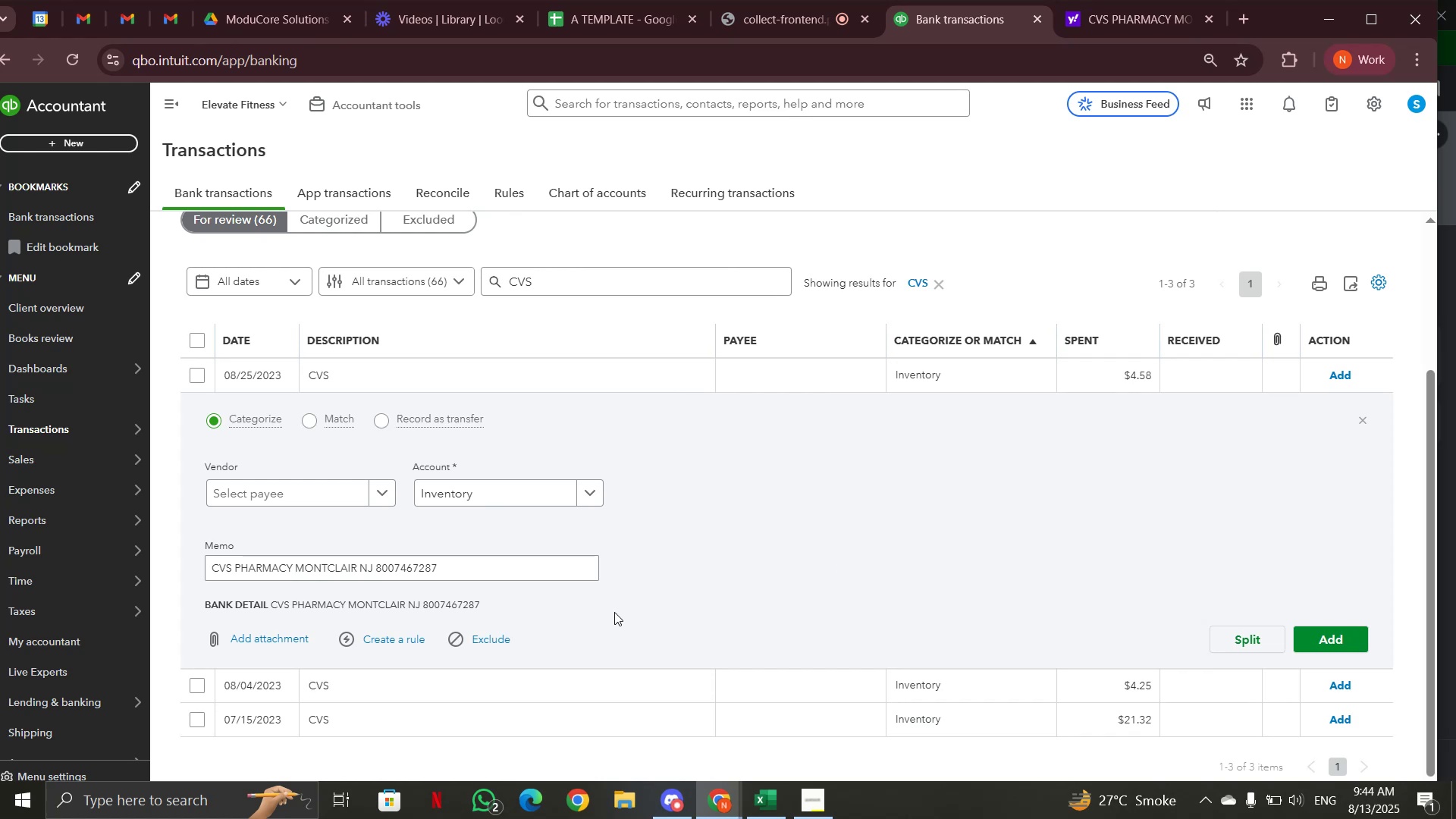 
left_click([590, 483])
 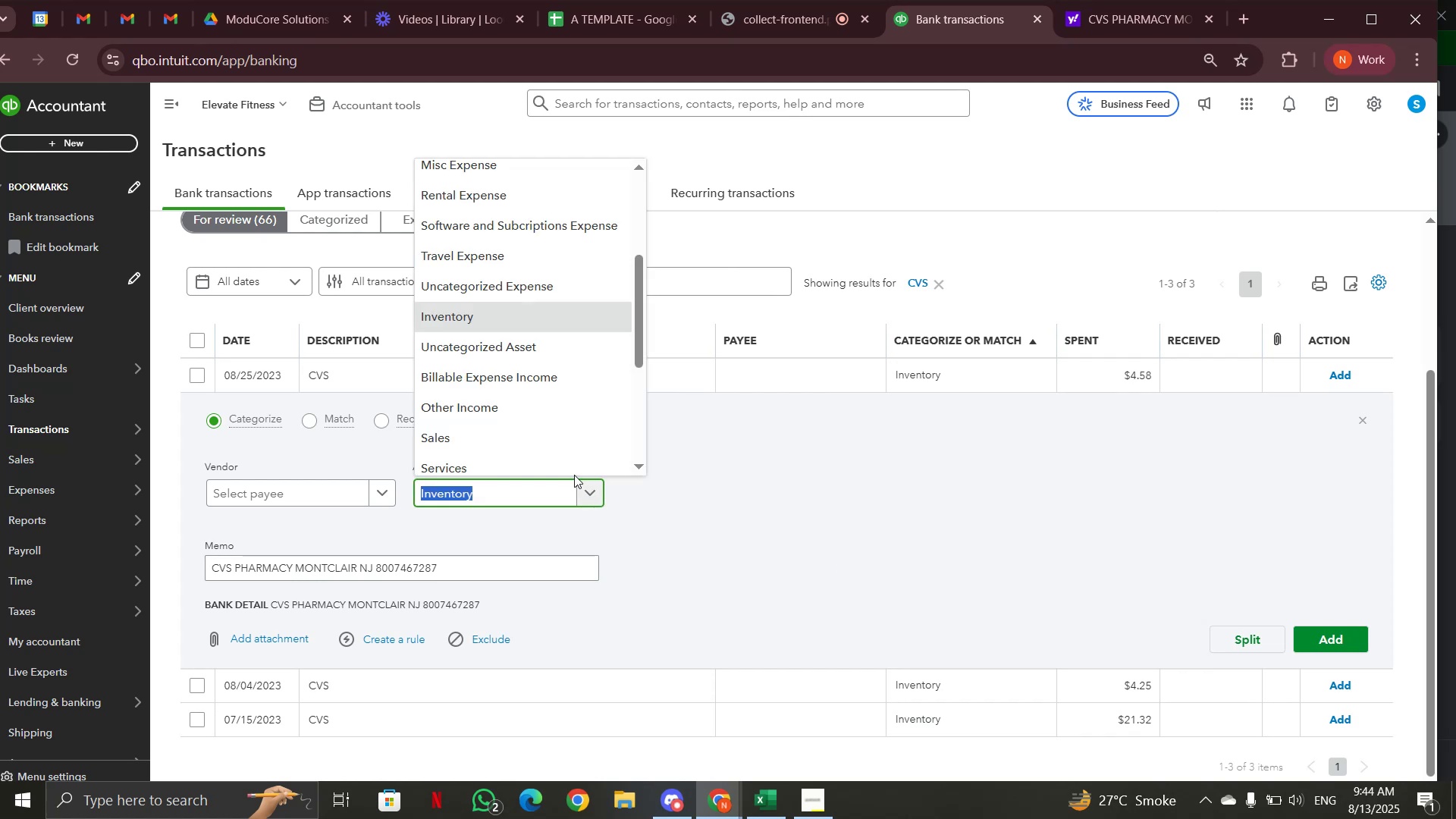 
scroll: coordinate [561, 425], scroll_direction: down, amount: 4.0
 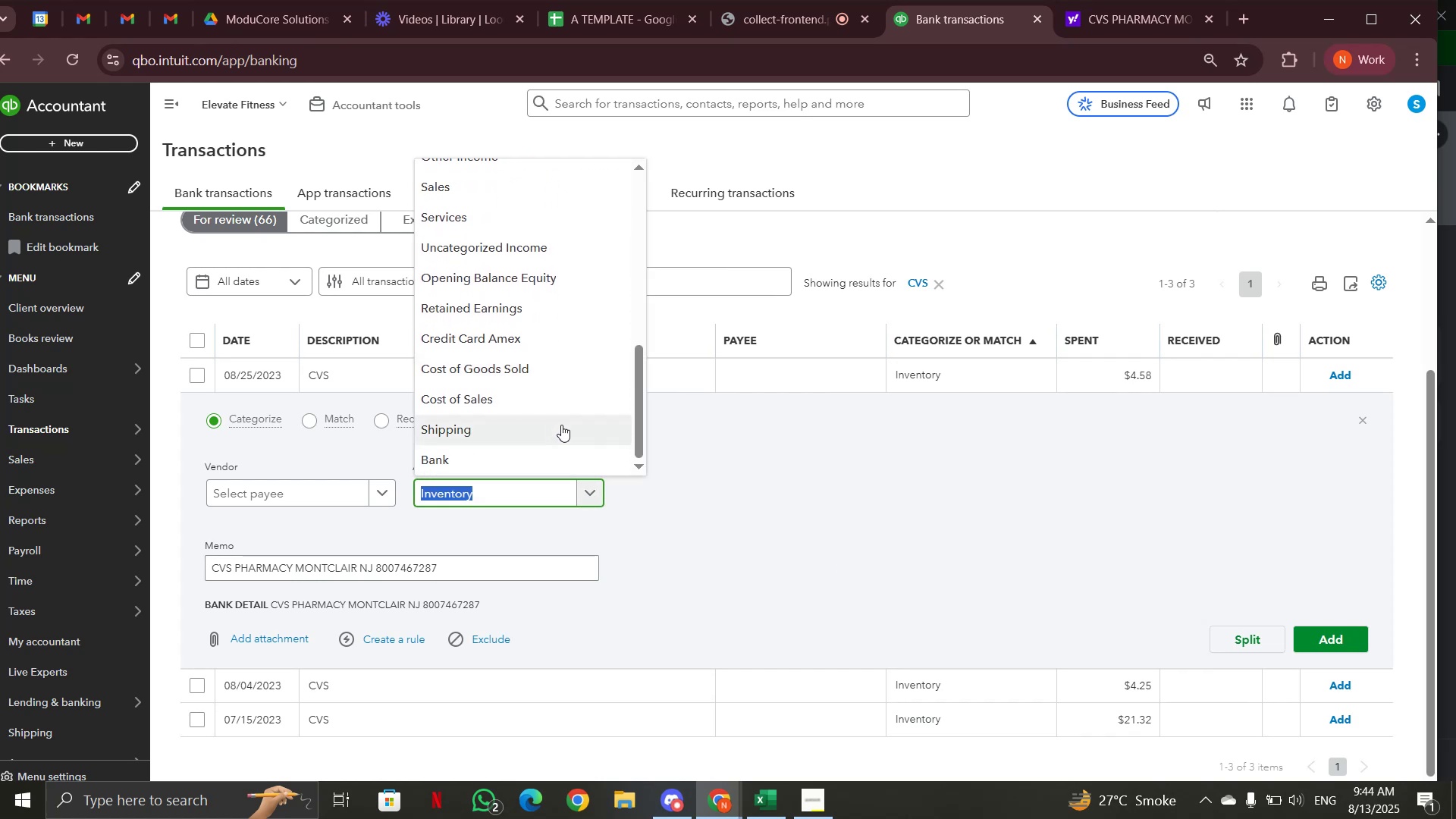 
scroll: coordinate [561, 425], scroll_direction: up, amount: 2.0
 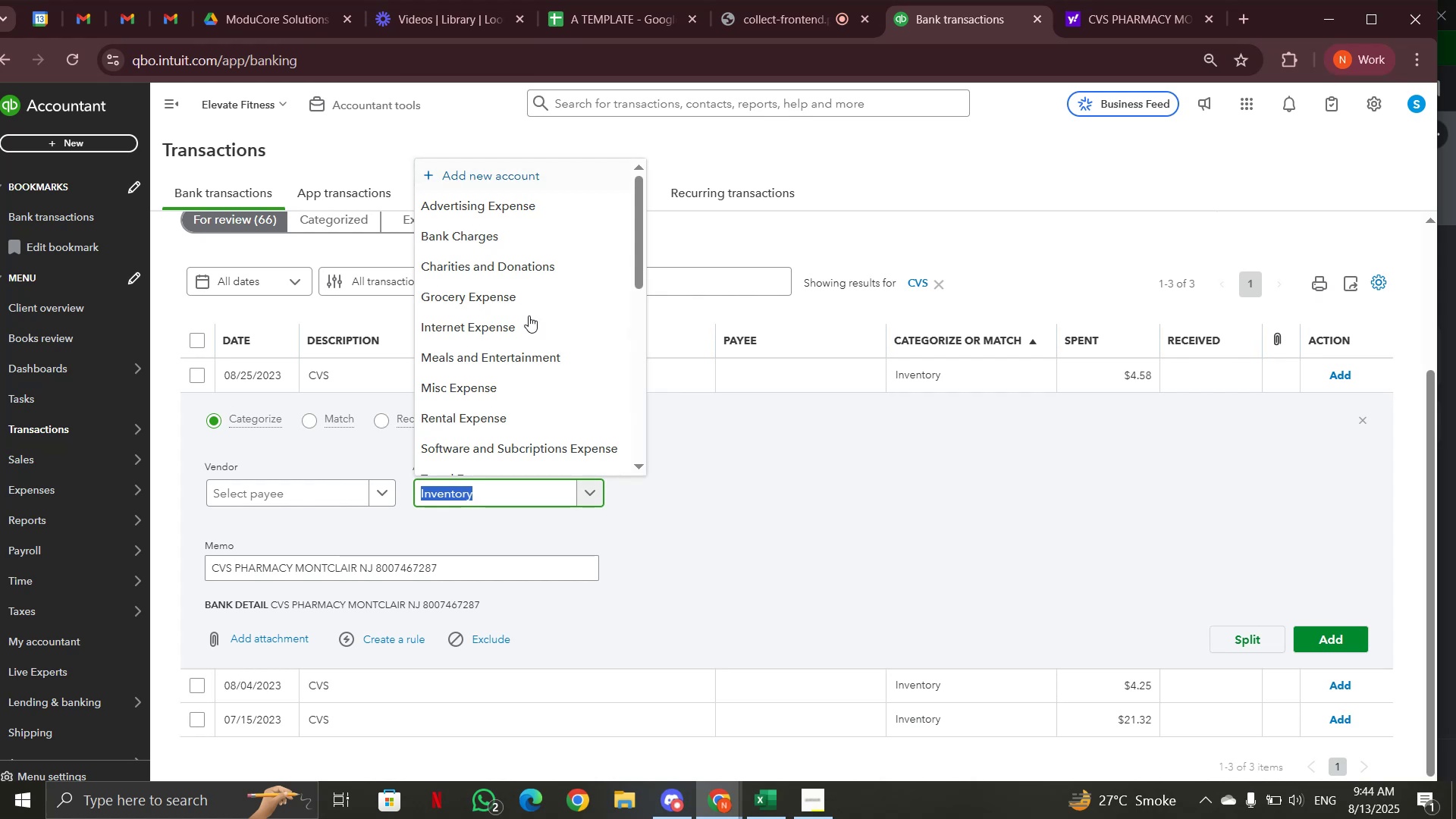 
wait(6.8)
 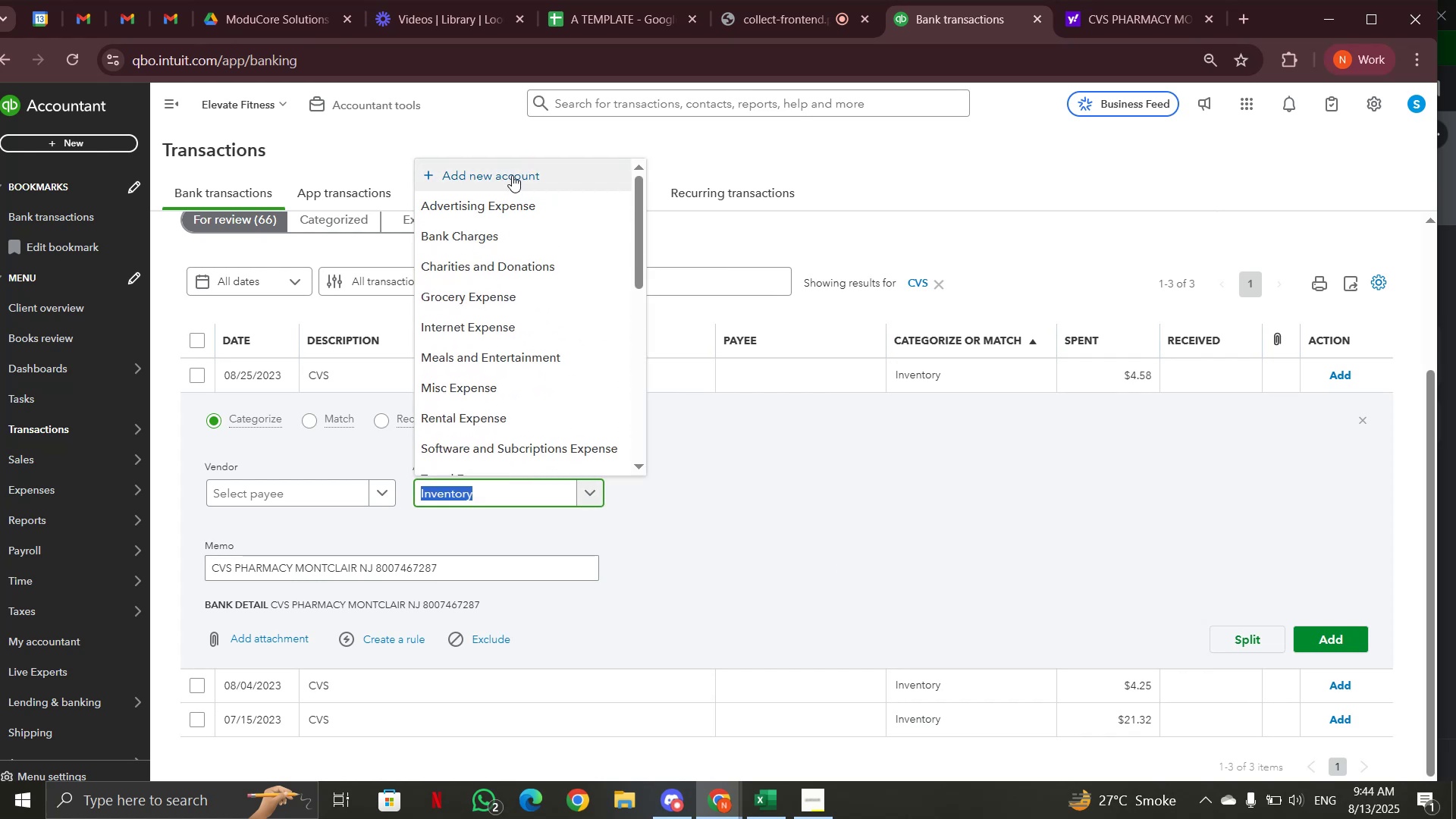 
left_click([524, 385])
 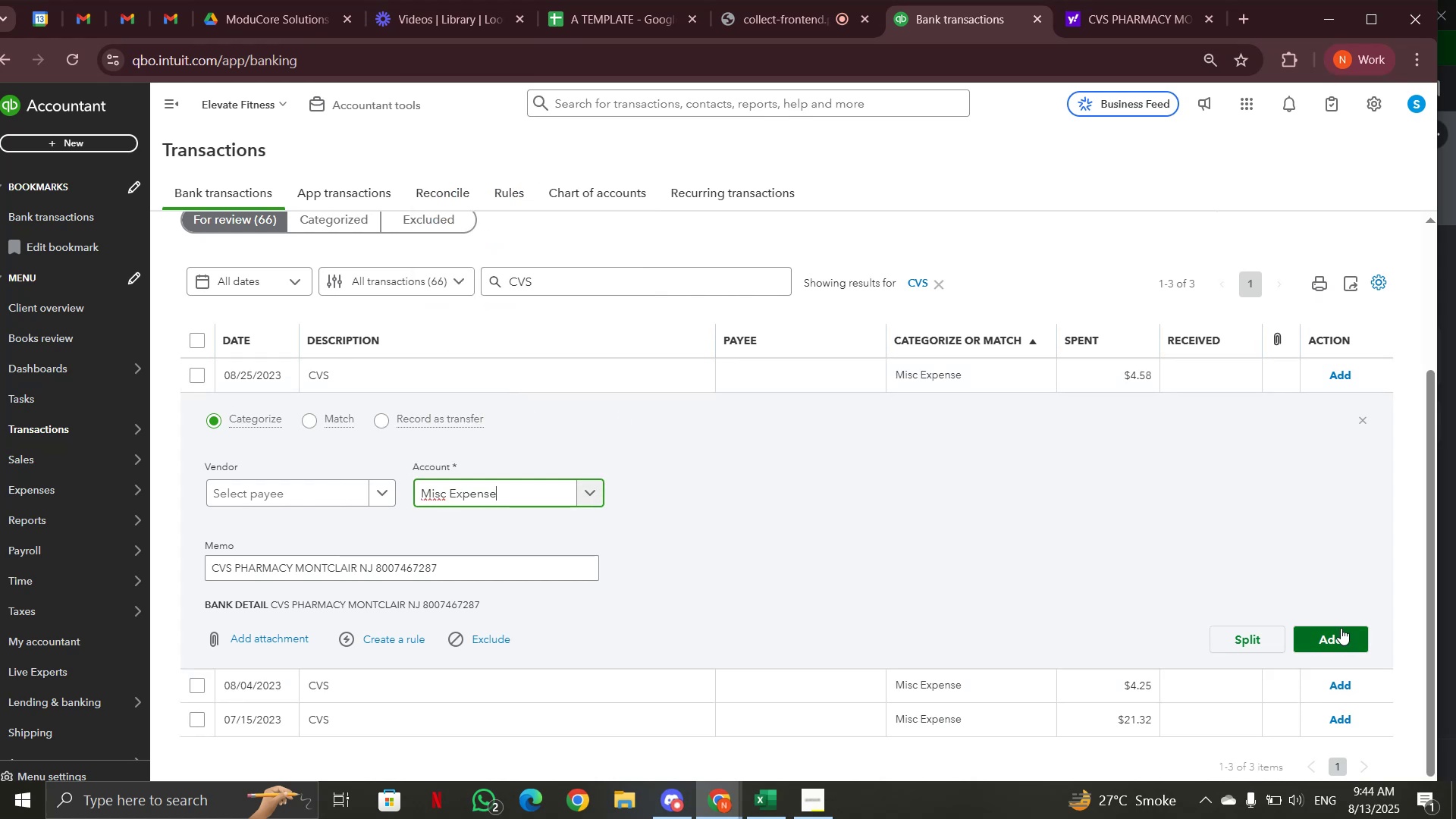 
left_click([1341, 631])
 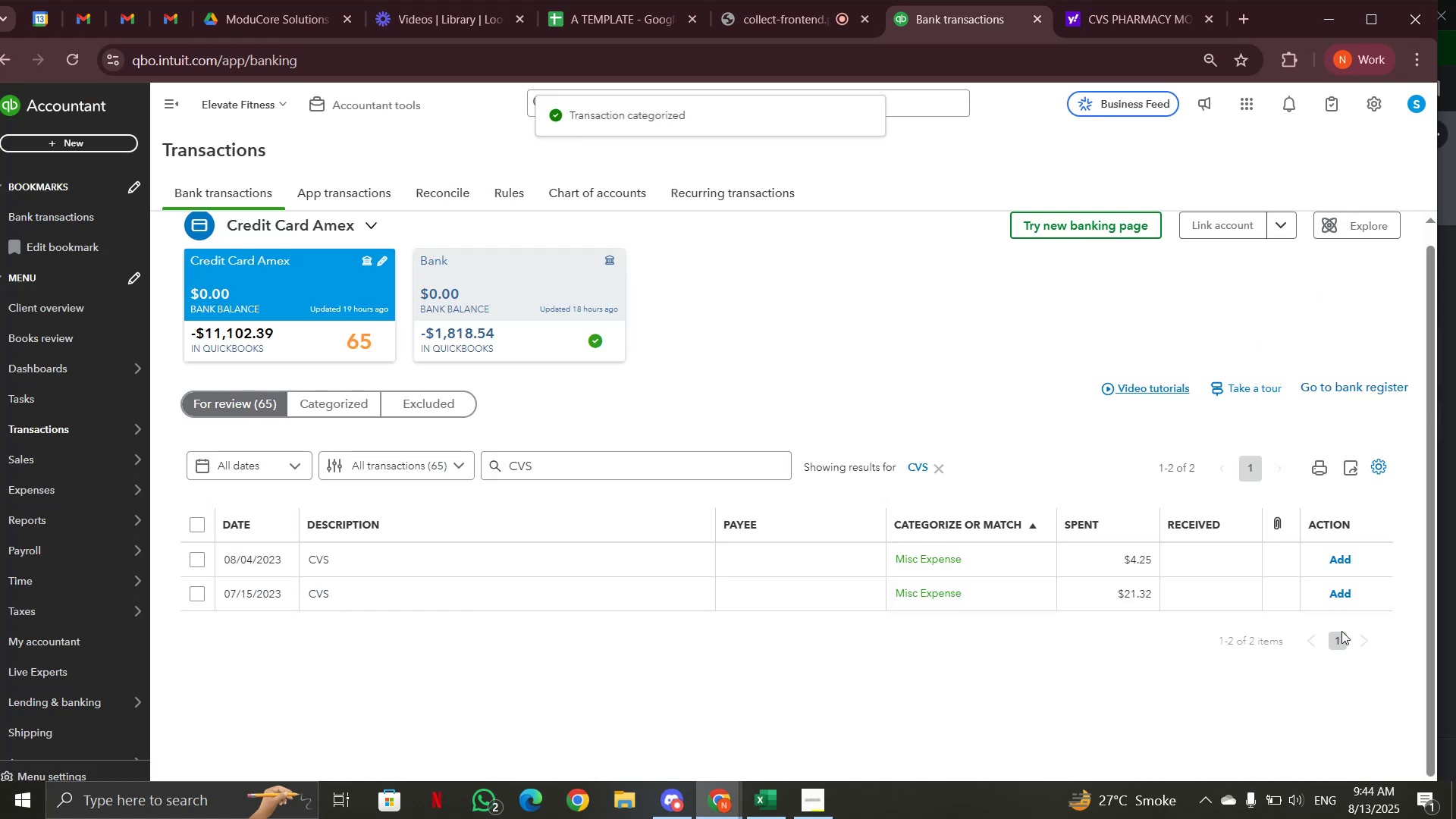 
left_click([1338, 591])
 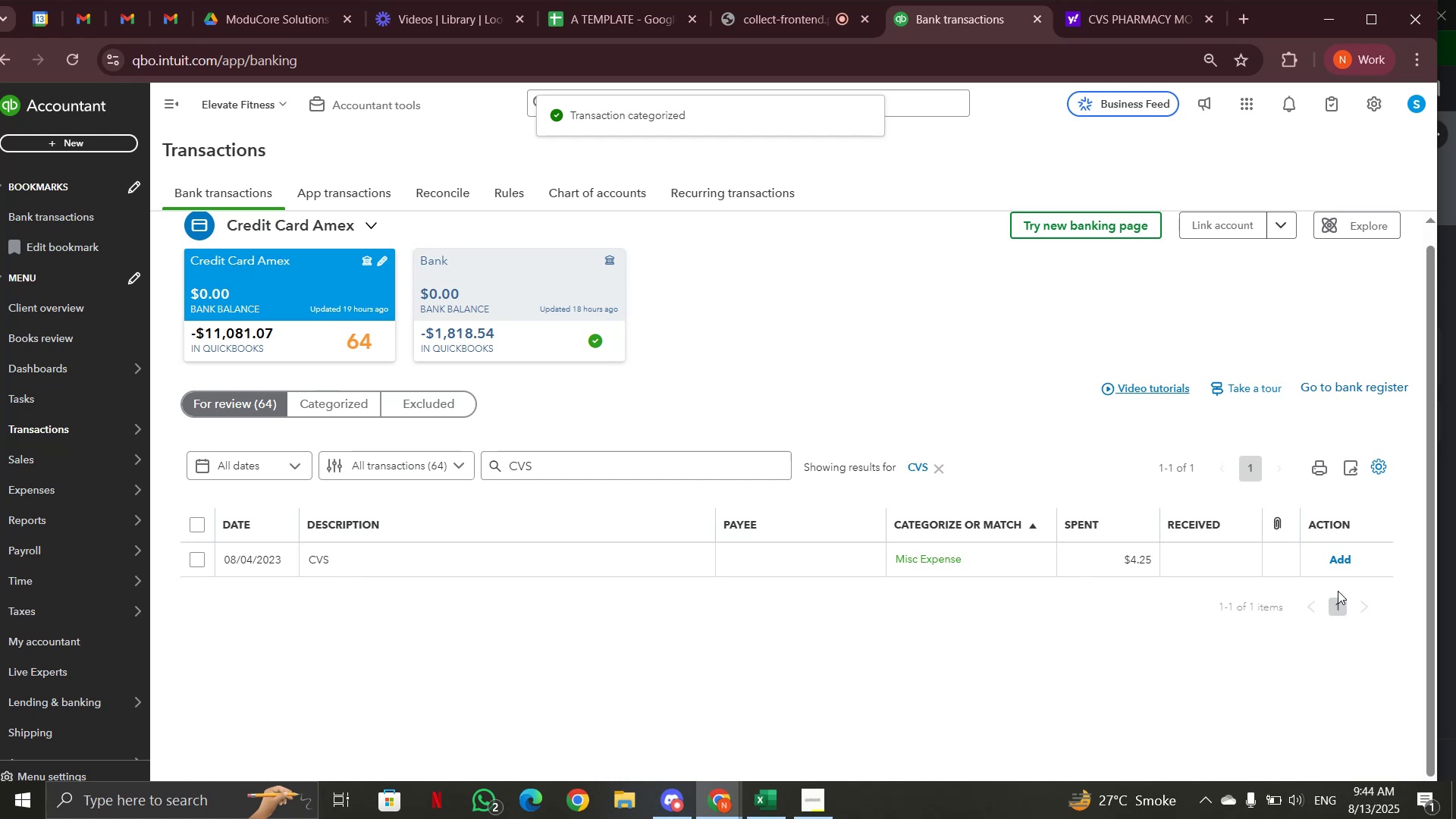 
left_click([1338, 565])
 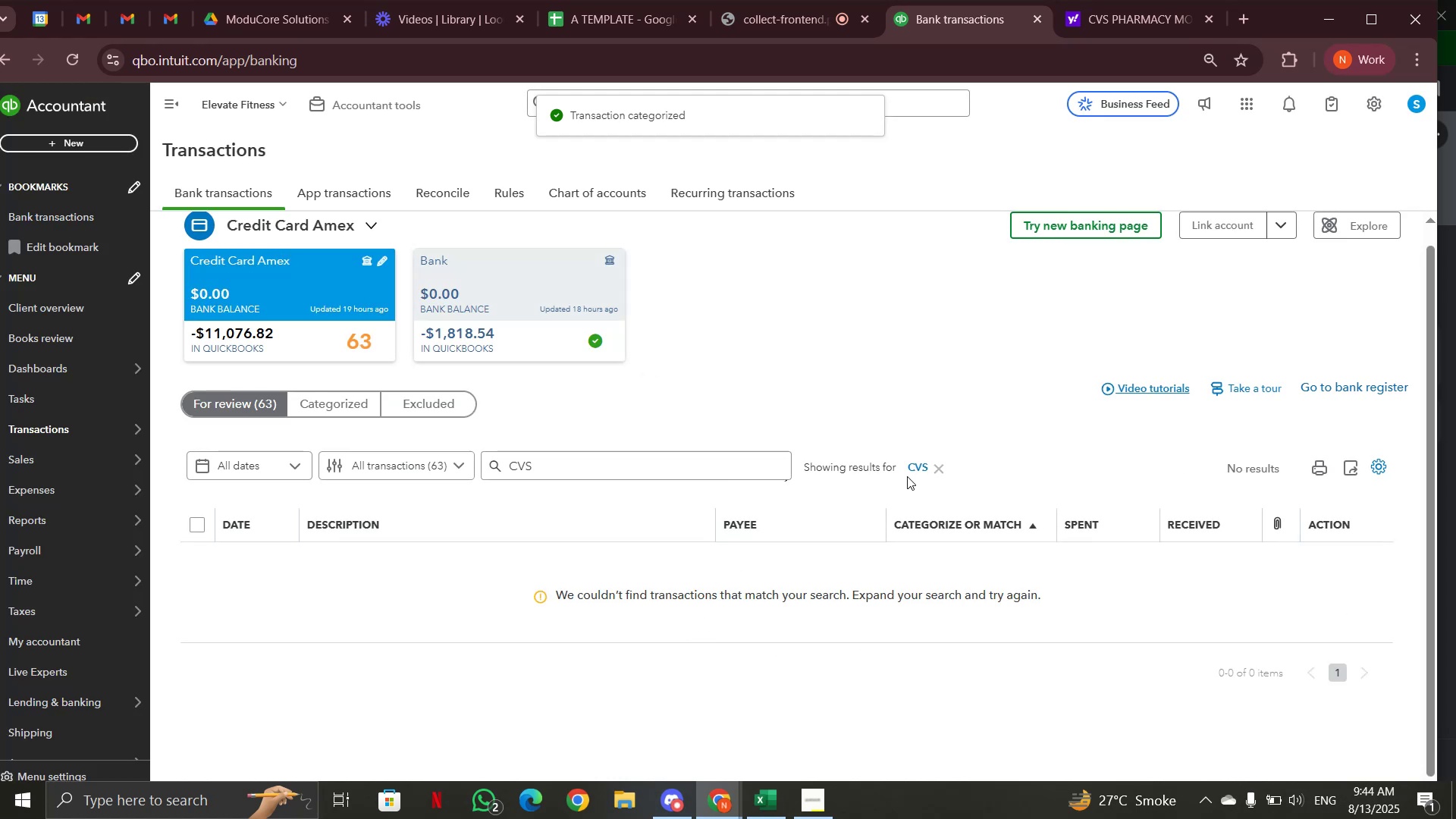 
left_click([945, 467])
 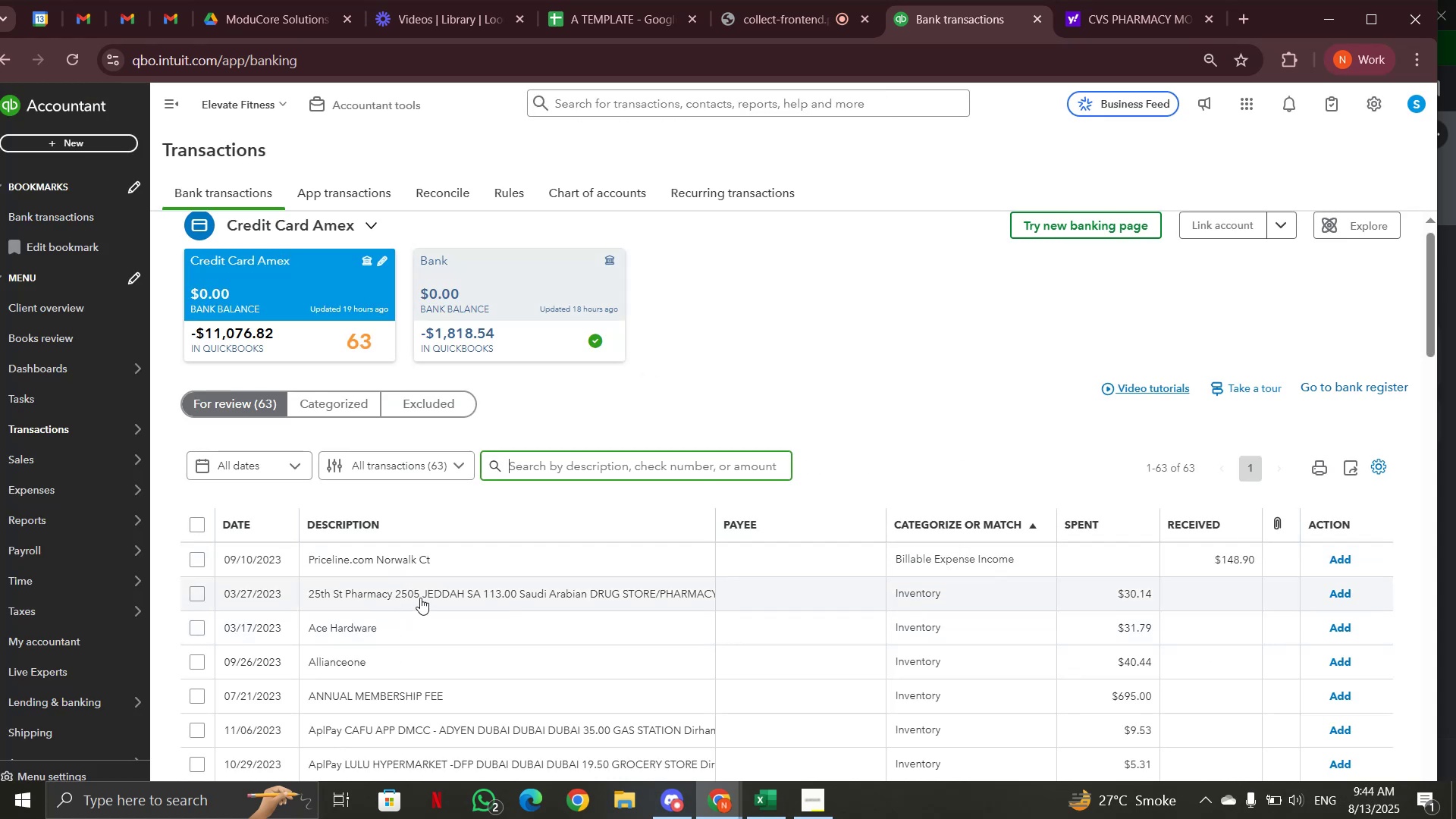 
wait(6.2)
 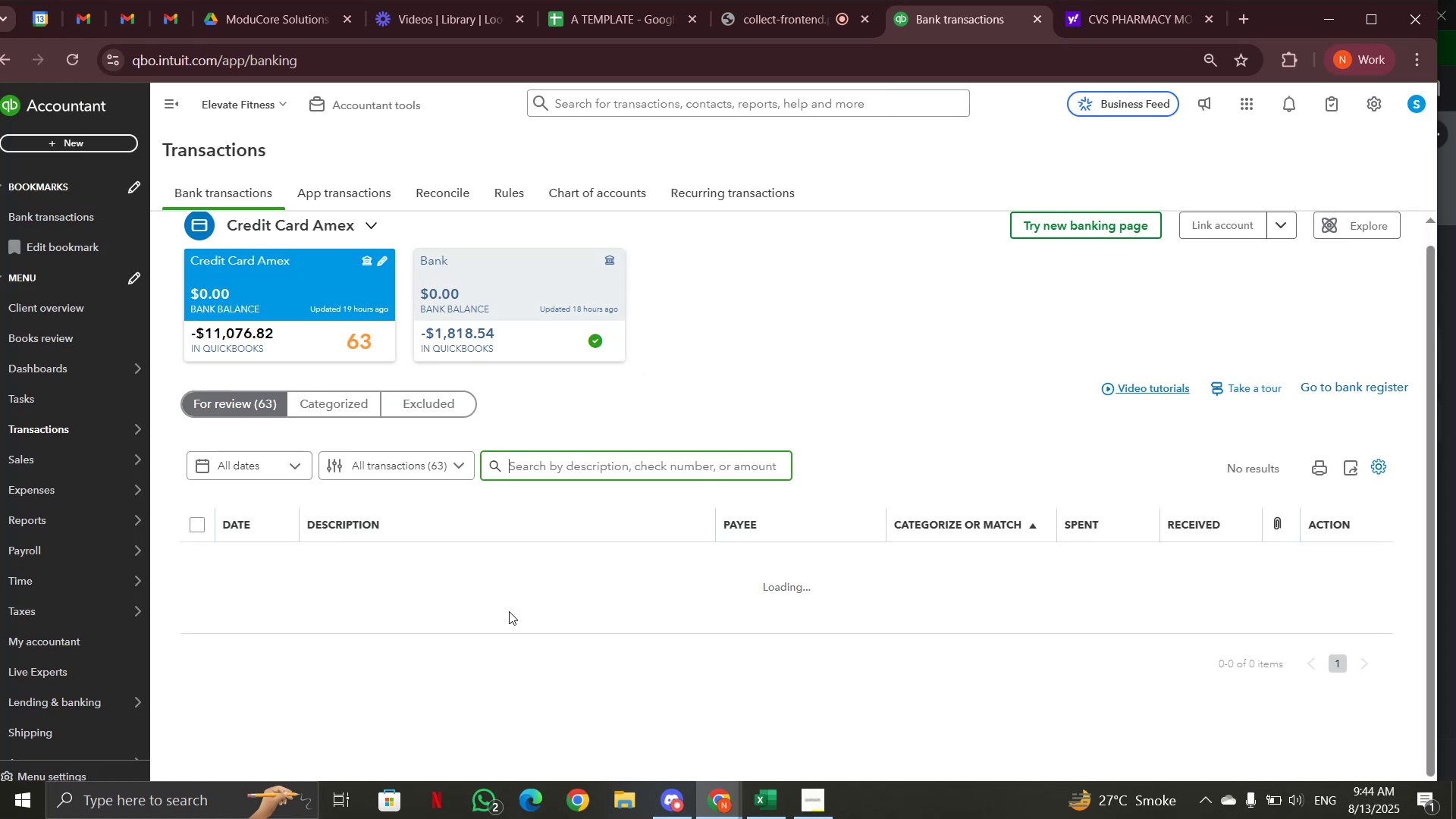 
left_click([908, 595])
 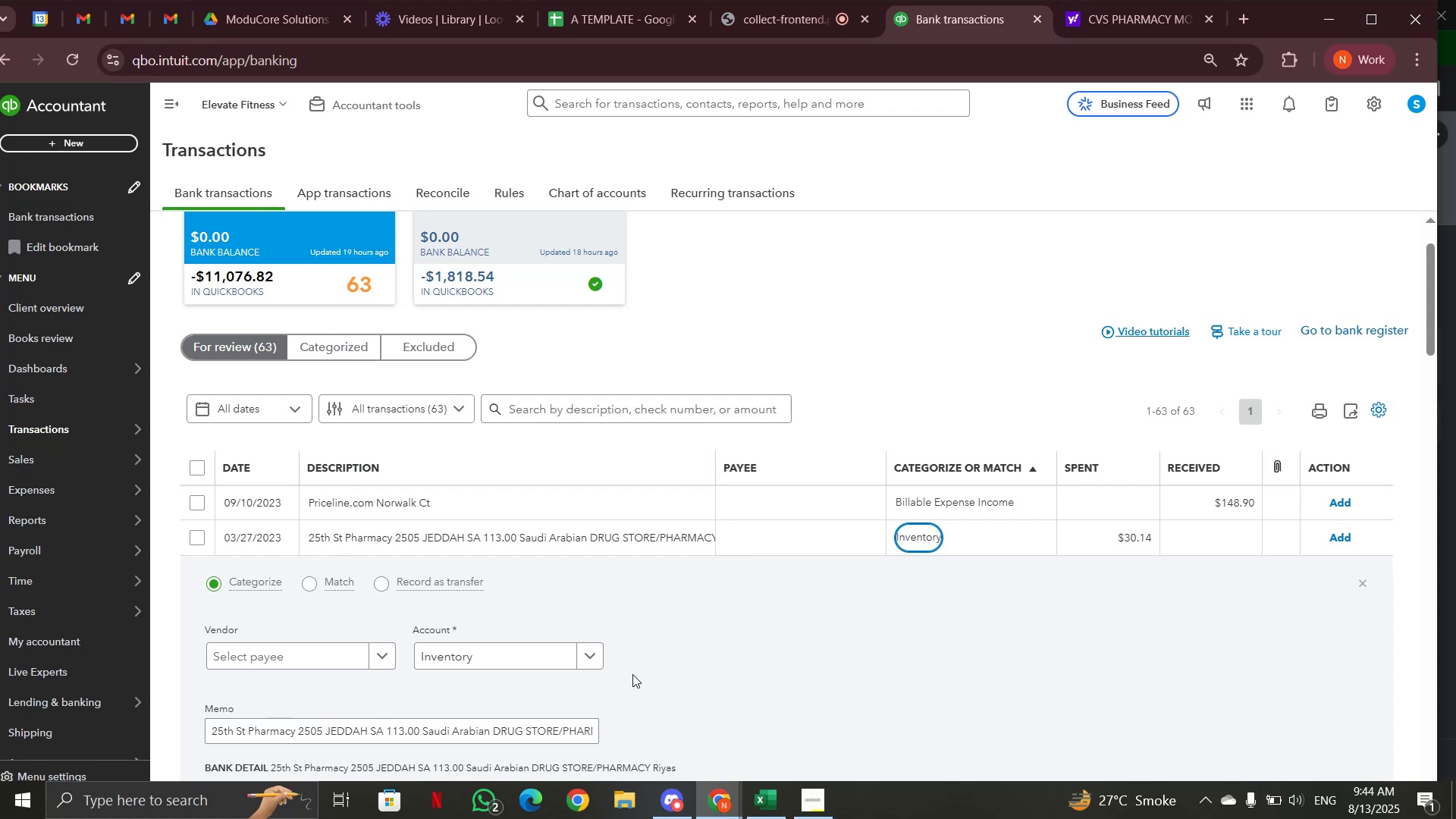 
left_click([544, 657])
 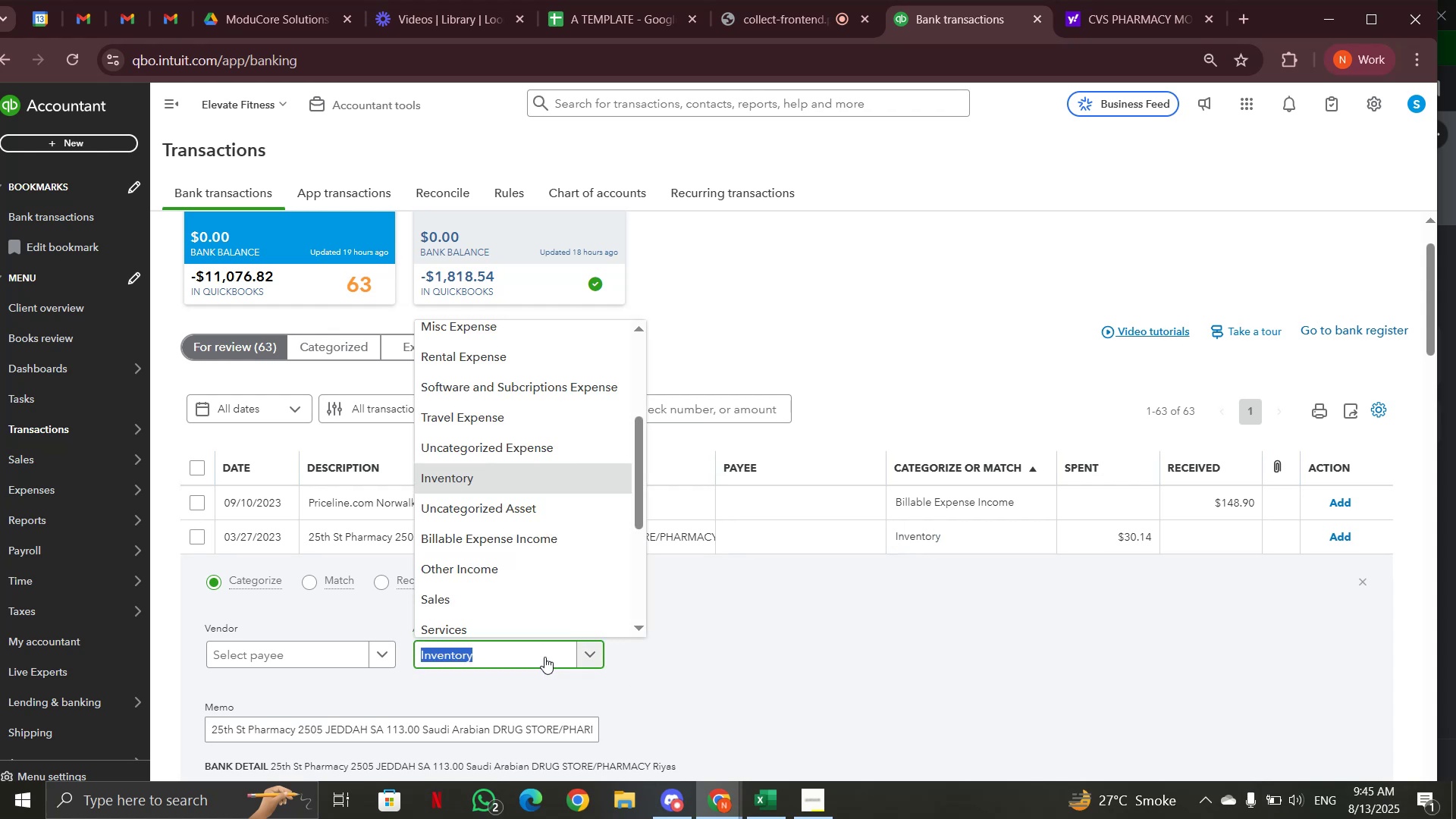 
type(mis)
 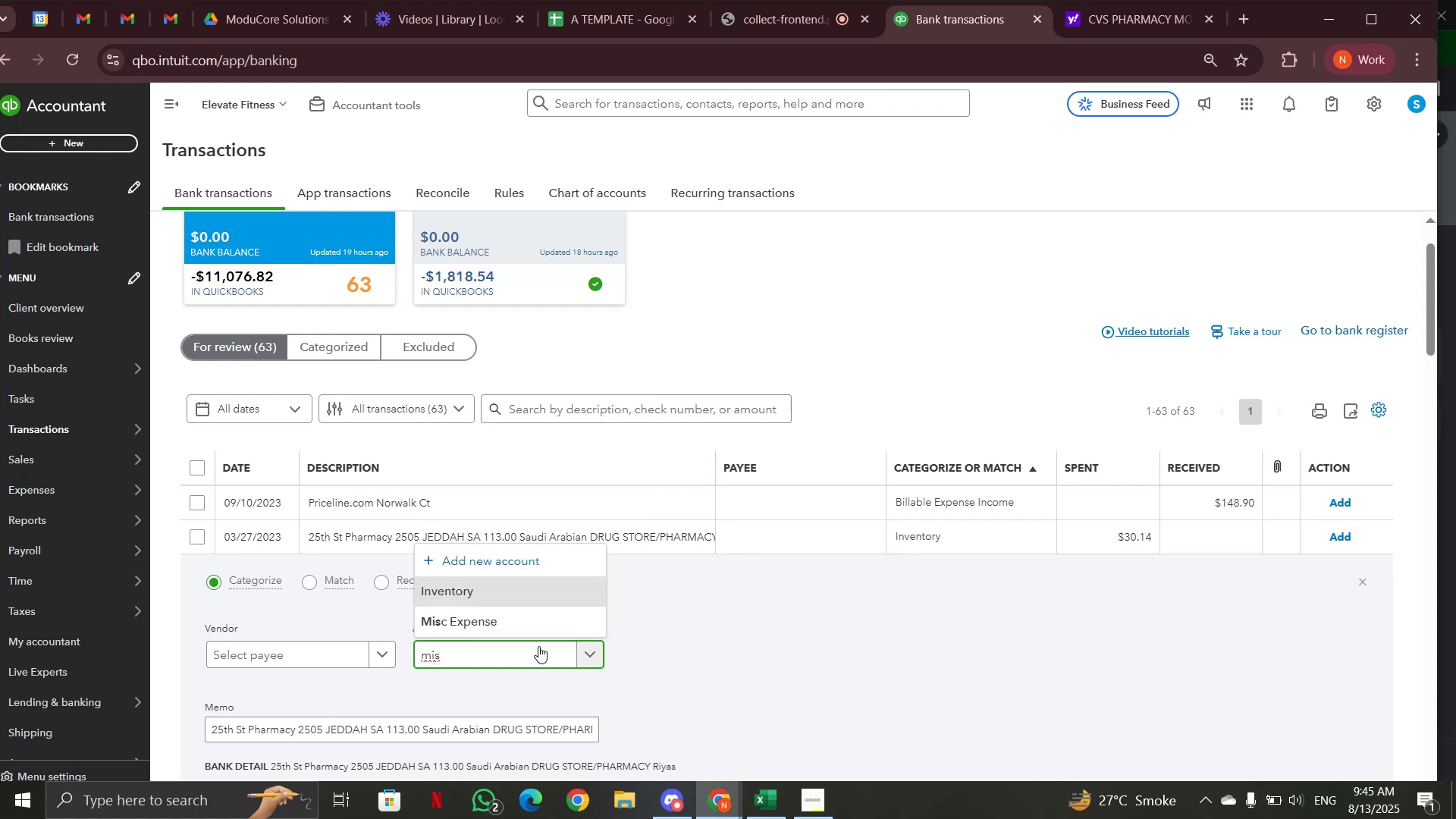 
left_click([533, 623])
 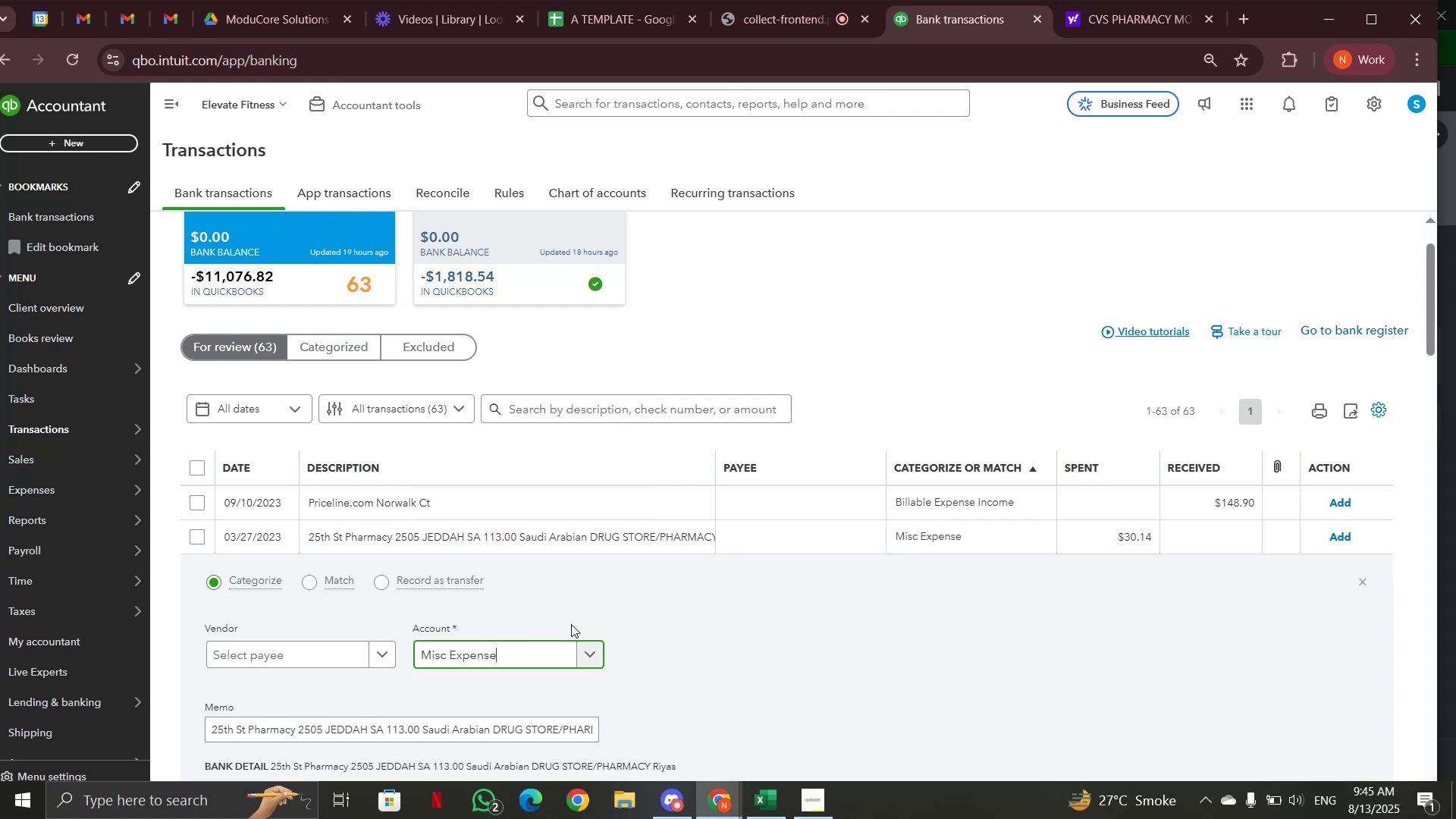 
scroll: coordinate [821, 624], scroll_direction: down, amount: 1.0
 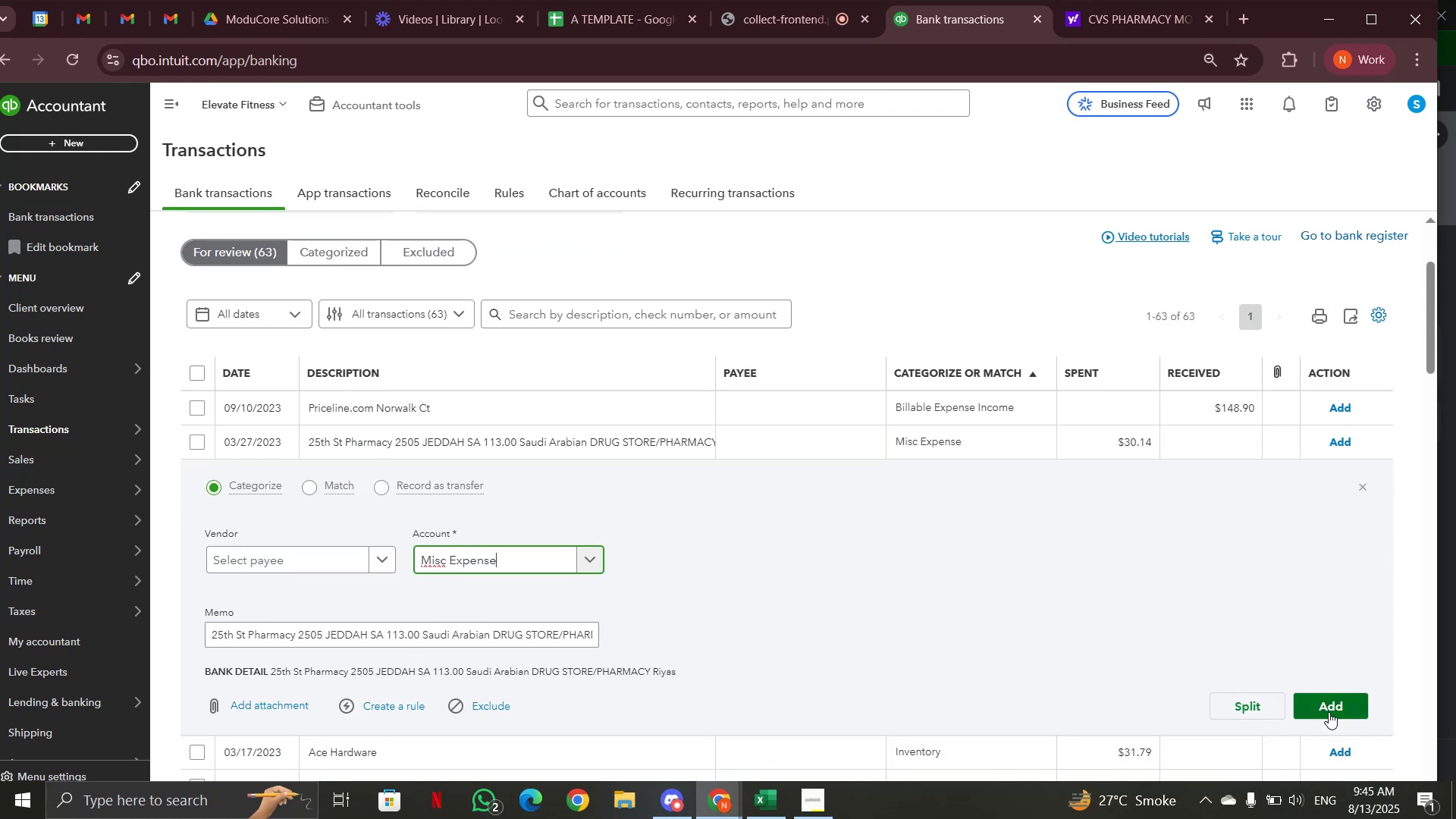 
left_click([1327, 709])
 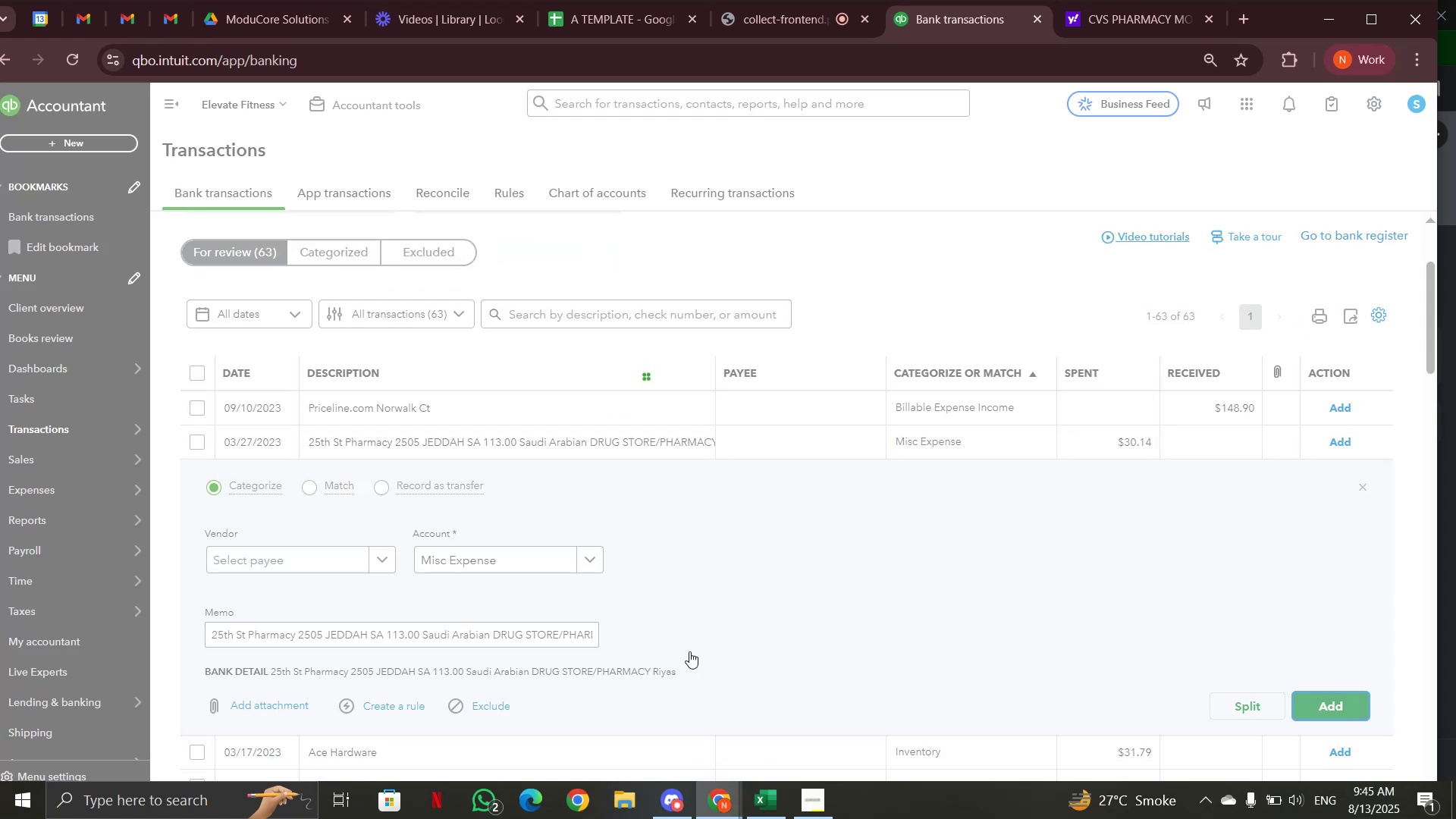 
scroll: coordinate [564, 630], scroll_direction: down, amount: 2.0
 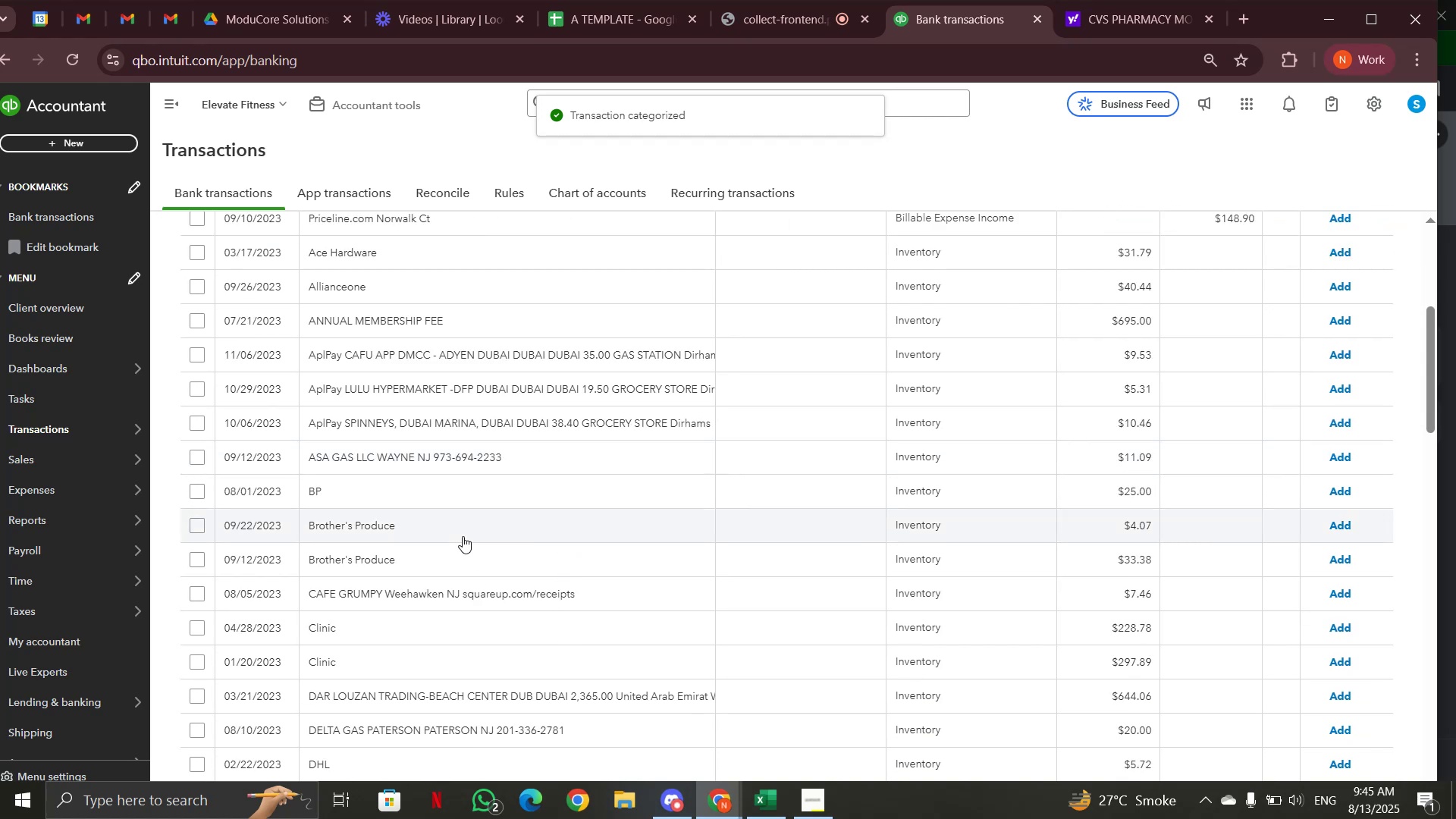 
left_click([463, 535])
 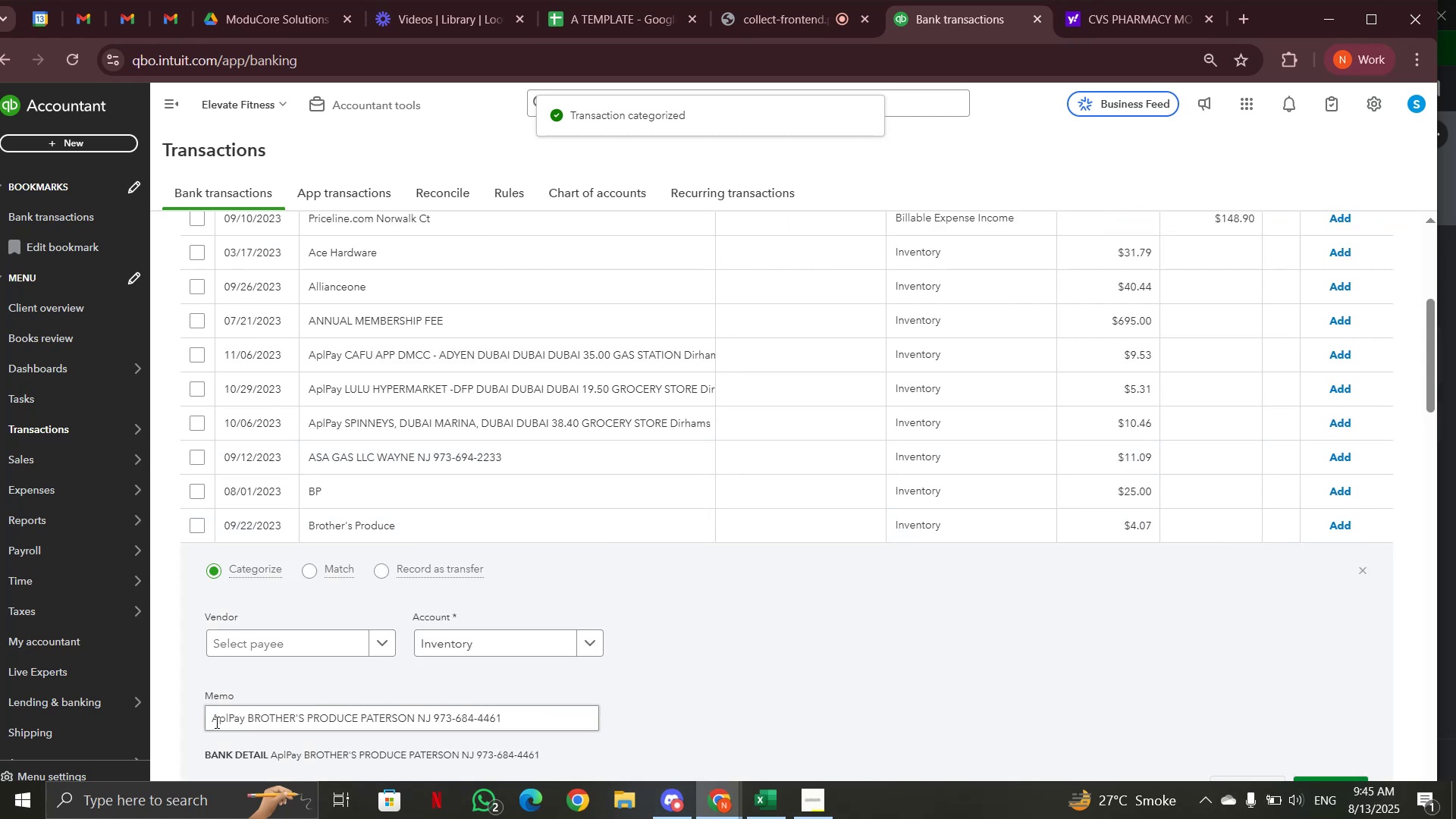 
left_click([212, 720])
 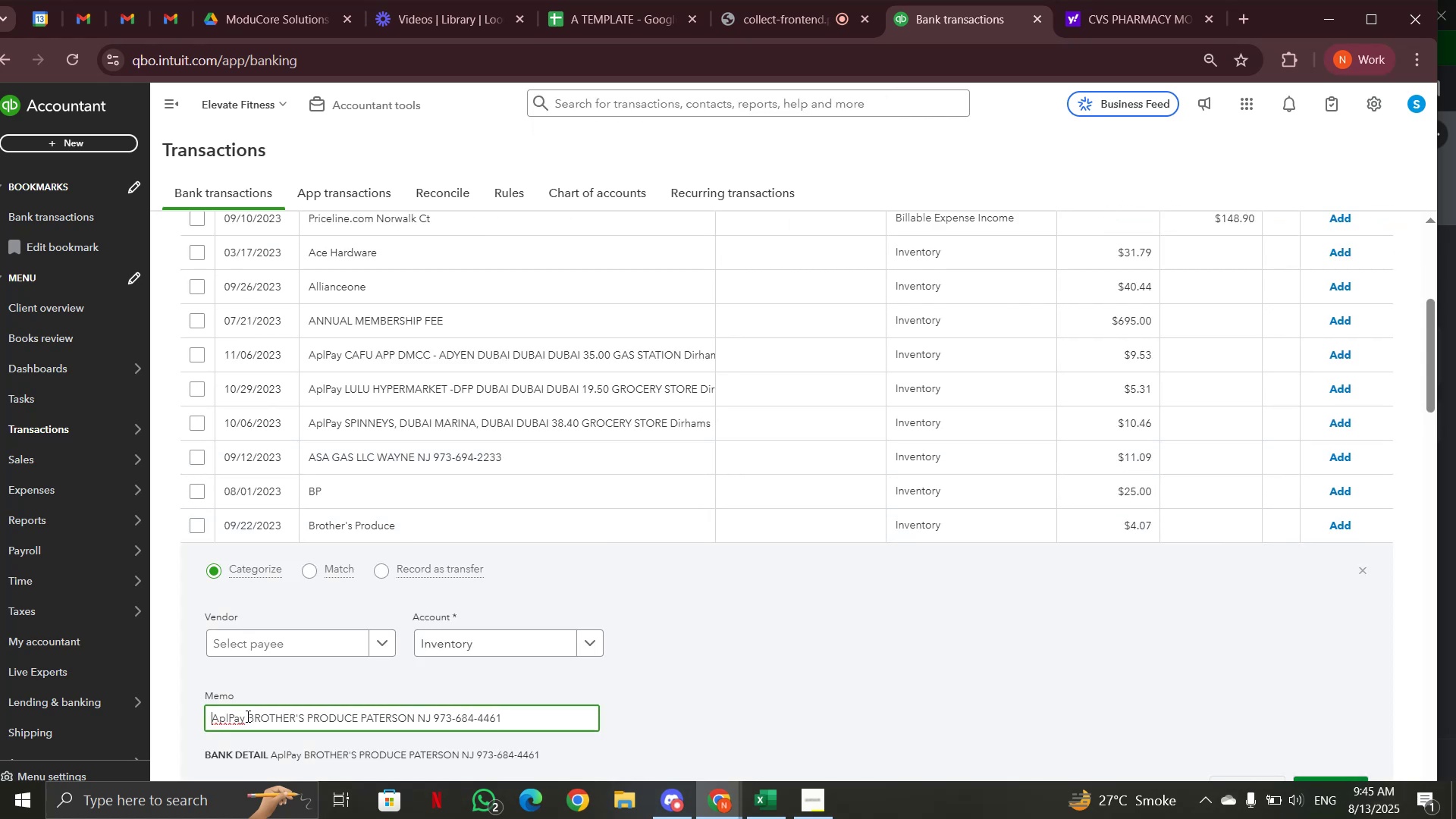 
left_click_drag(start_coordinate=[248, 716], to_coordinate=[413, 717])
 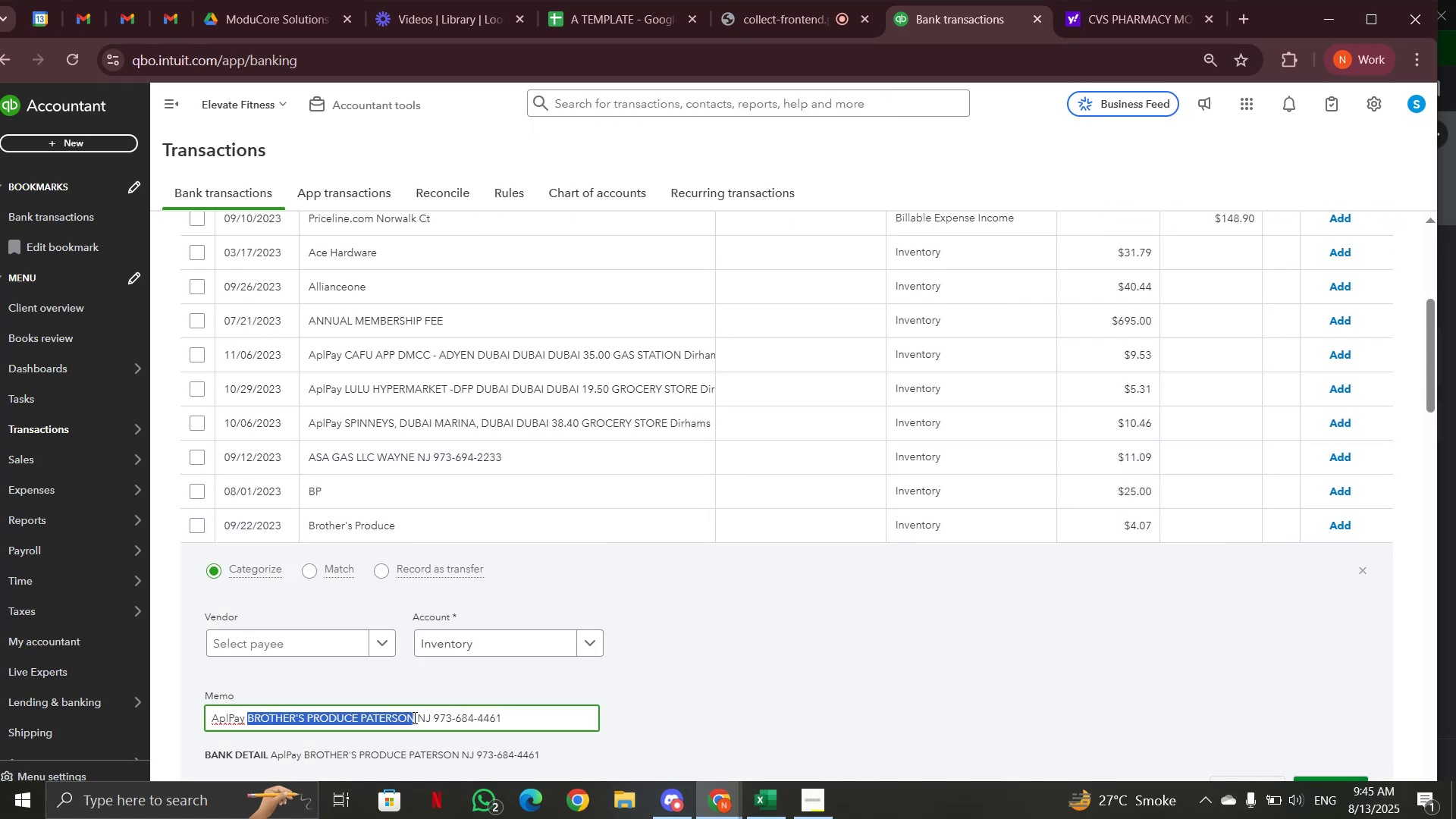 
key(Control+C)
 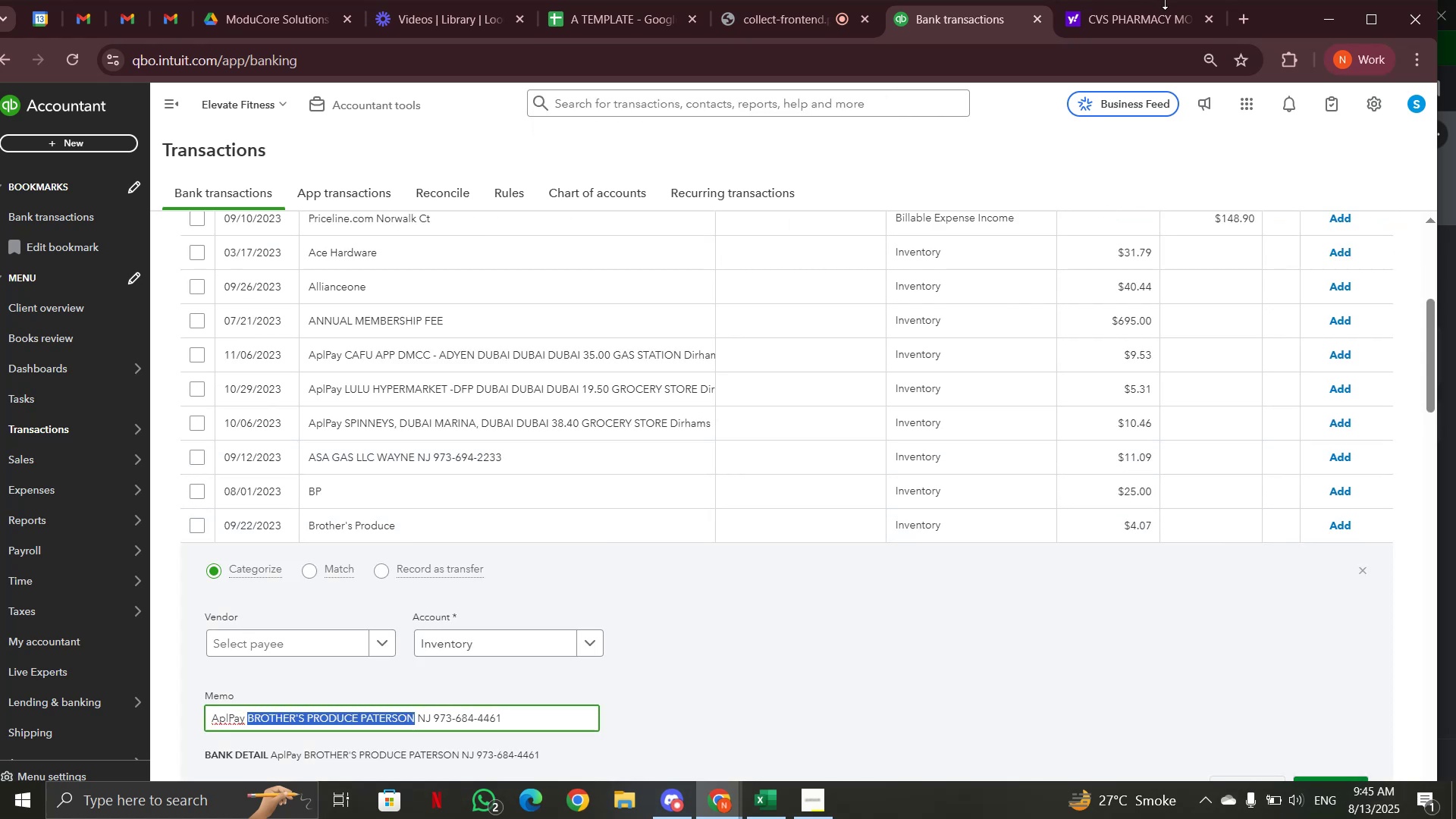 
left_click([1165, 8])
 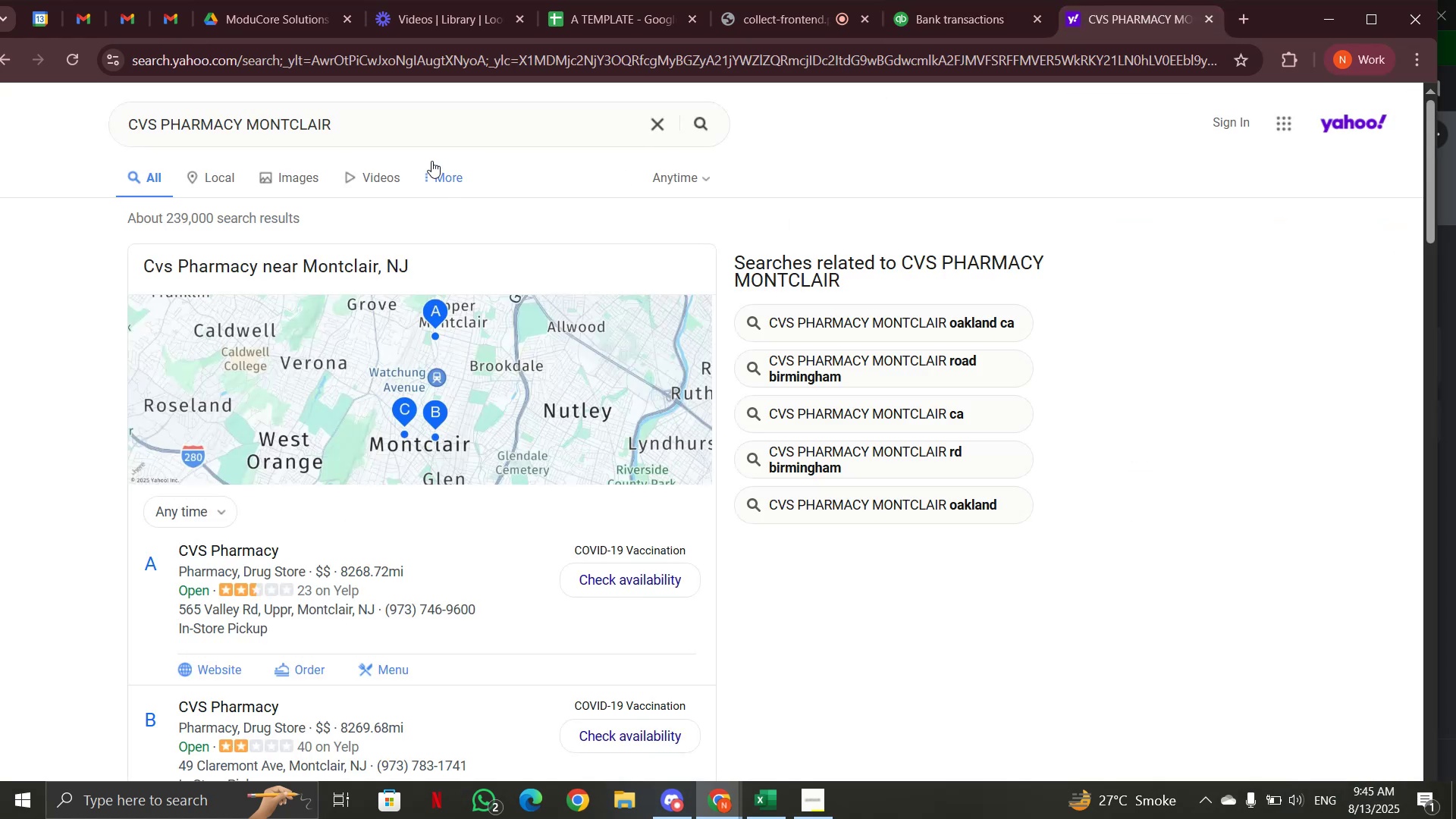 
left_click_drag(start_coordinate=[422, 120], to_coordinate=[79, 124])
 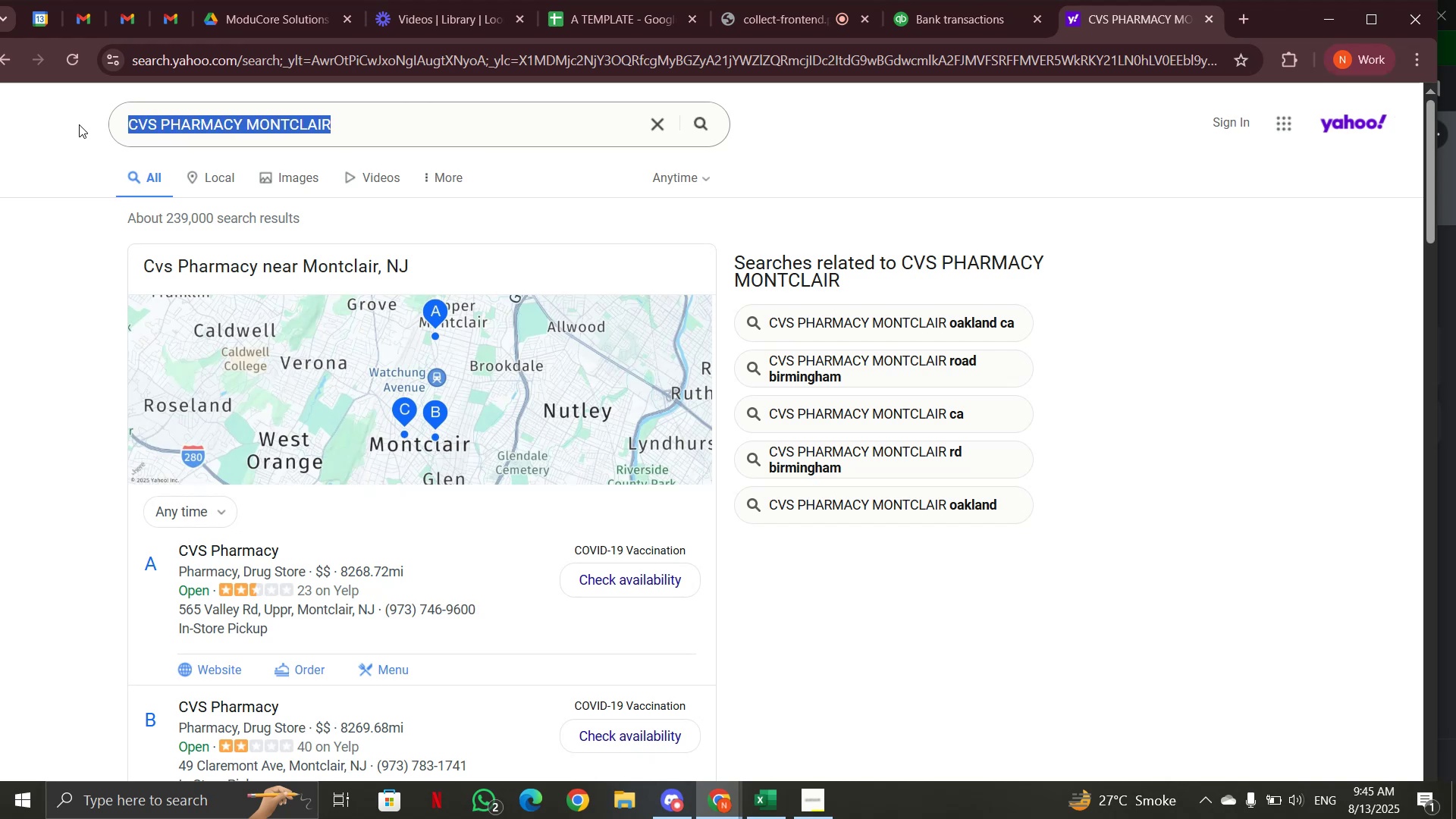 
key(Control+V)
 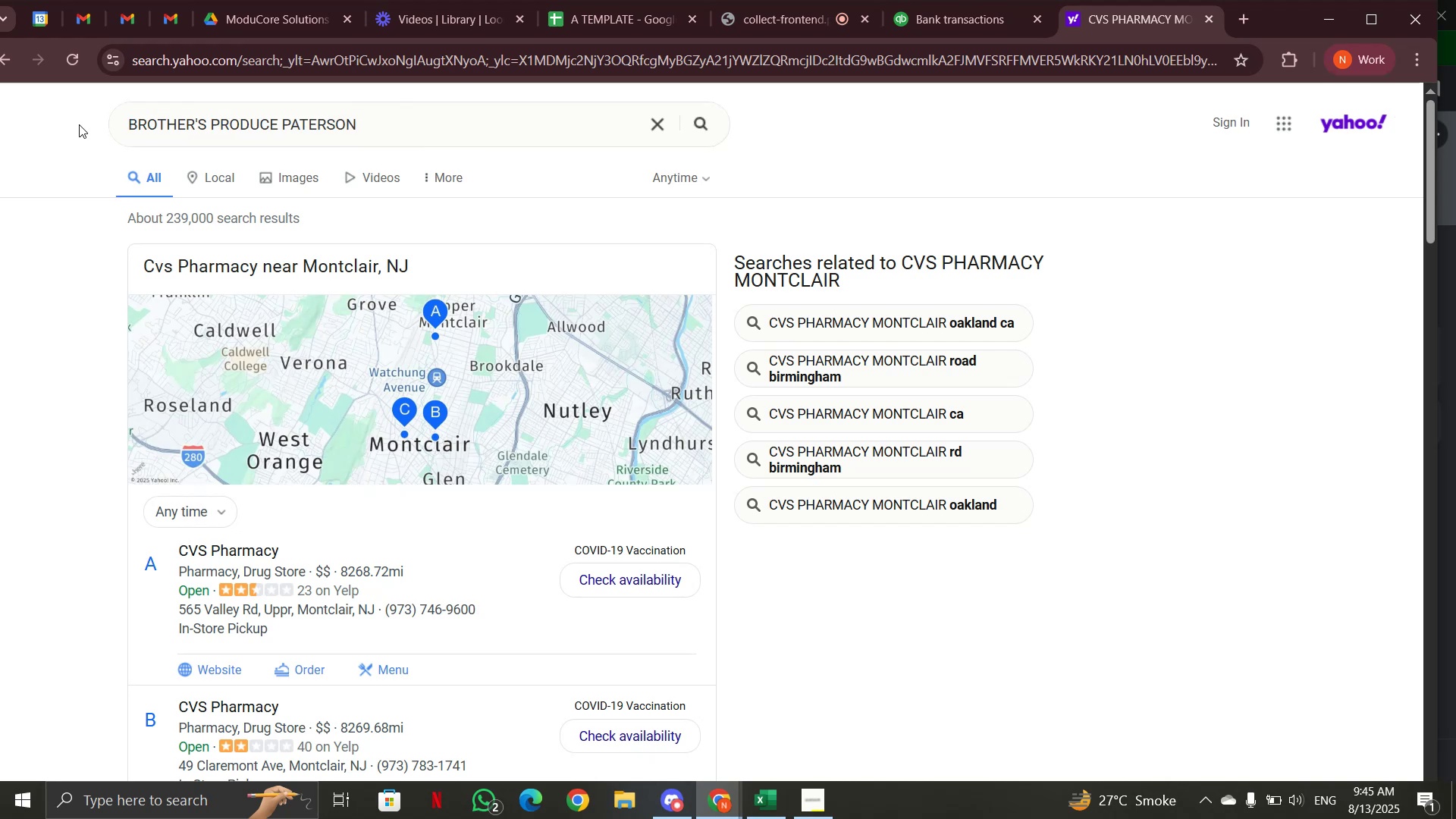 
key(Enter)
 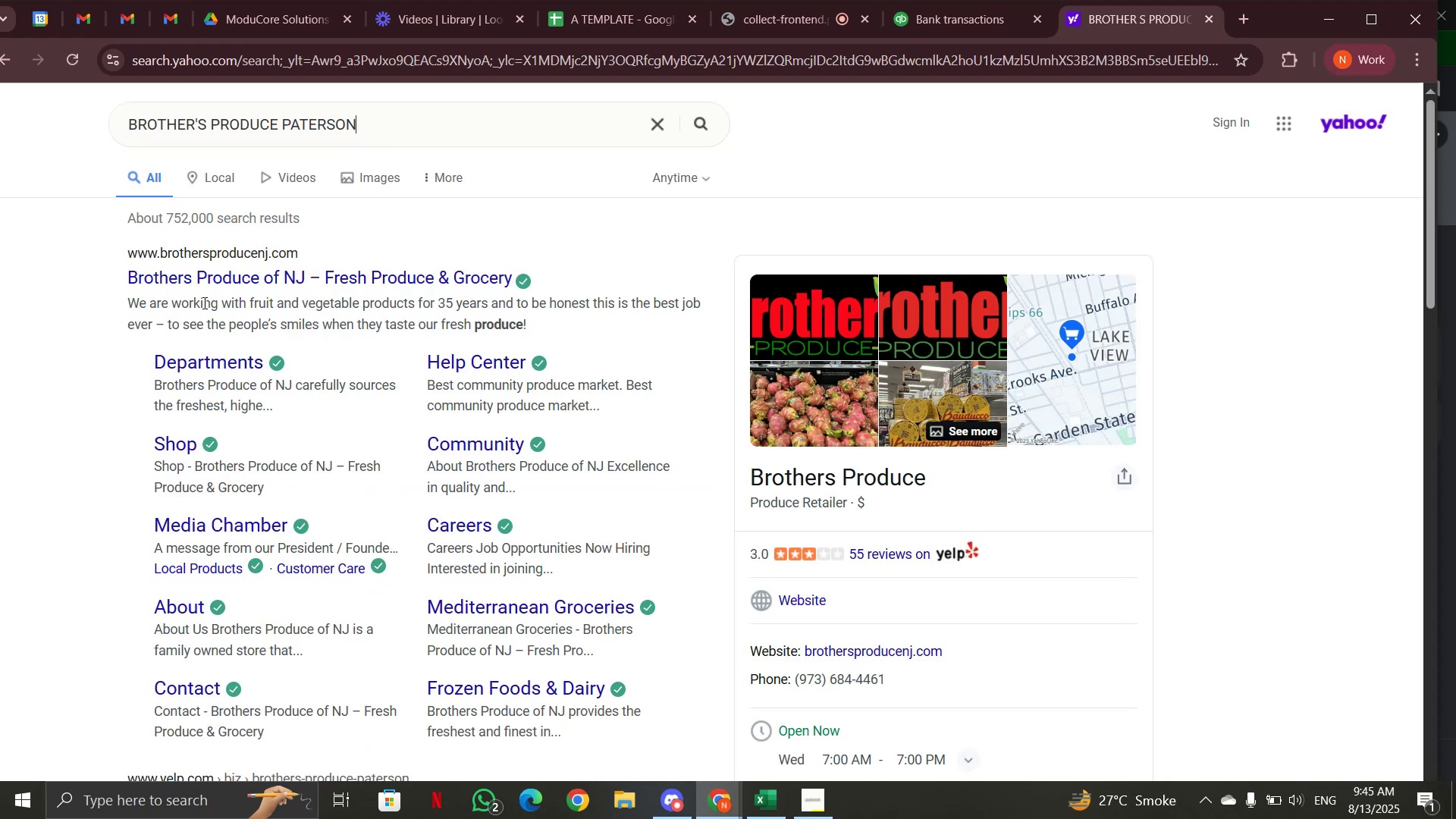 
wait(7.53)
 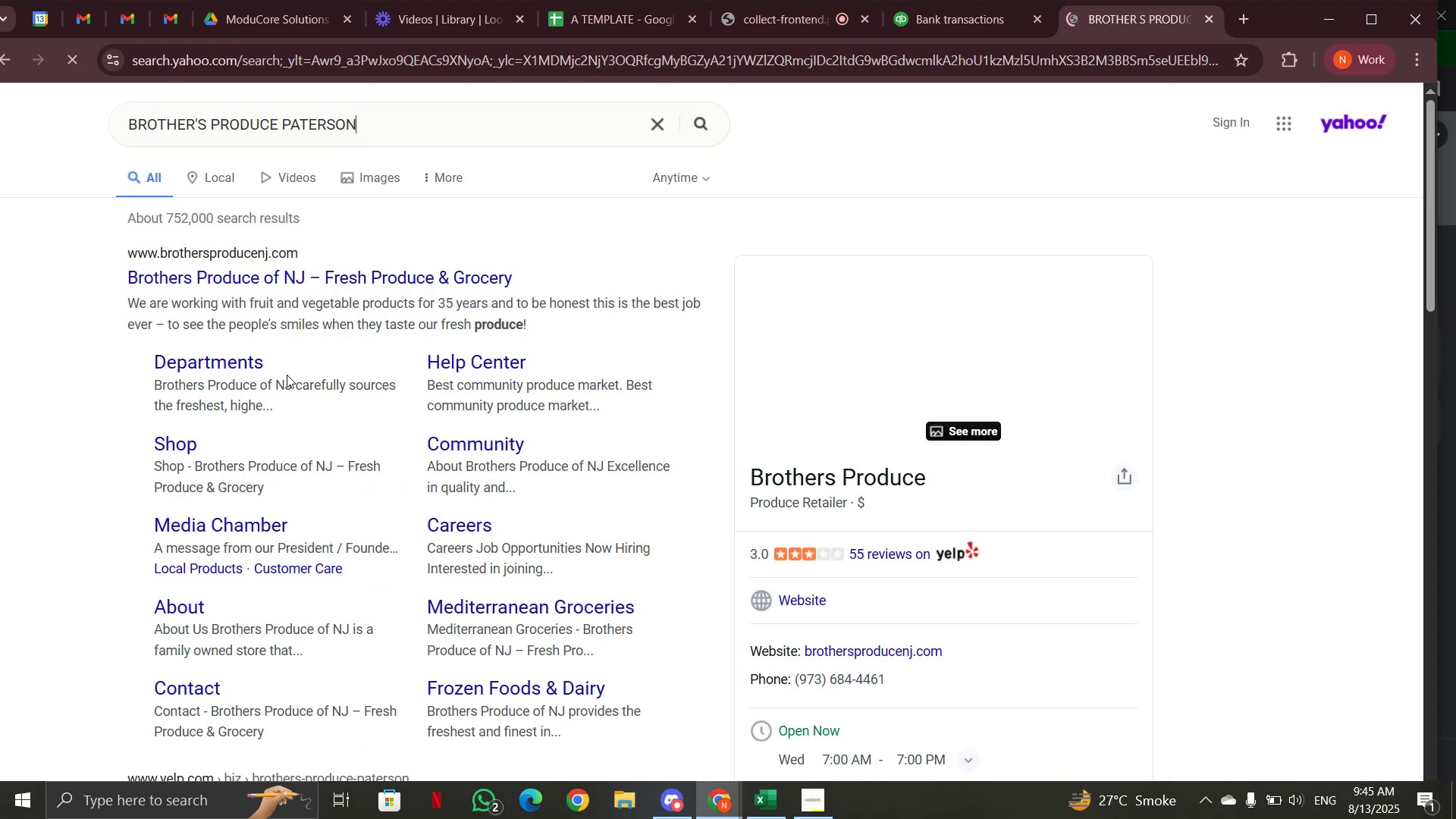 
left_click([941, 24])
 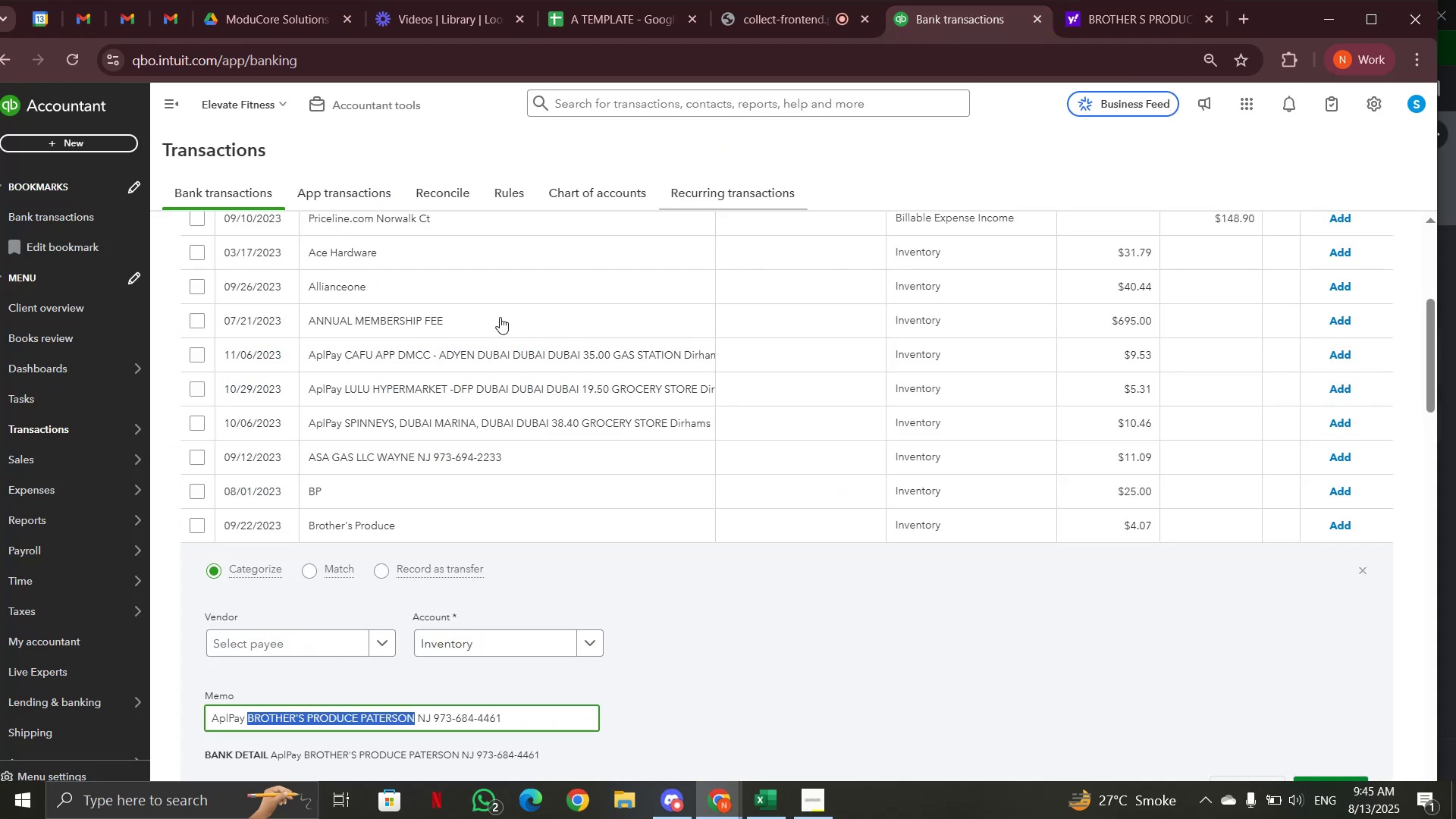 
scroll: coordinate [485, 403], scroll_direction: up, amount: 7.0
 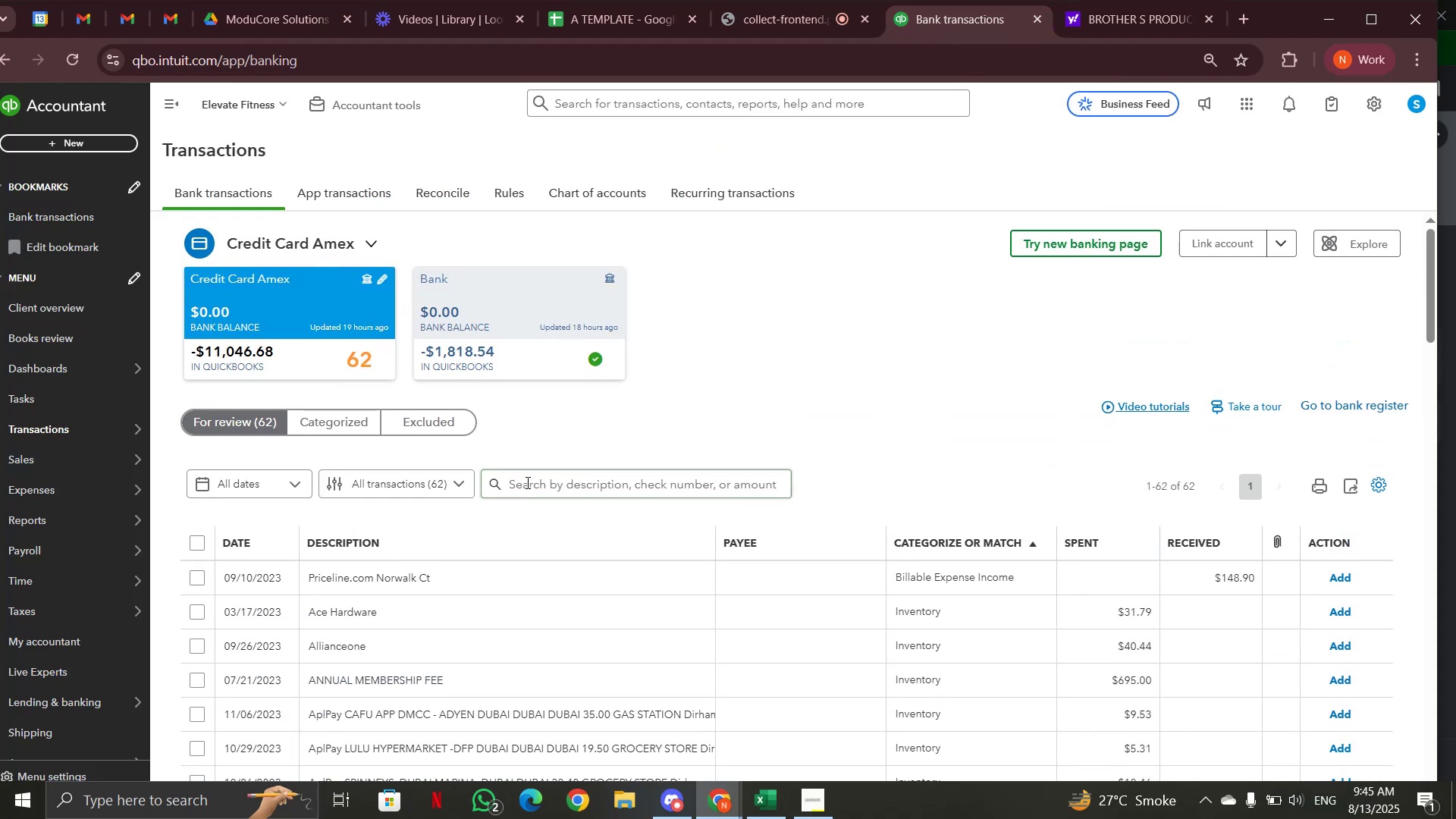 
left_click([528, 484])
 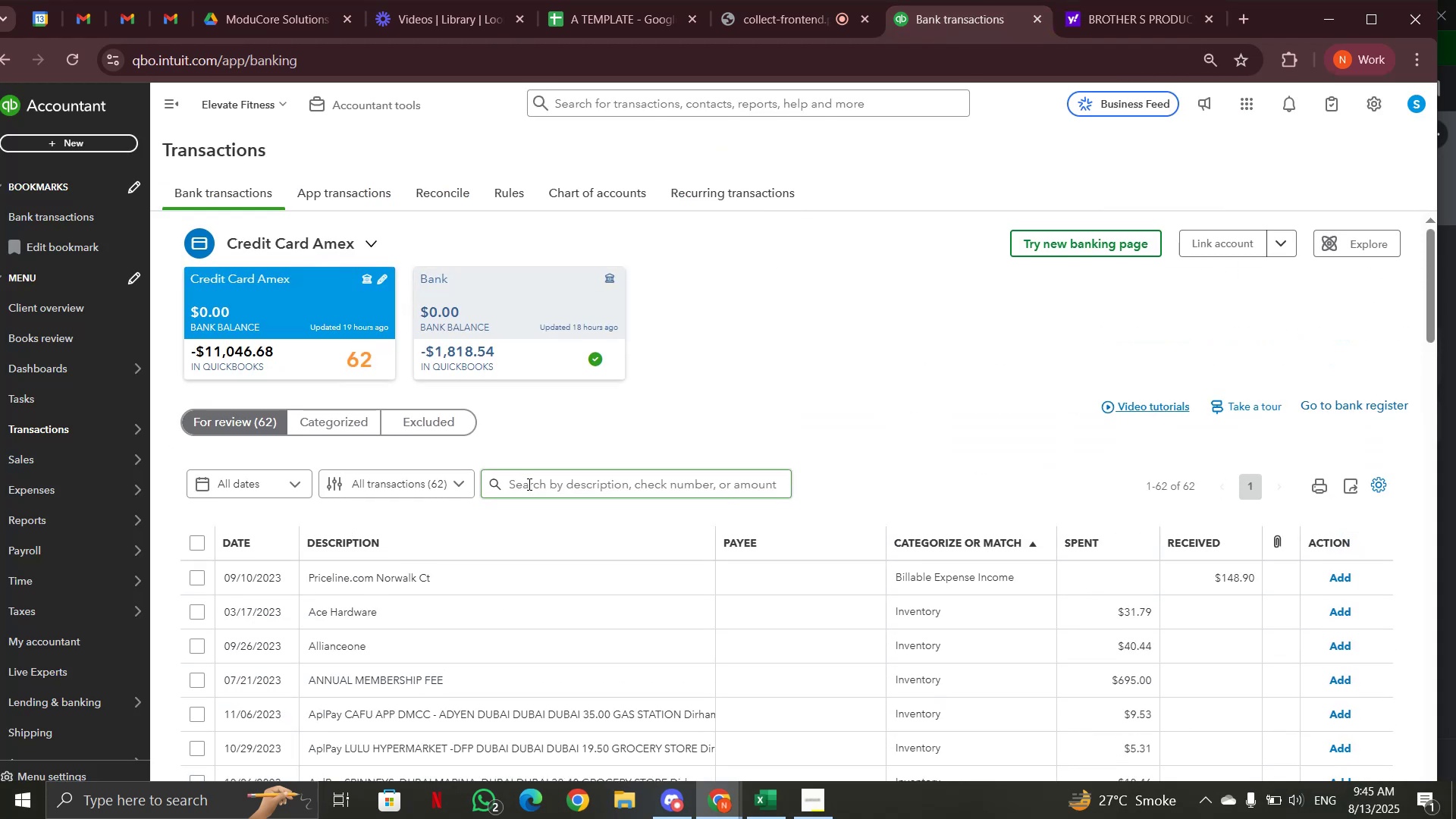 
key(Control+V)
 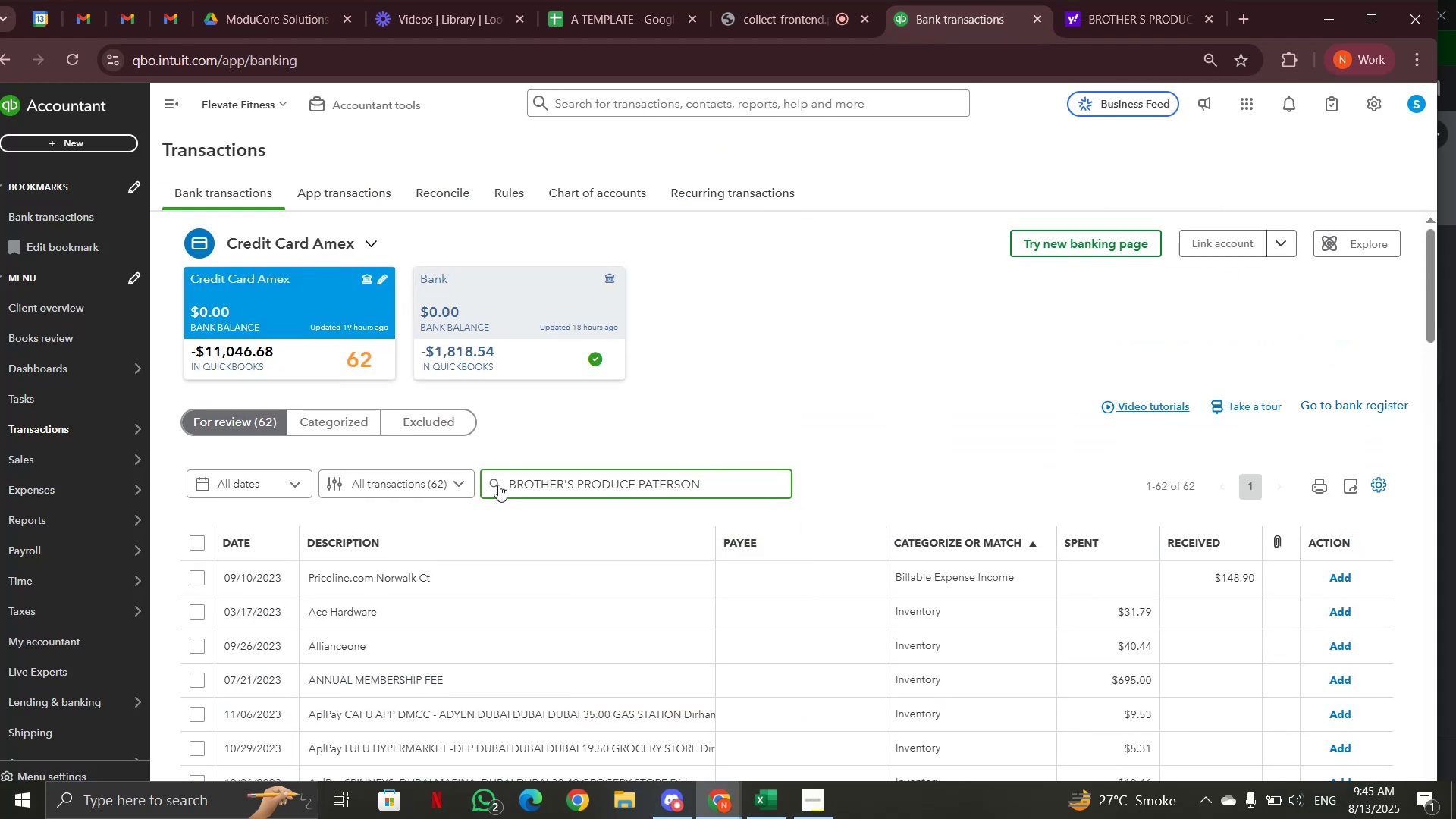 
left_click([494, 483])
 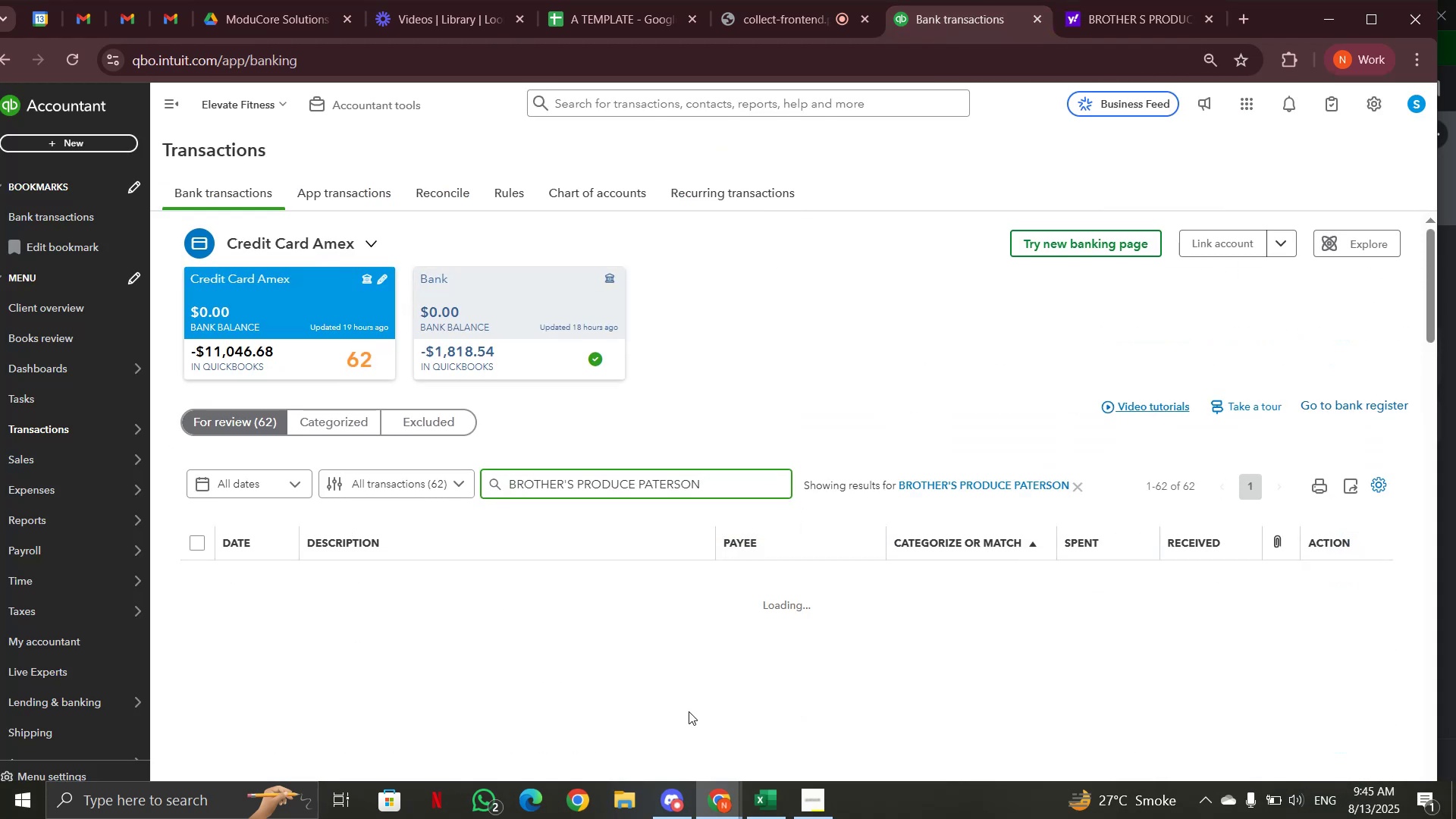 
scroll: coordinate [690, 665], scroll_direction: down, amount: 1.0
 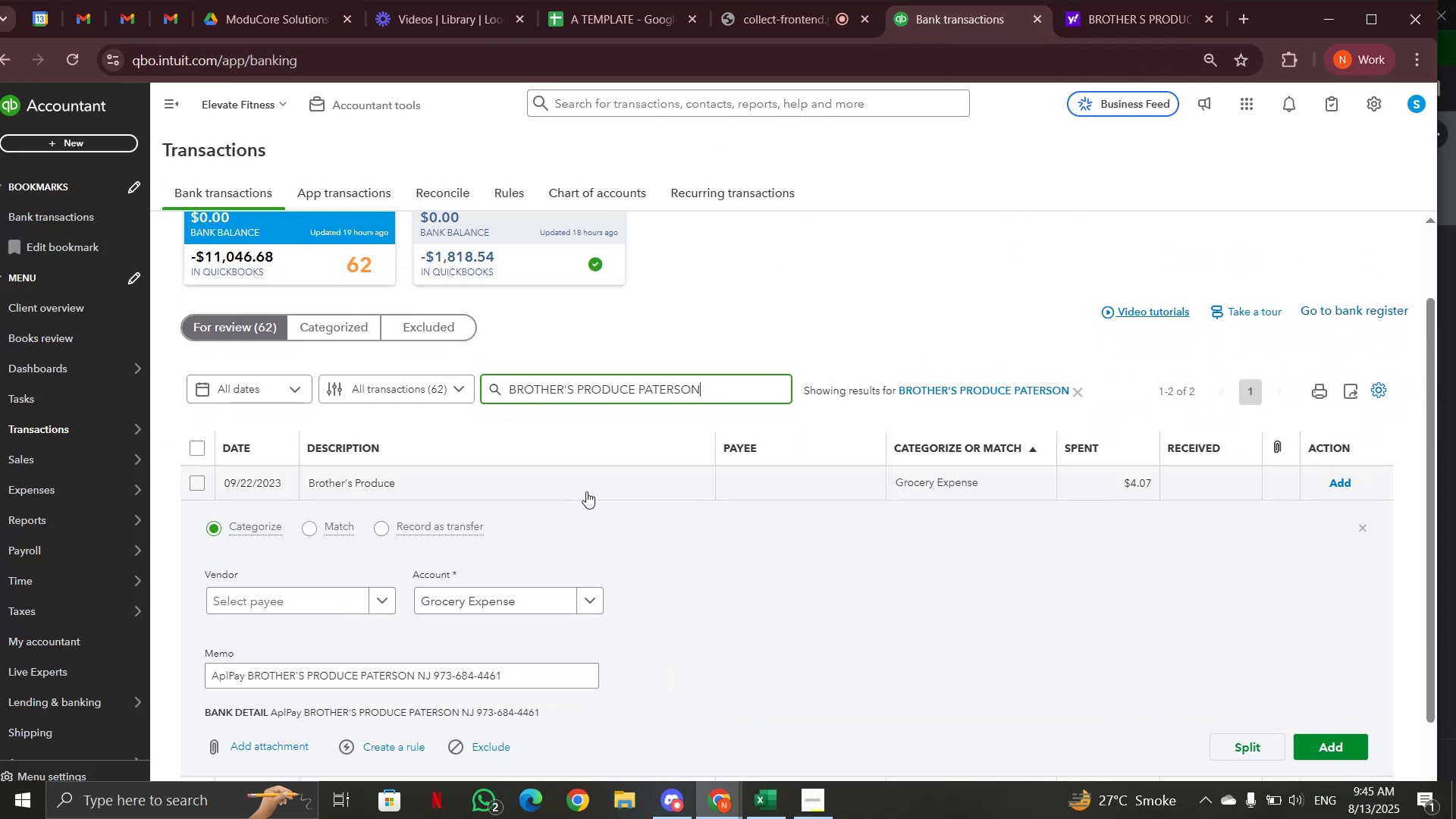 
left_click([586, 486])
 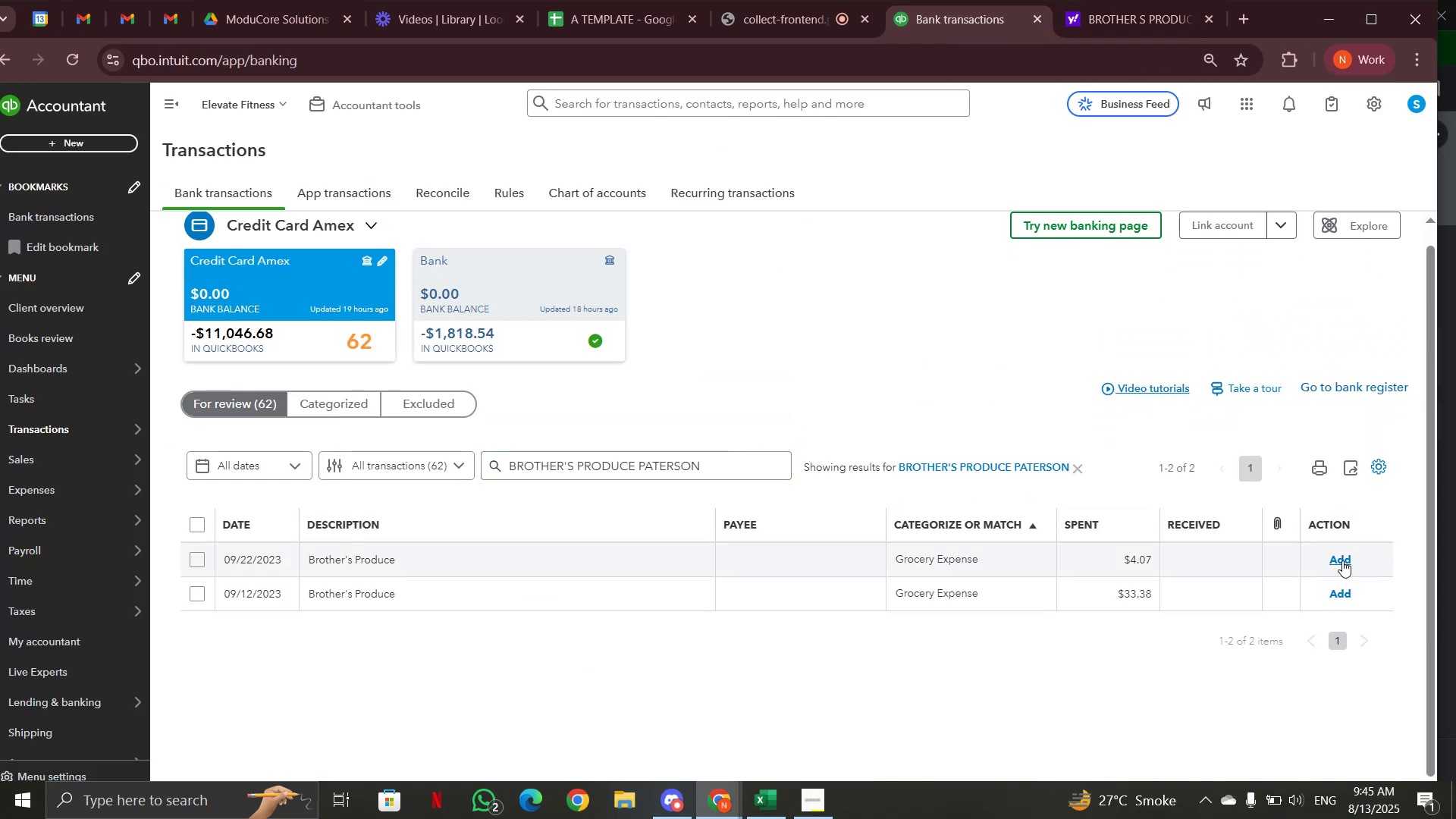 
left_click([1342, 560])
 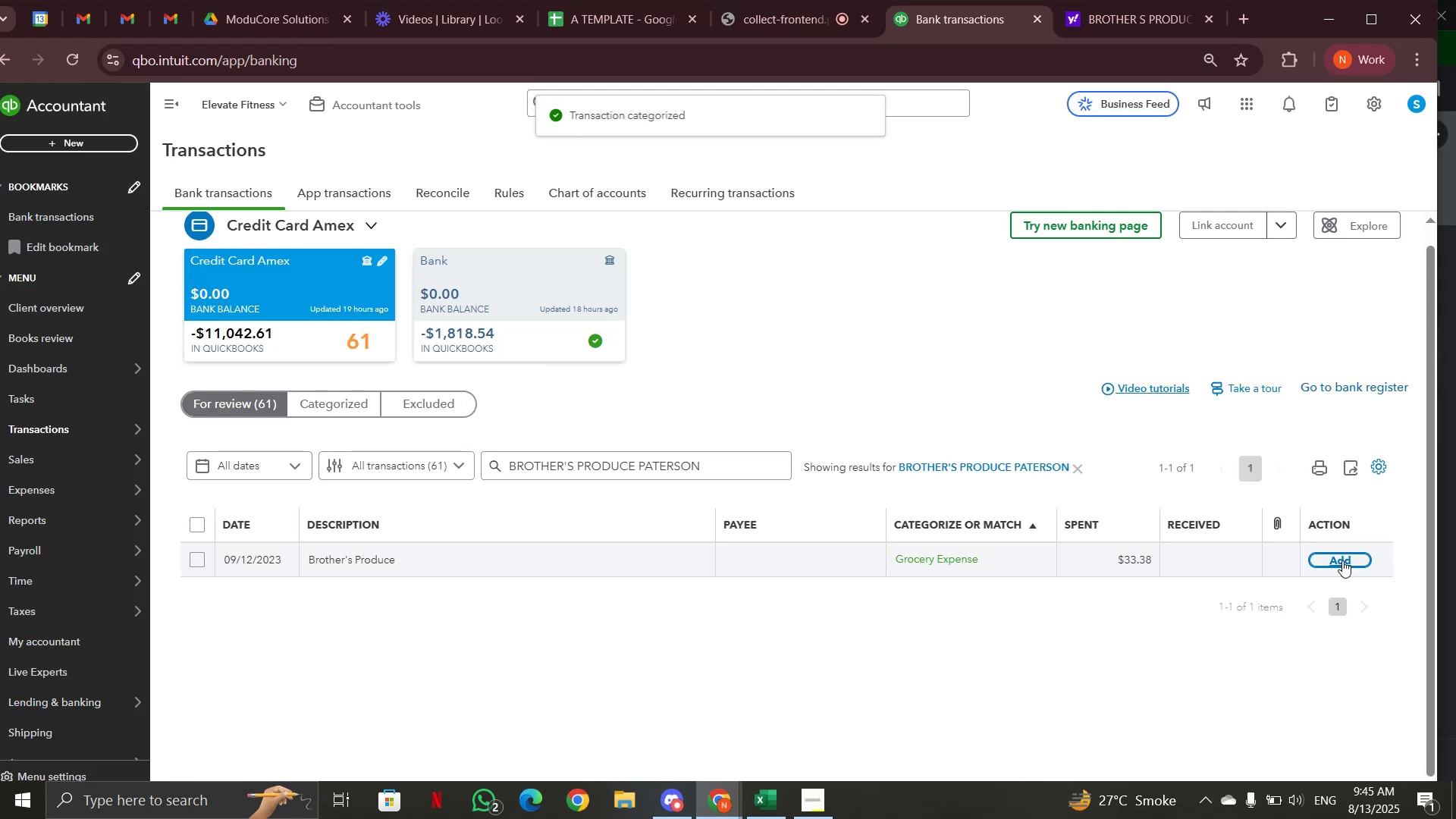 
left_click([1342, 560])
 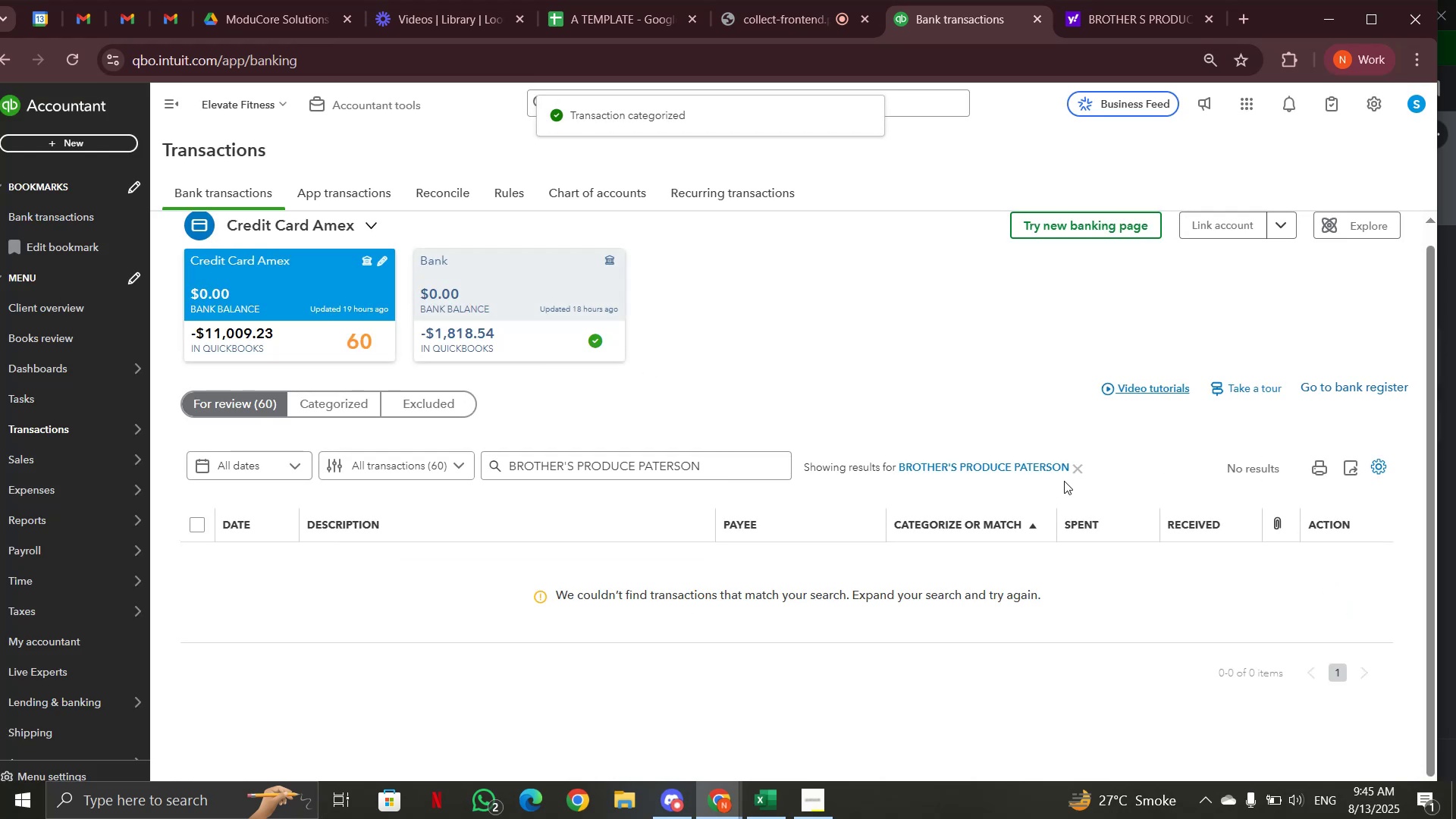 
left_click([1073, 465])
 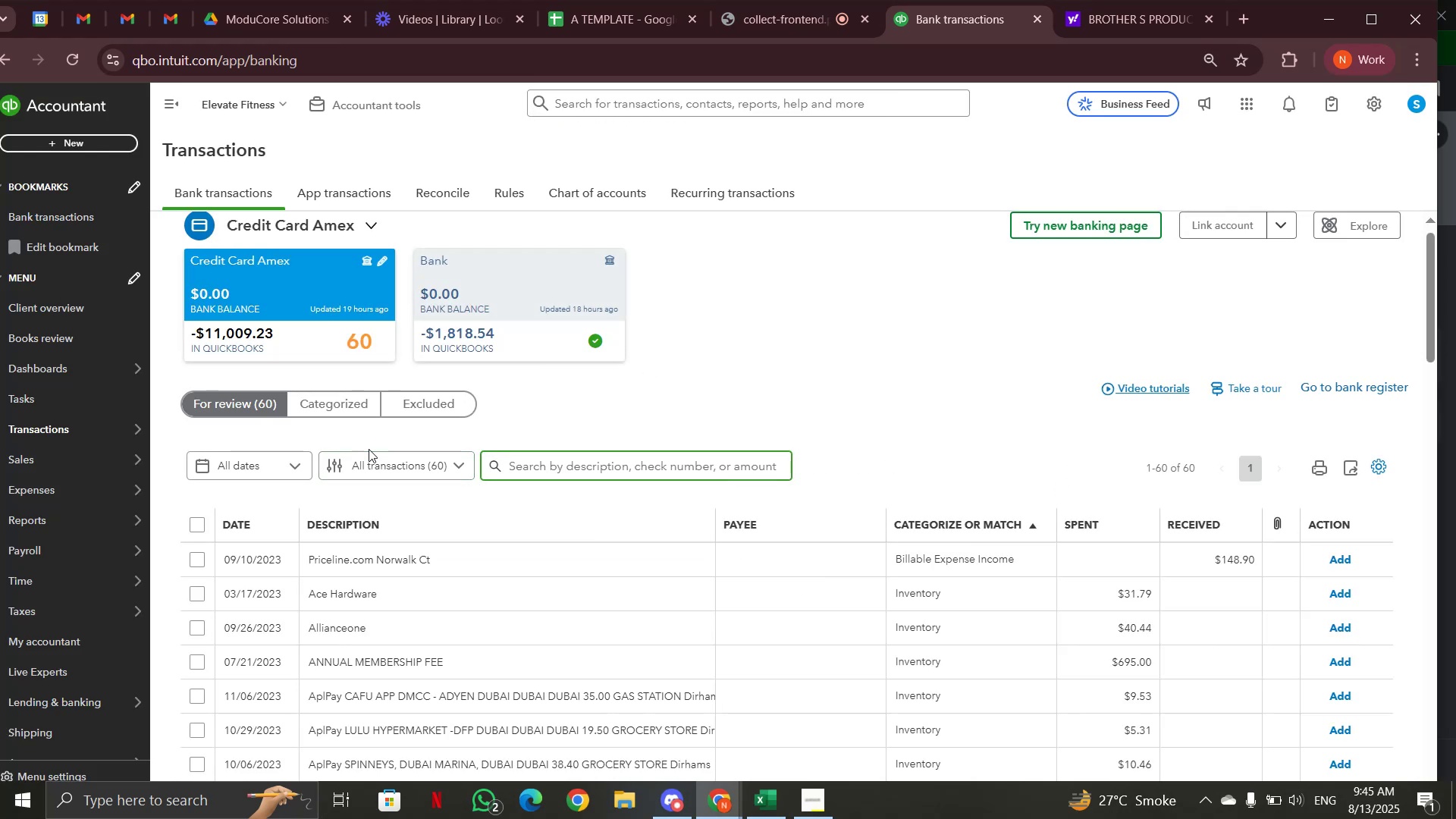 
scroll: coordinate [518, 605], scroll_direction: down, amount: 6.0
 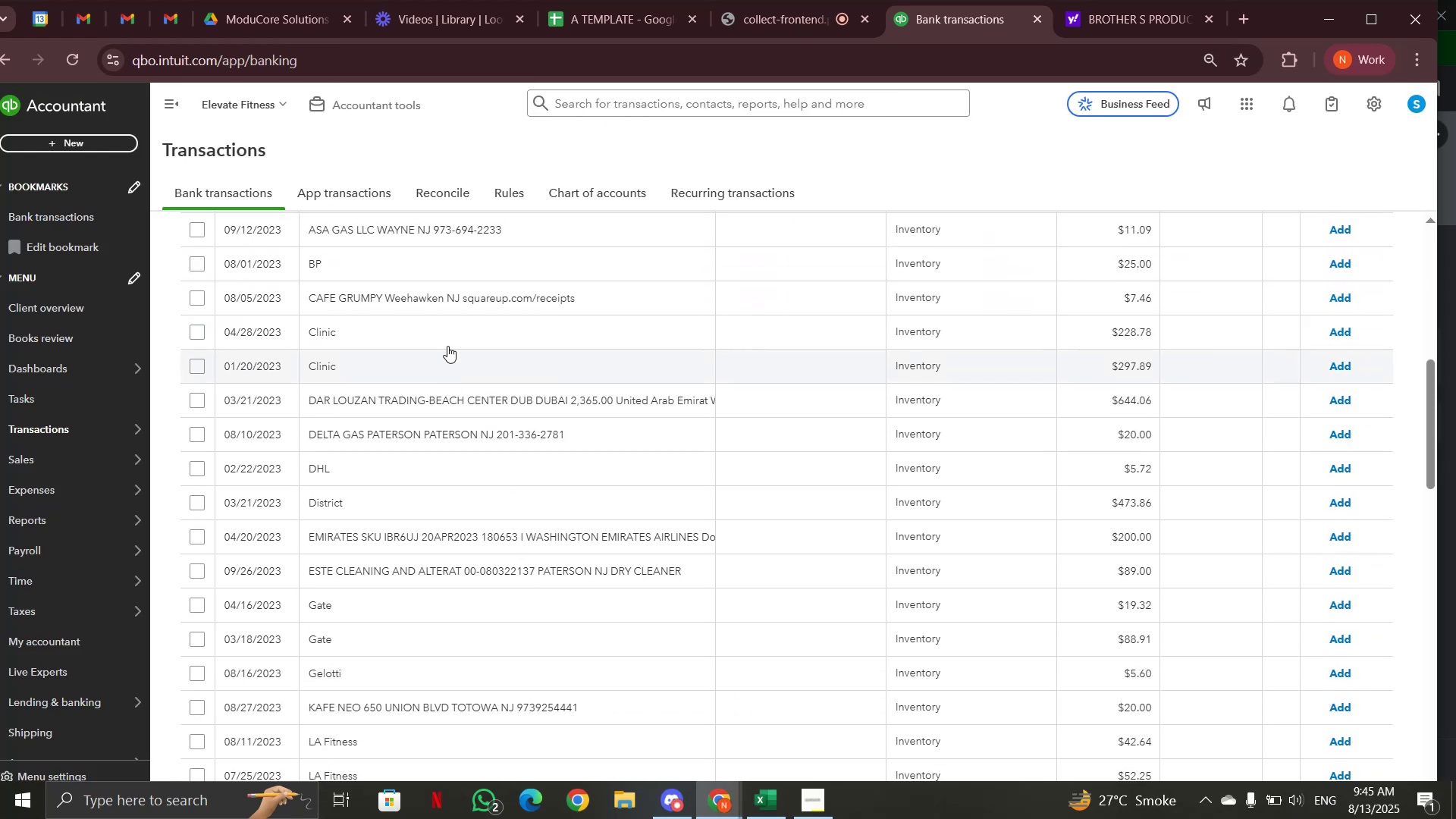 
left_click([447, 345])
 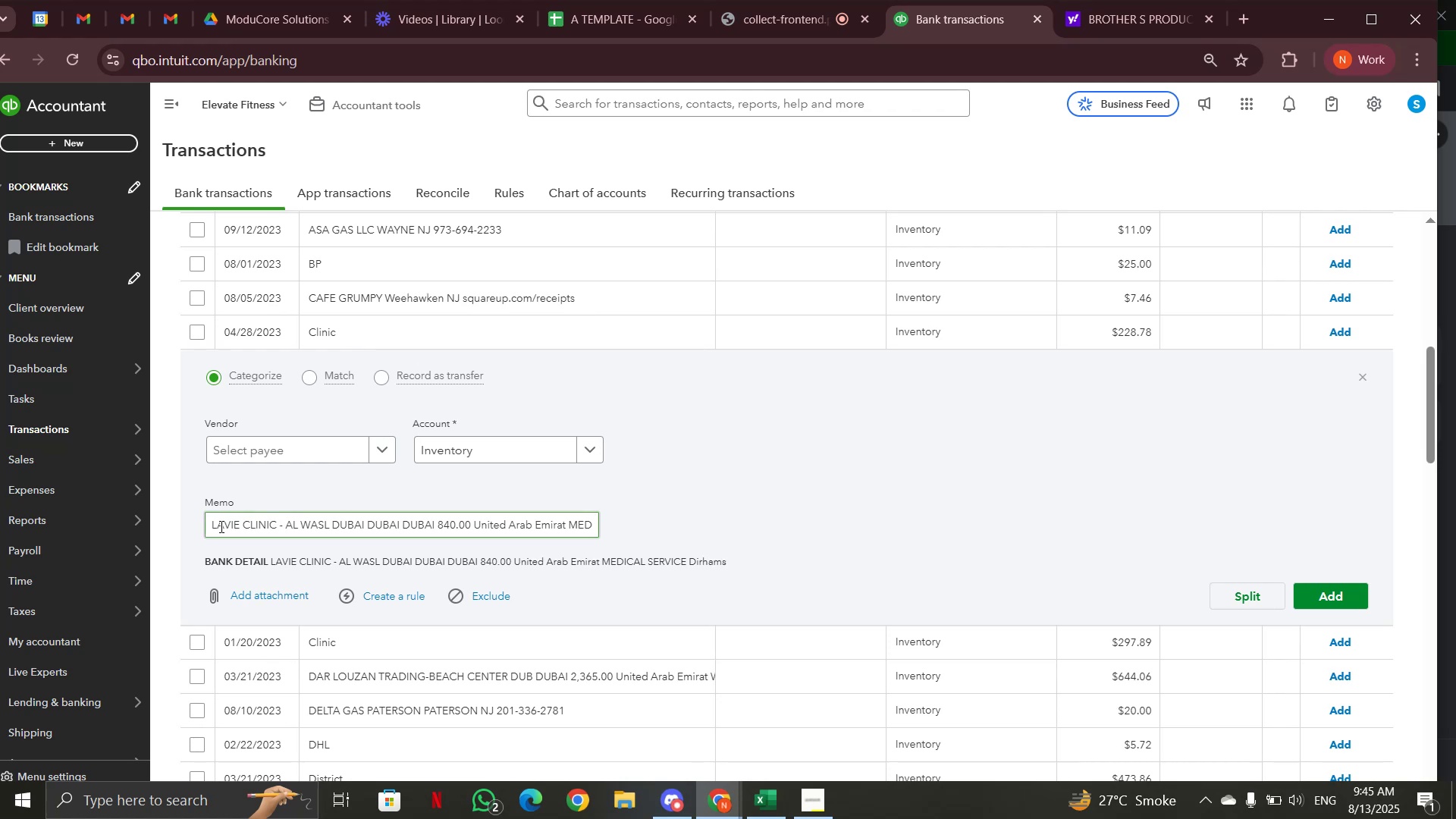 
left_click_drag(start_coordinate=[210, 525], to_coordinate=[276, 524])
 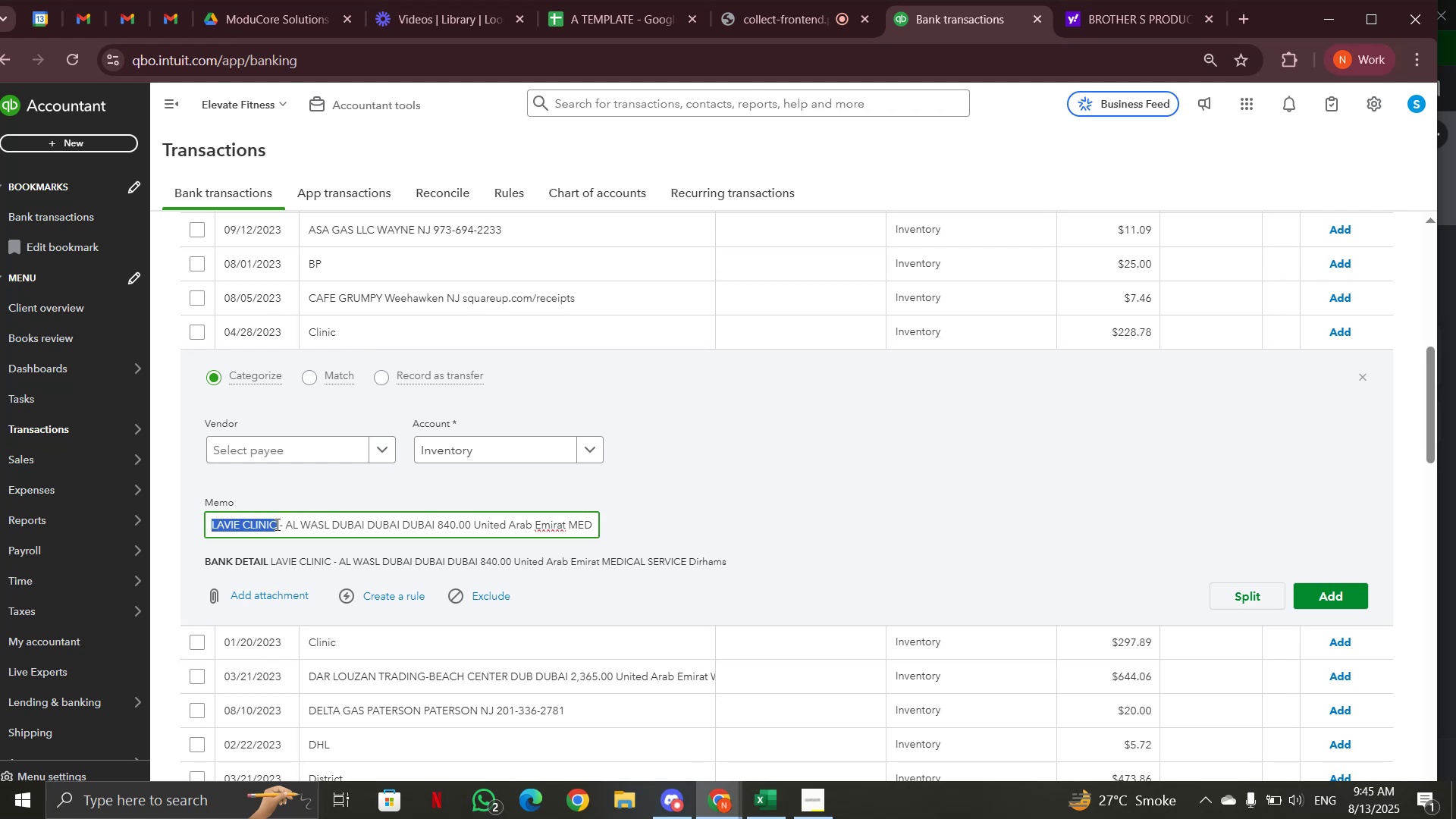 
key(Control+C)
 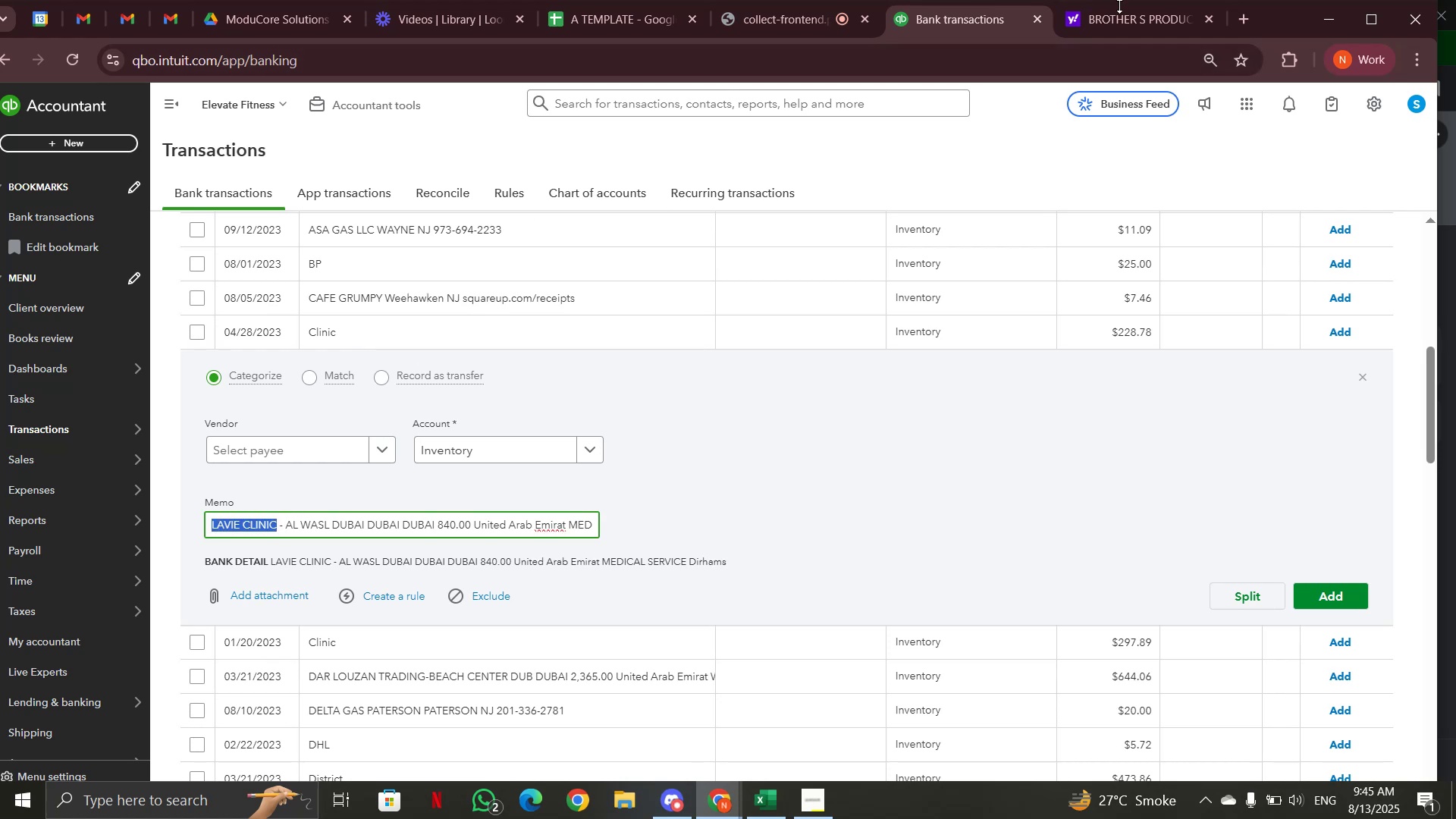 
left_click([1119, 15])
 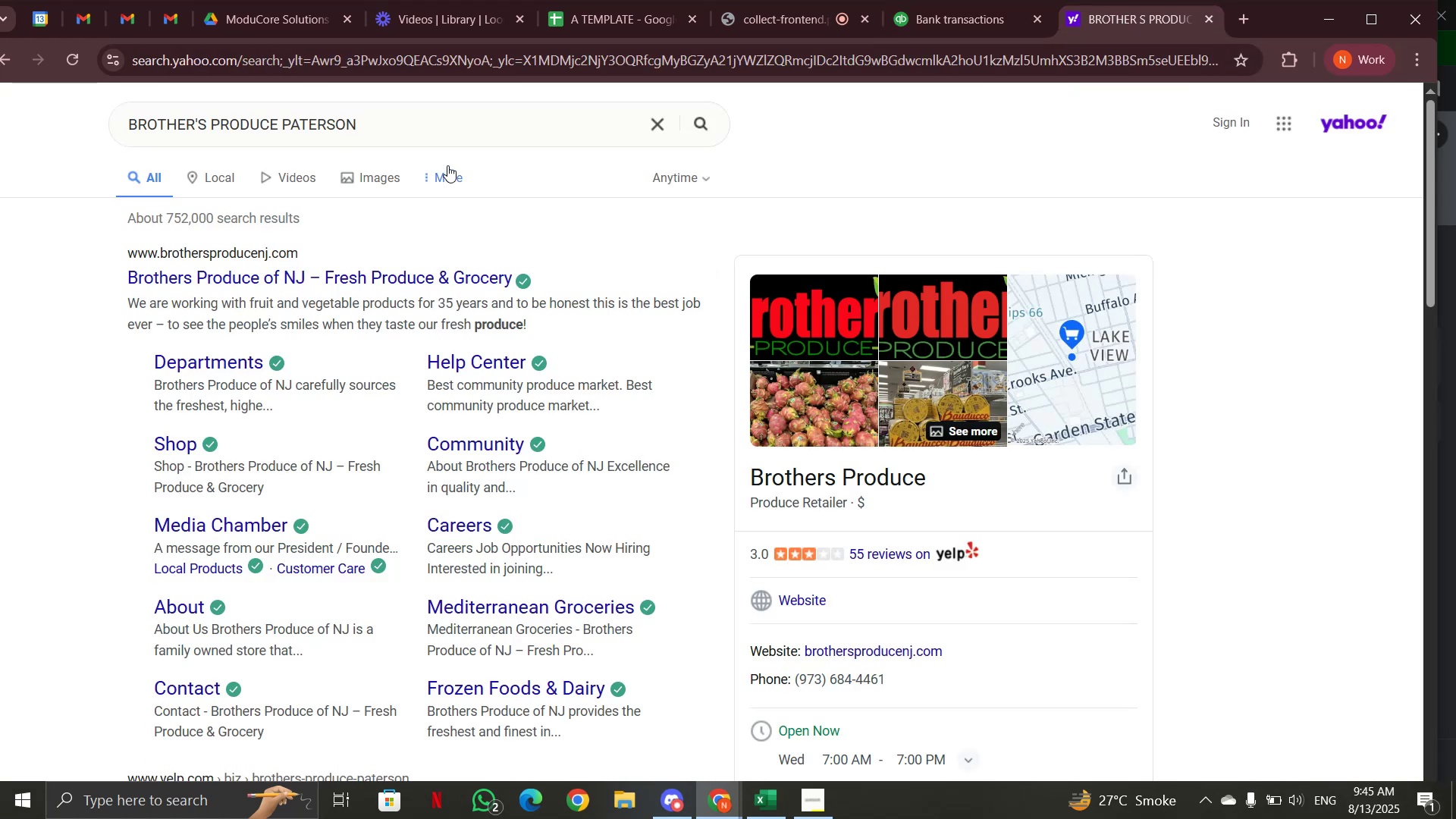 
left_click_drag(start_coordinate=[437, 134], to_coordinate=[89, 134])
 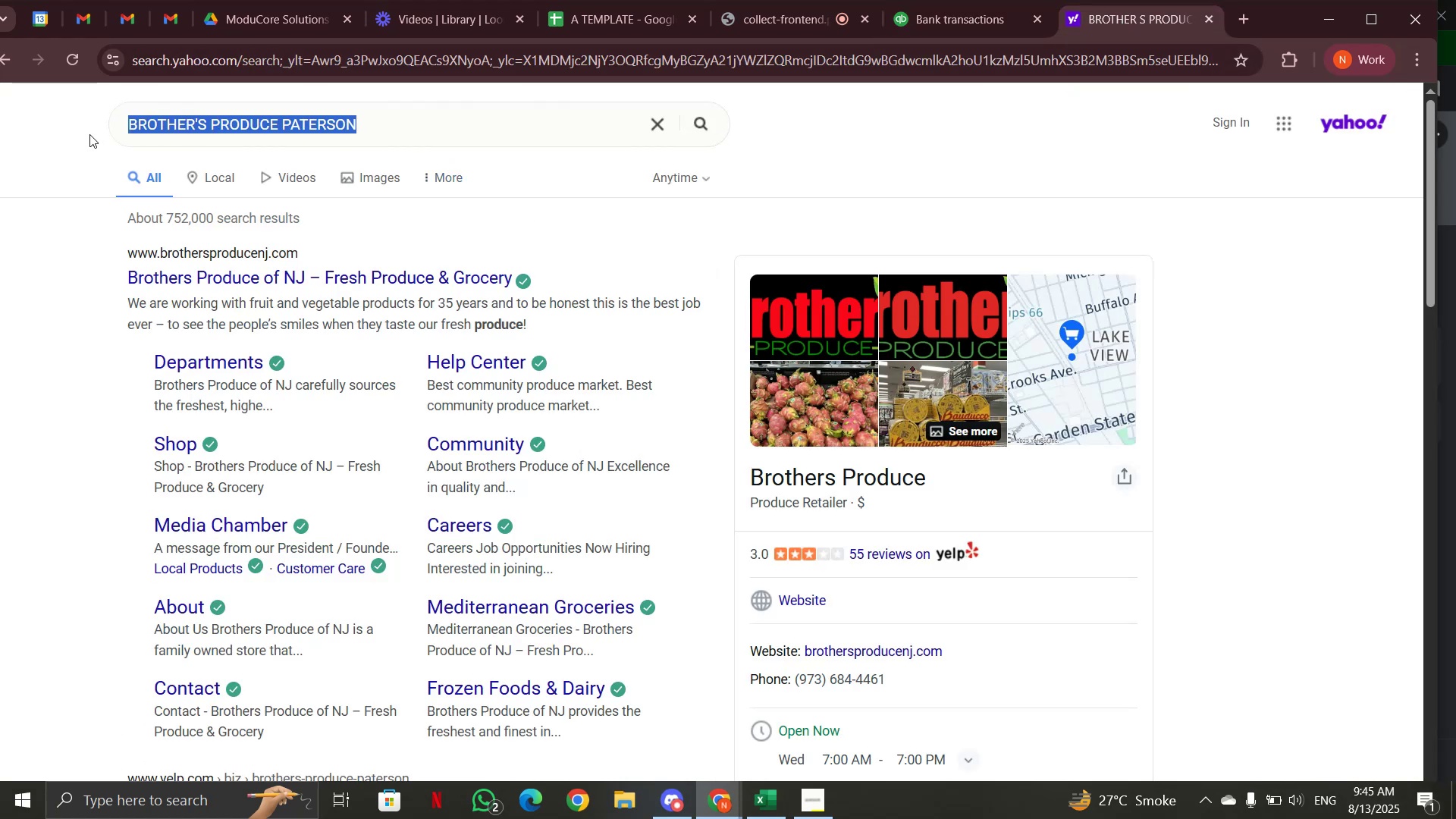 
key(Control+V)
 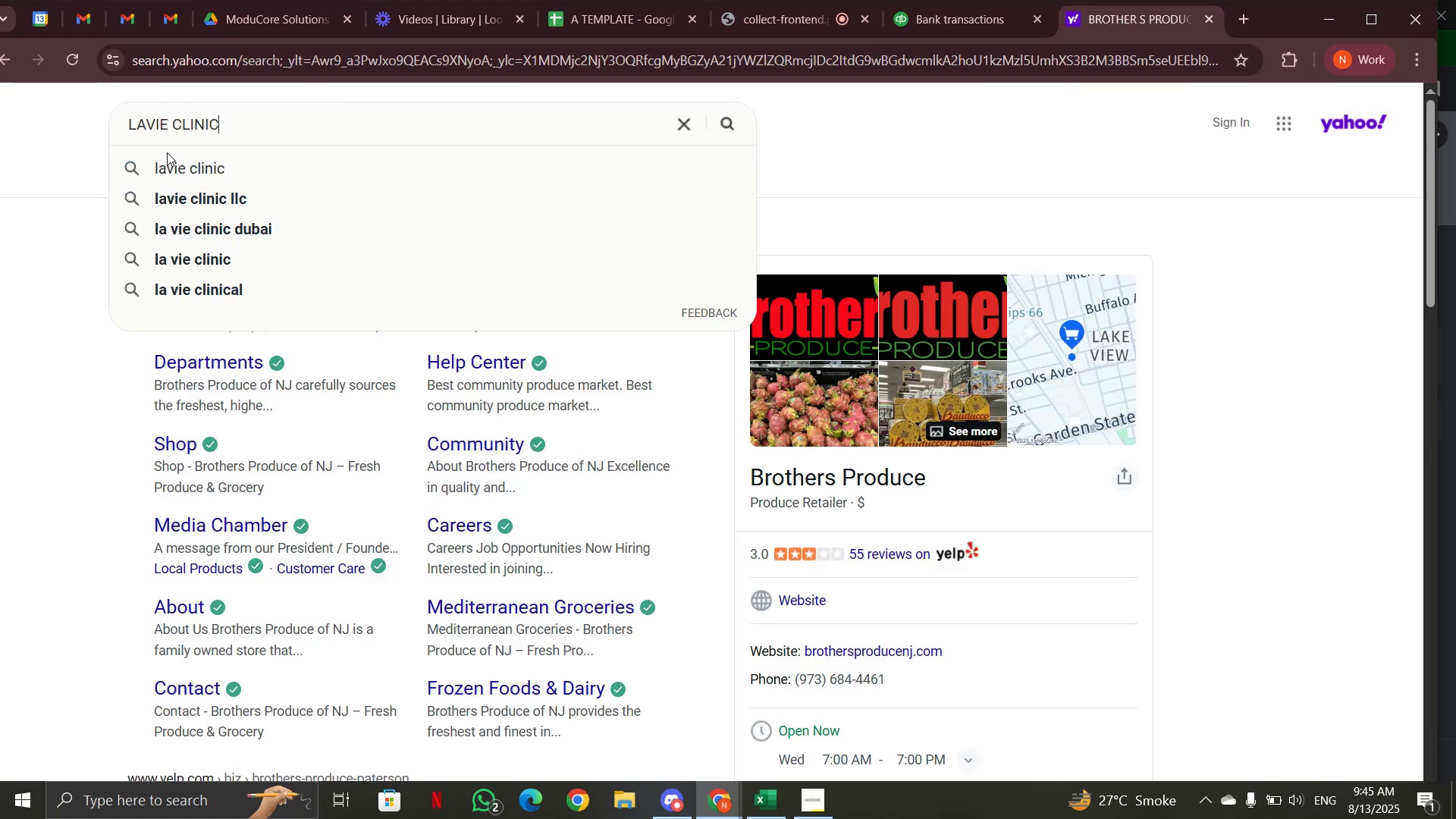 
wait(7.66)
 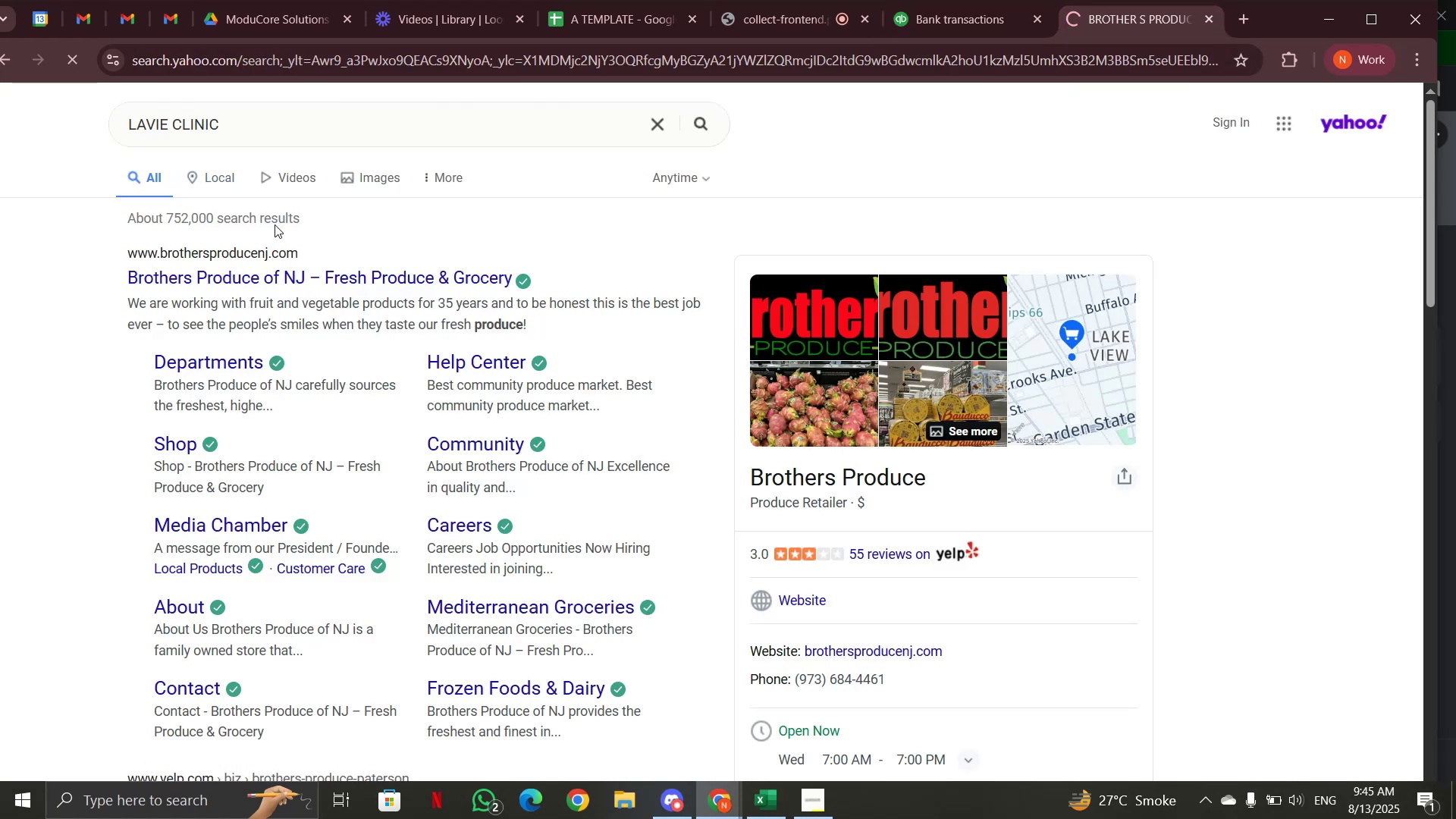 
left_click([978, 17])
 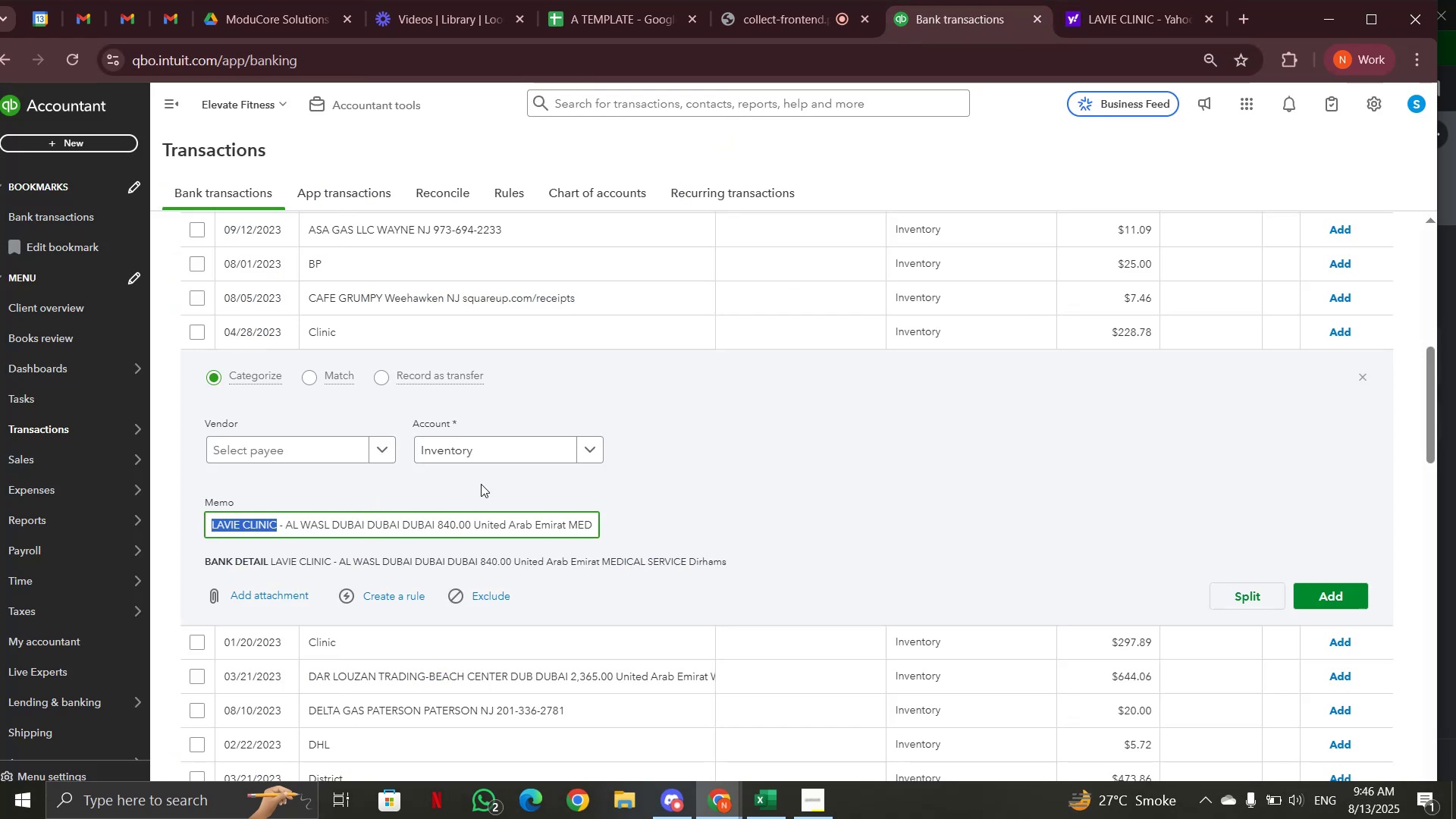 
left_click([592, 453])
 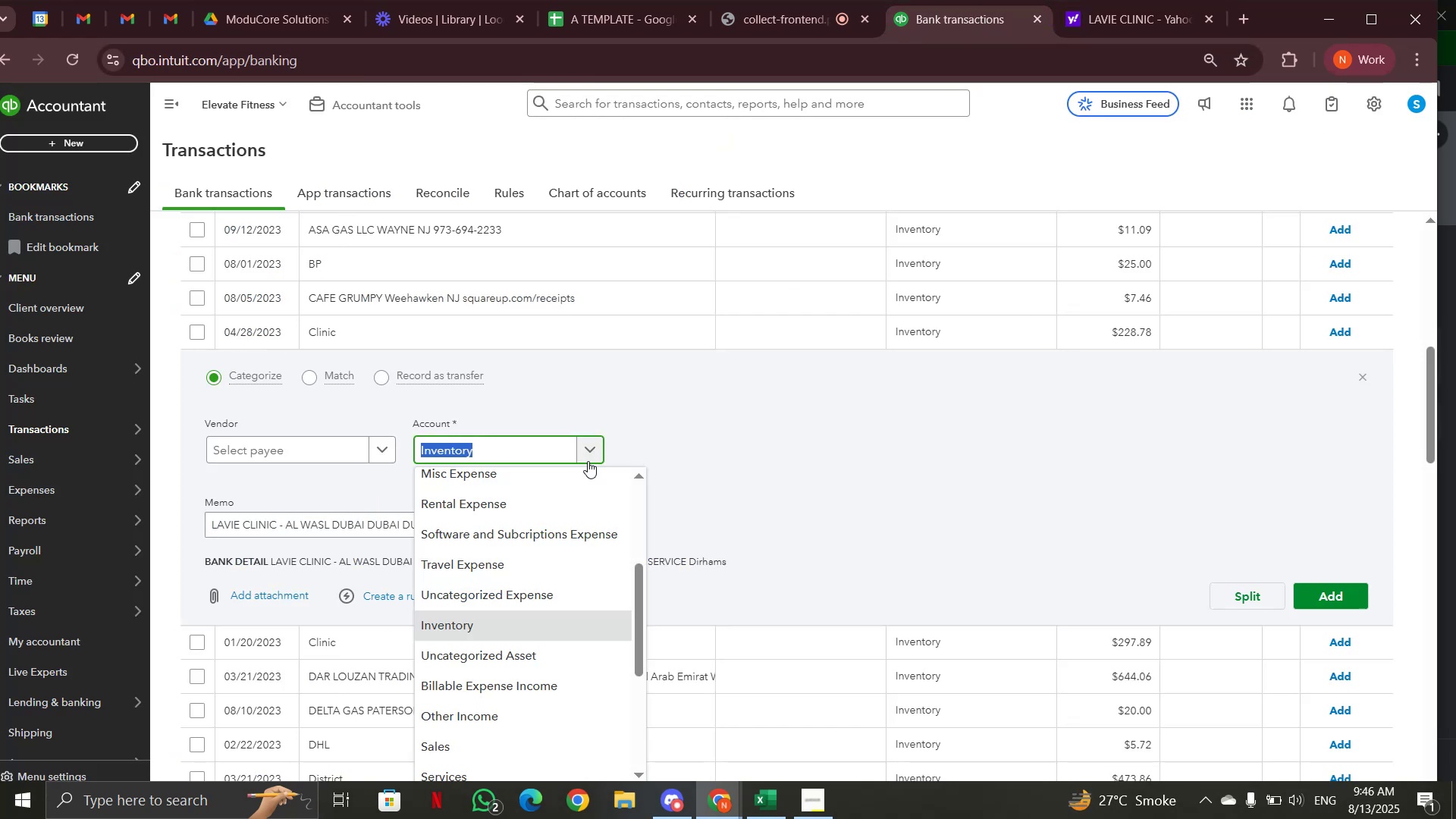 
scroll: coordinate [541, 547], scroll_direction: up, amount: 8.0
 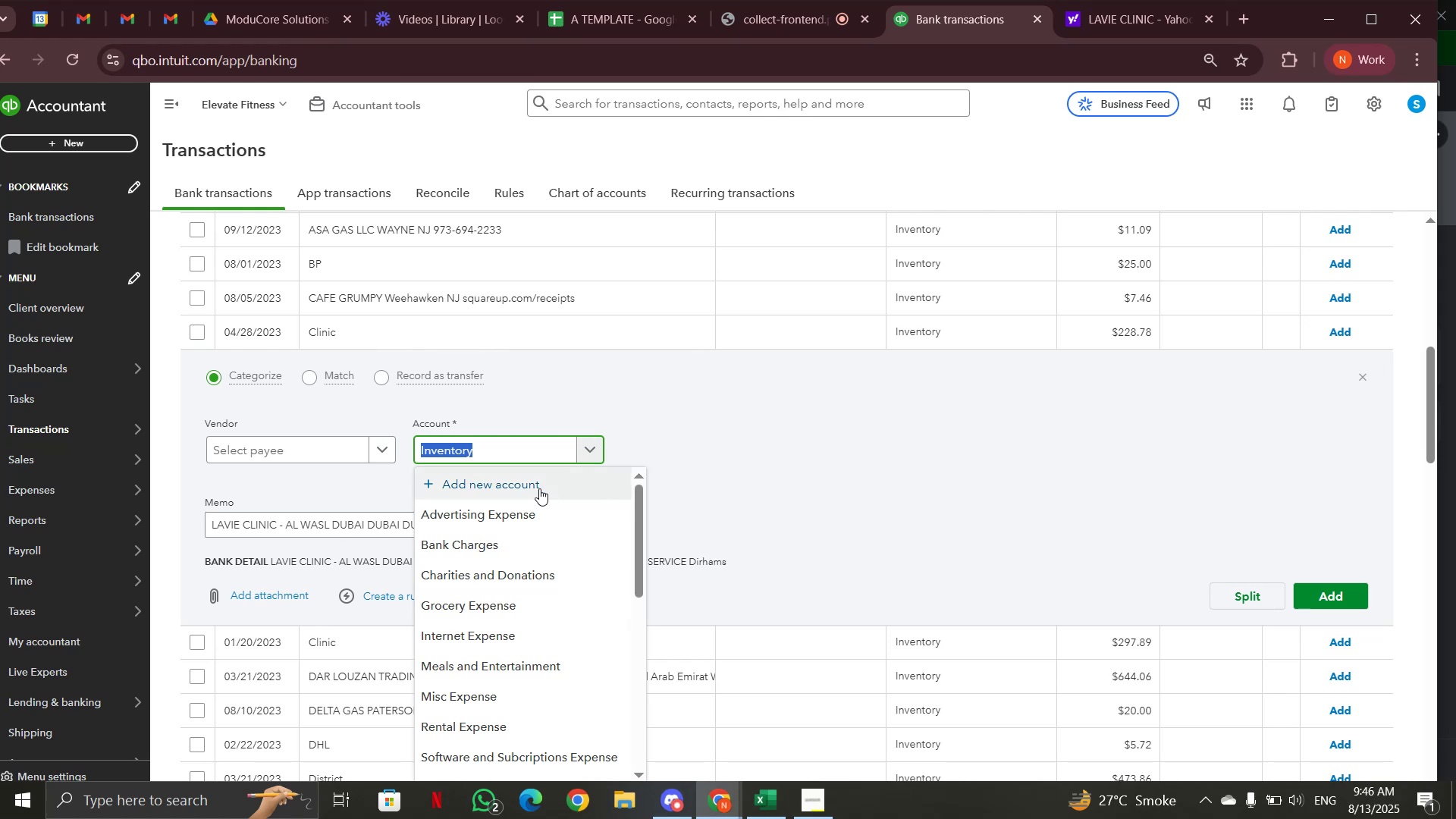 
left_click([539, 488])
 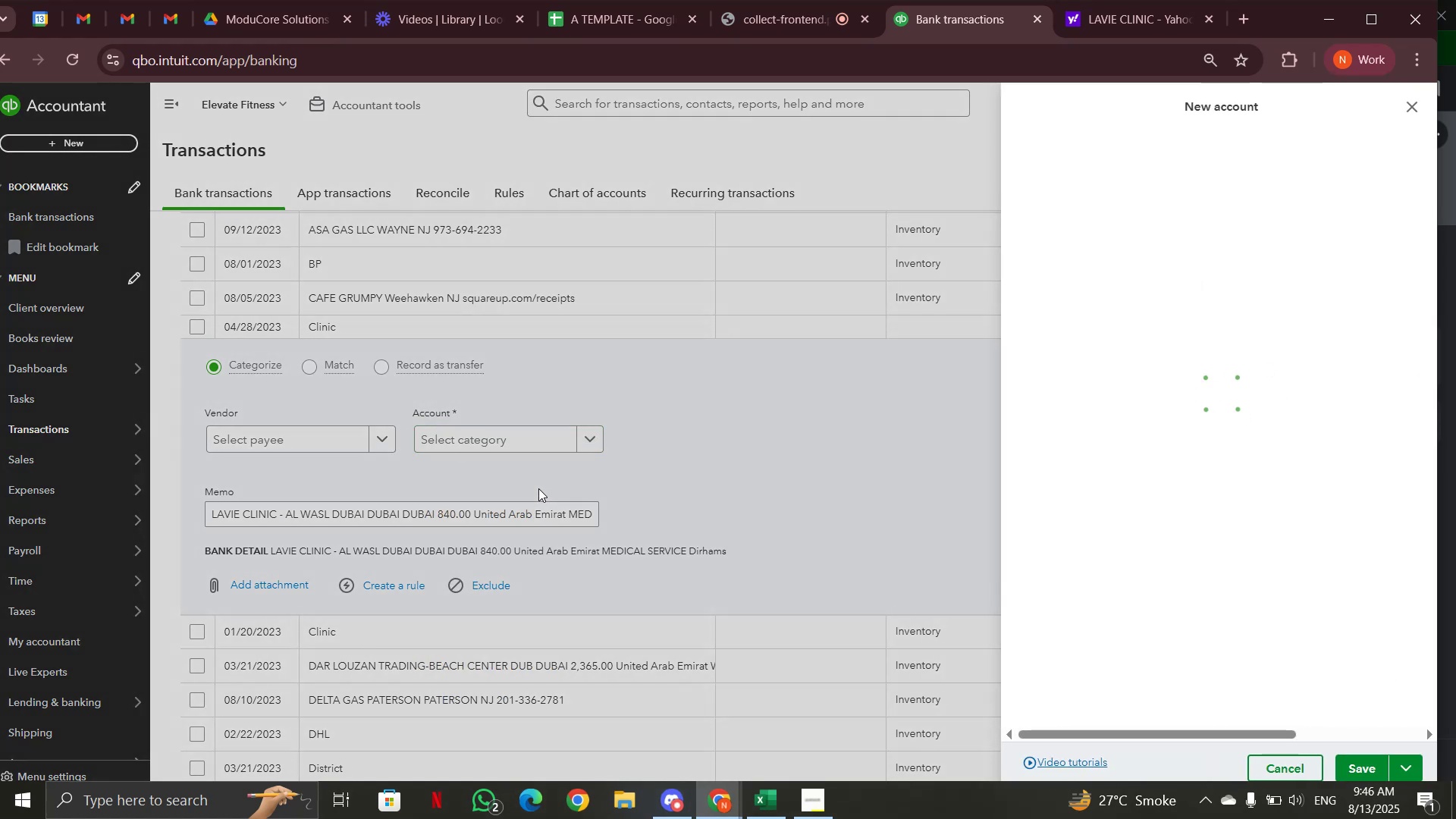 
wait(6.06)
 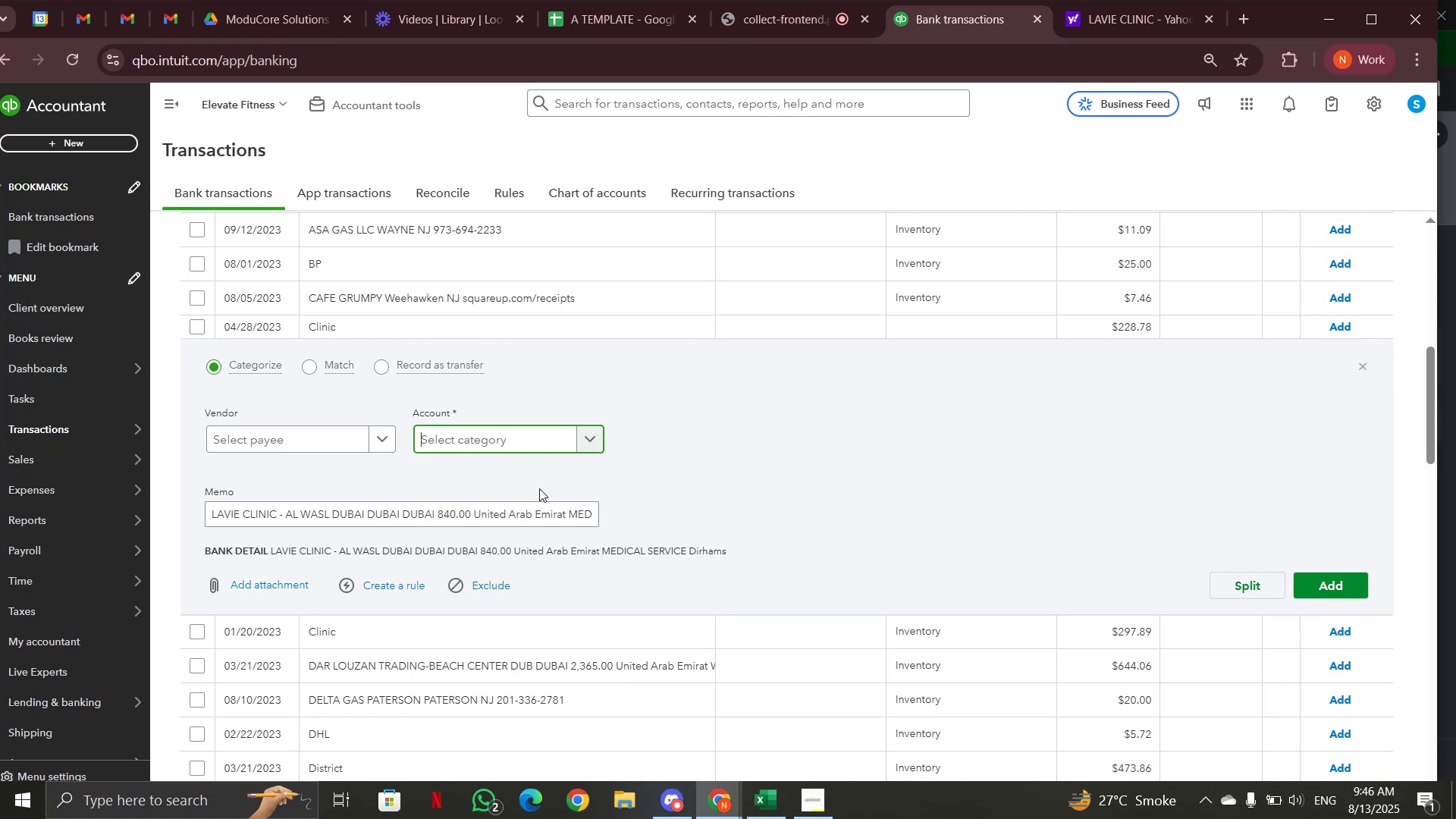 
left_click([1063, 174])
 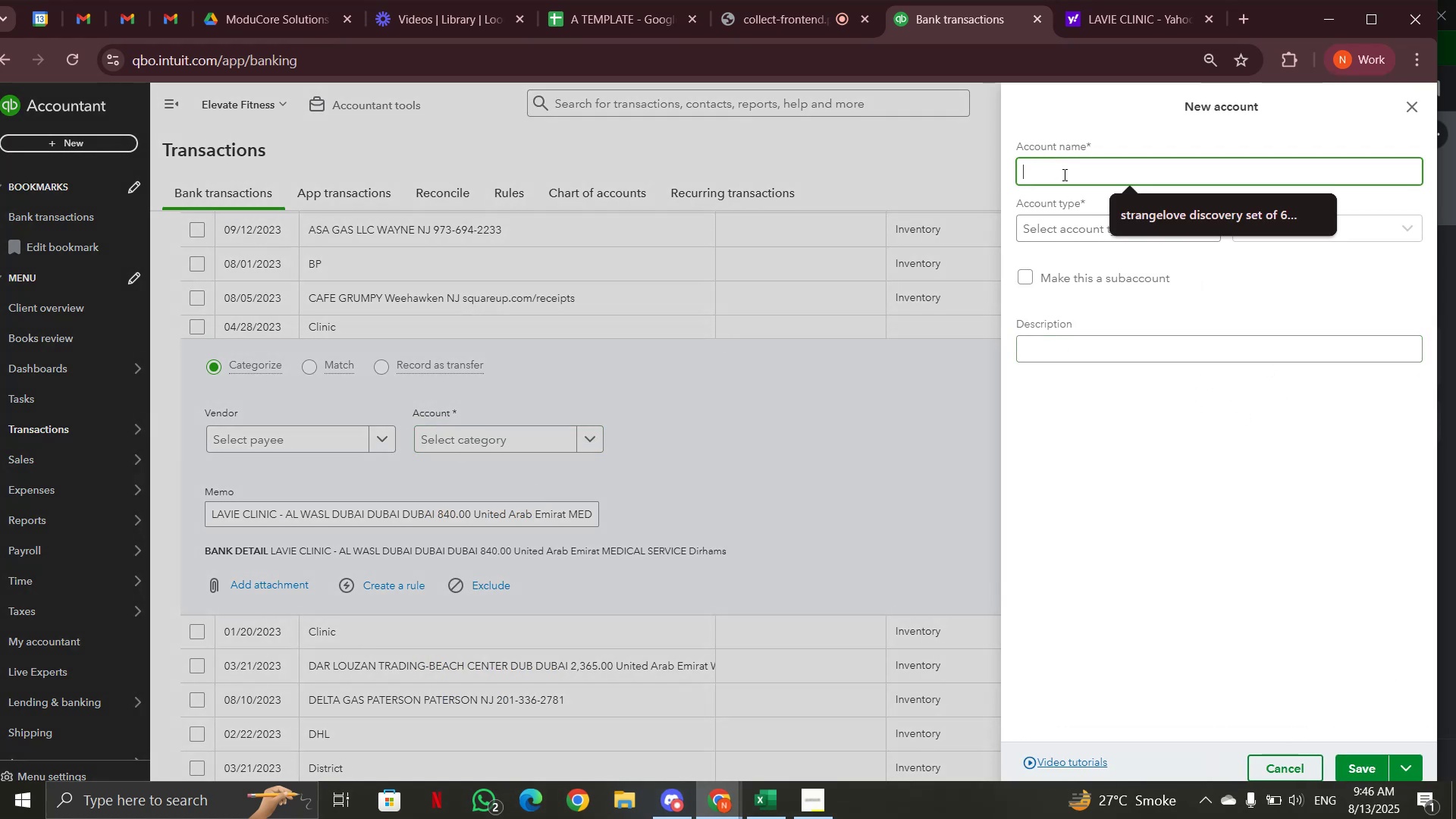 
type(Medical Expense)
 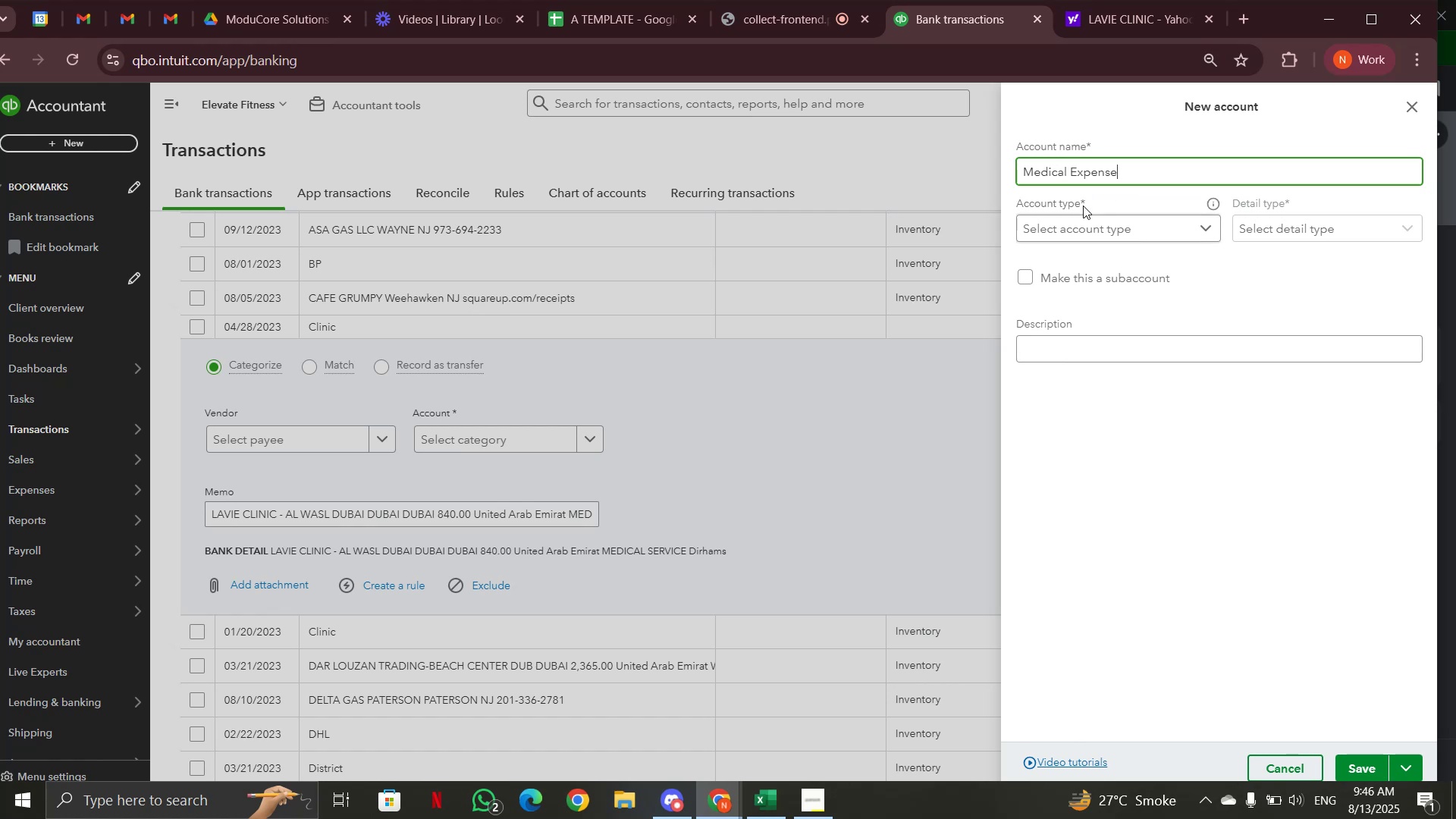 
left_click([1089, 223])
 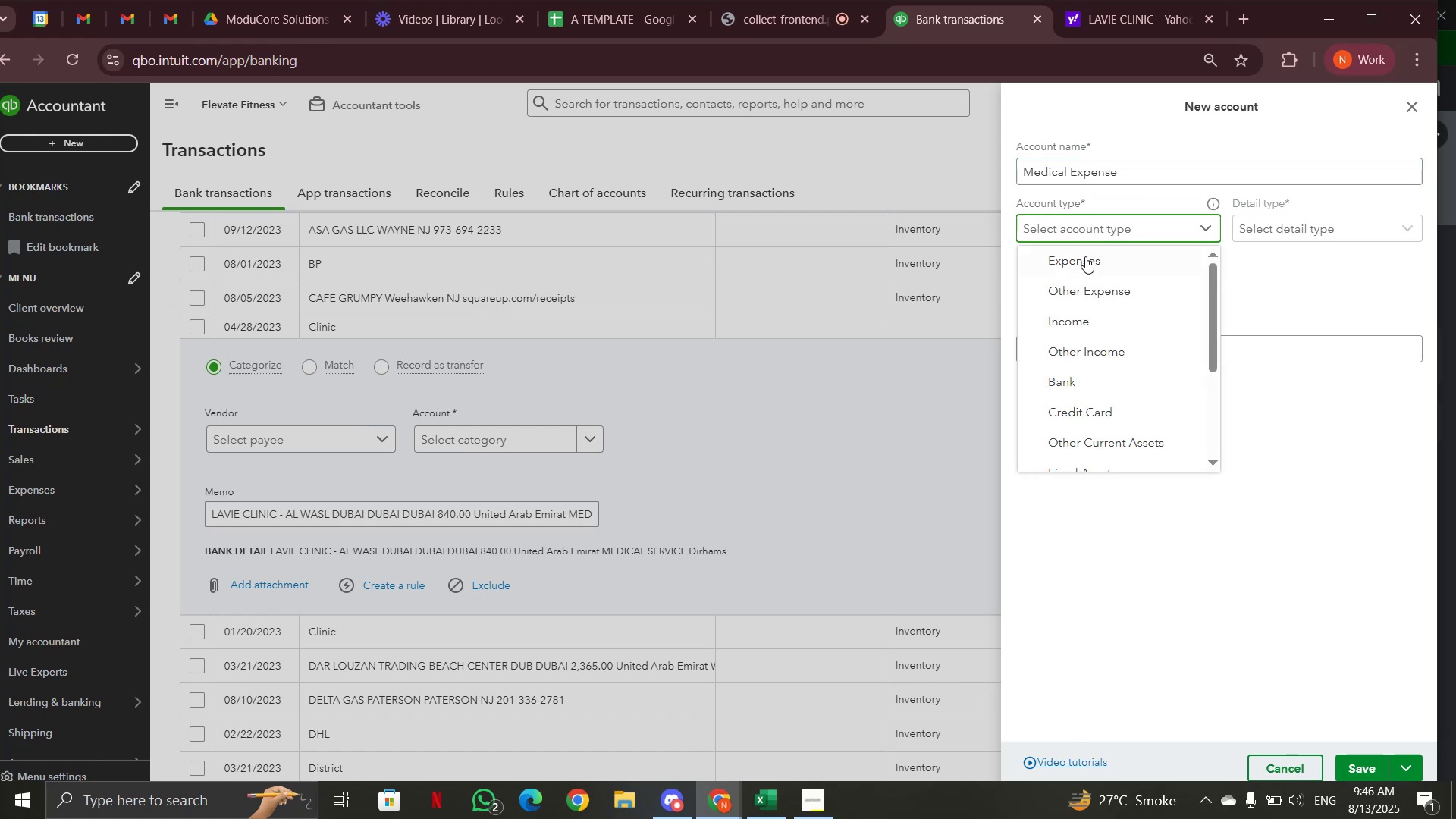 
left_click([1085, 256])
 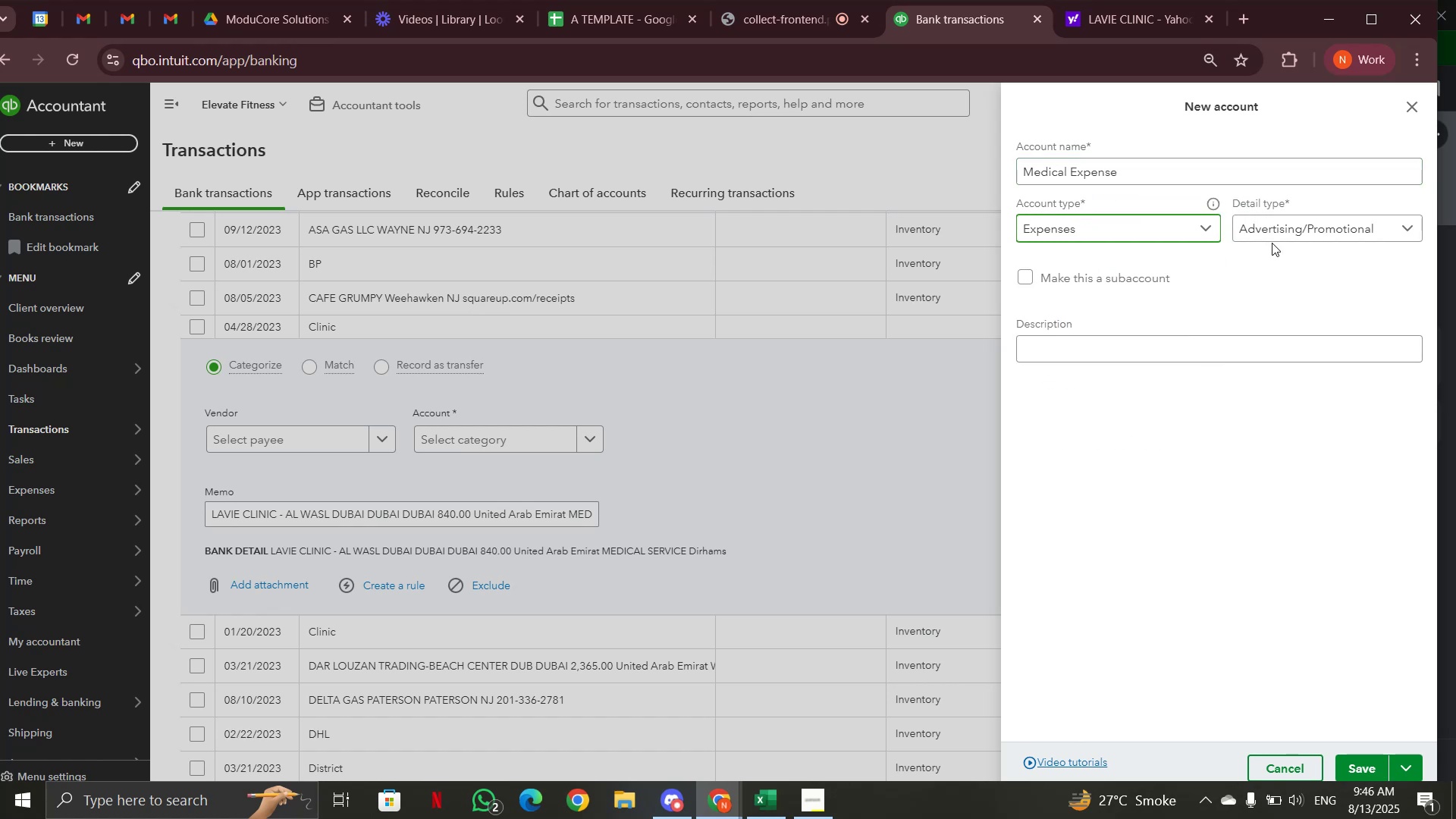 
left_click([1277, 231])
 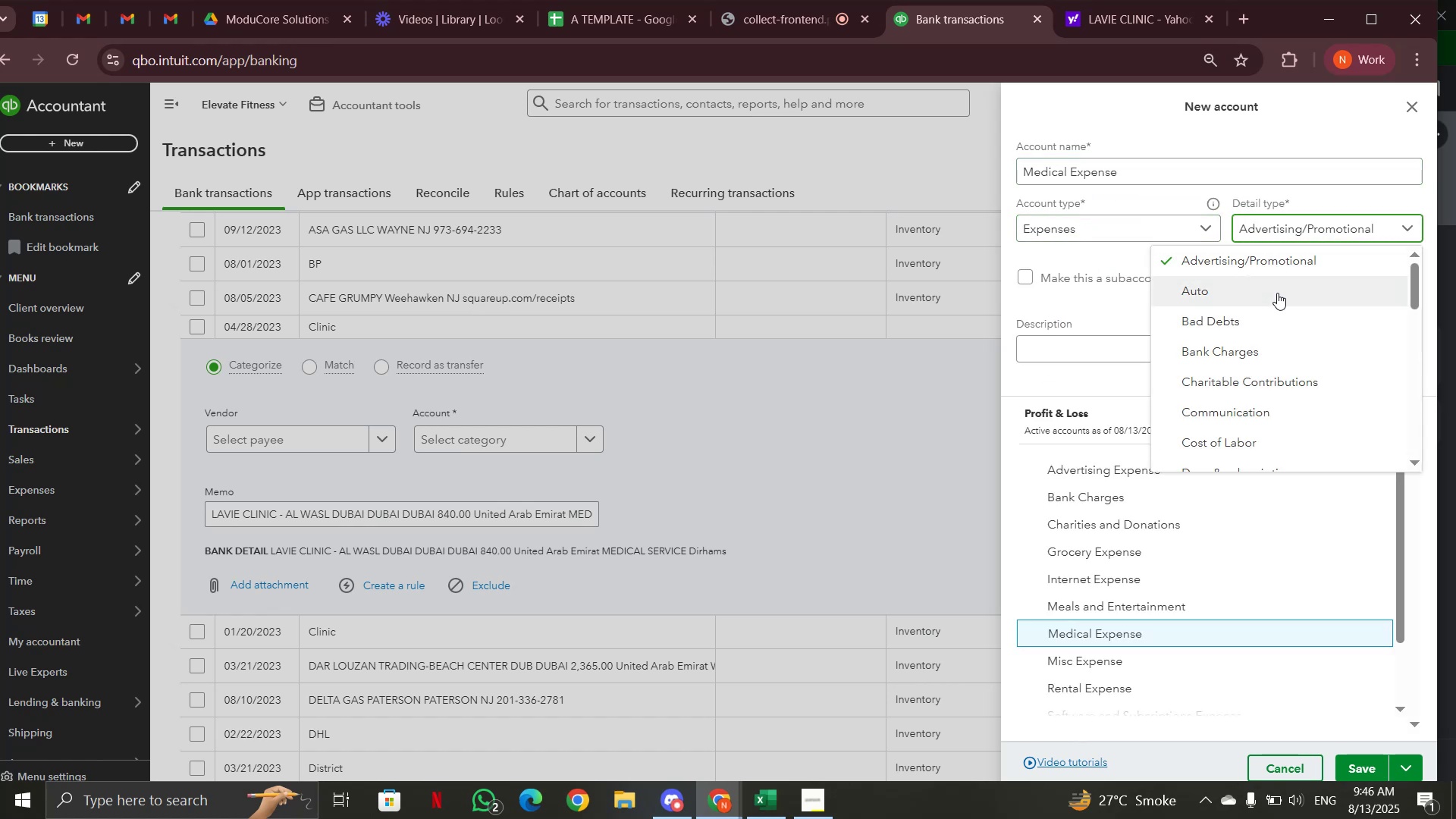 
scroll: coordinate [1277, 293], scroll_direction: down, amount: 5.0
 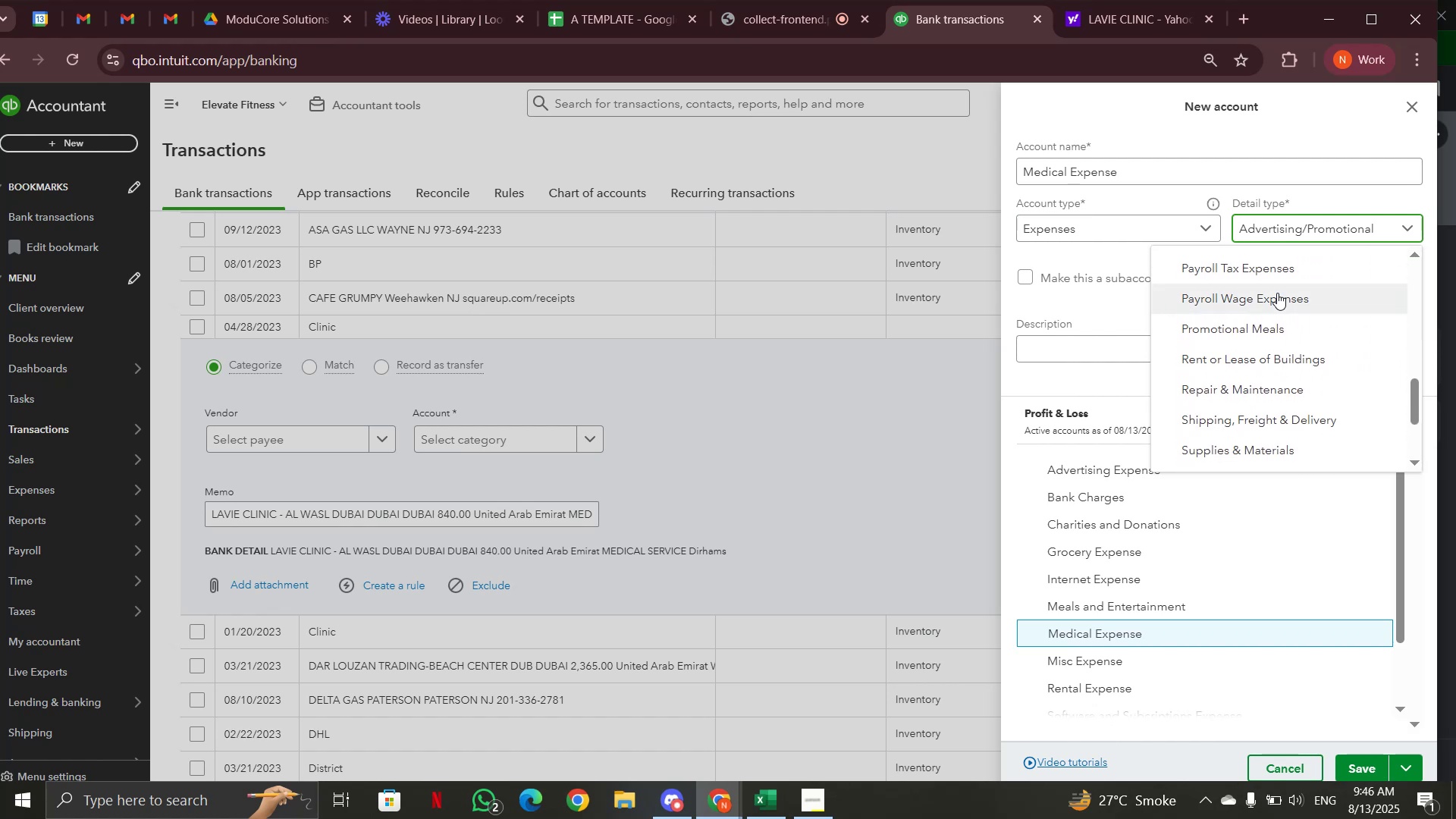 
scroll: coordinate [1277, 293], scroll_direction: down, amount: 1.0
 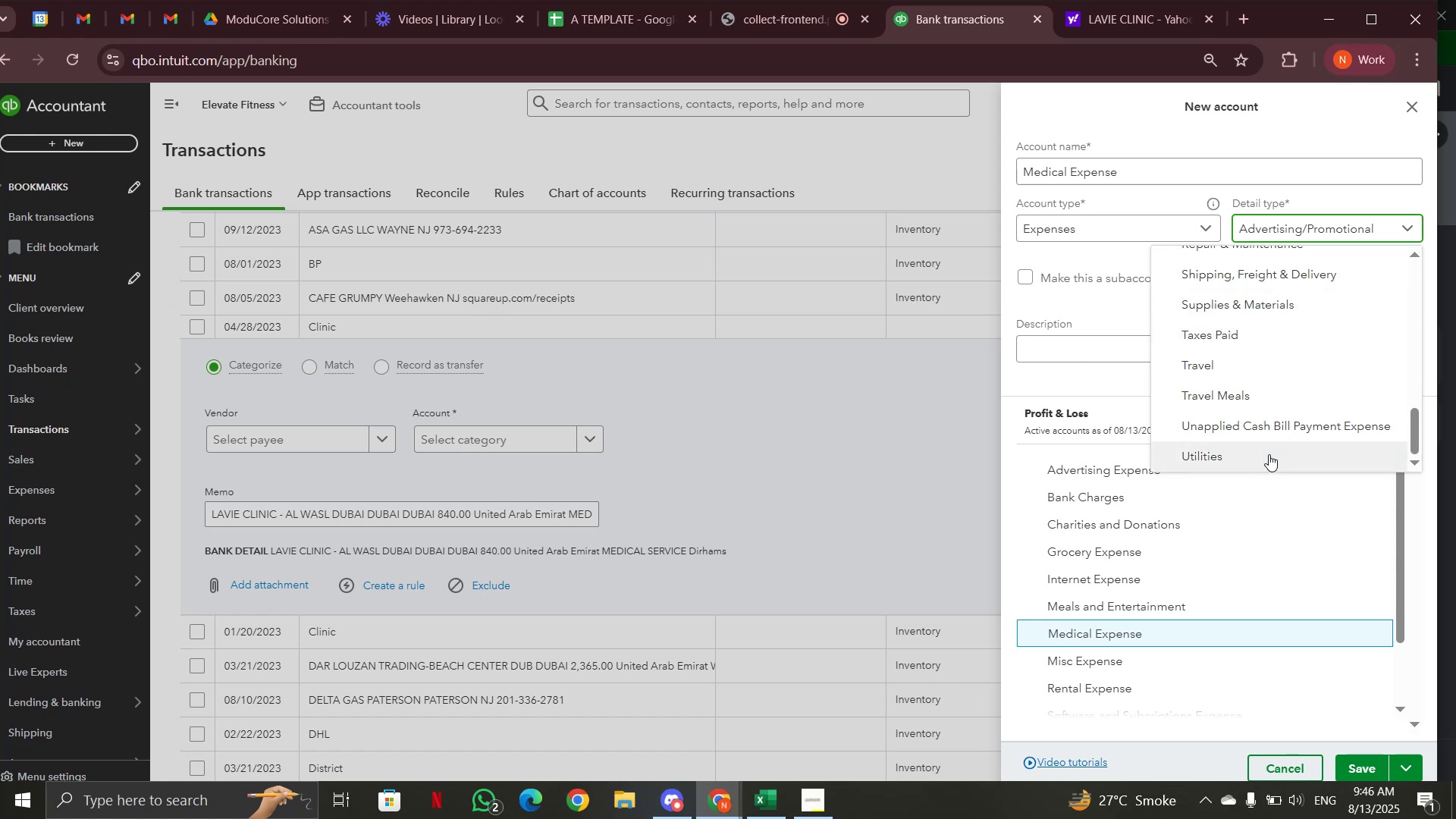 
scroll: coordinate [1277, 437], scroll_direction: up, amount: 1.0
 